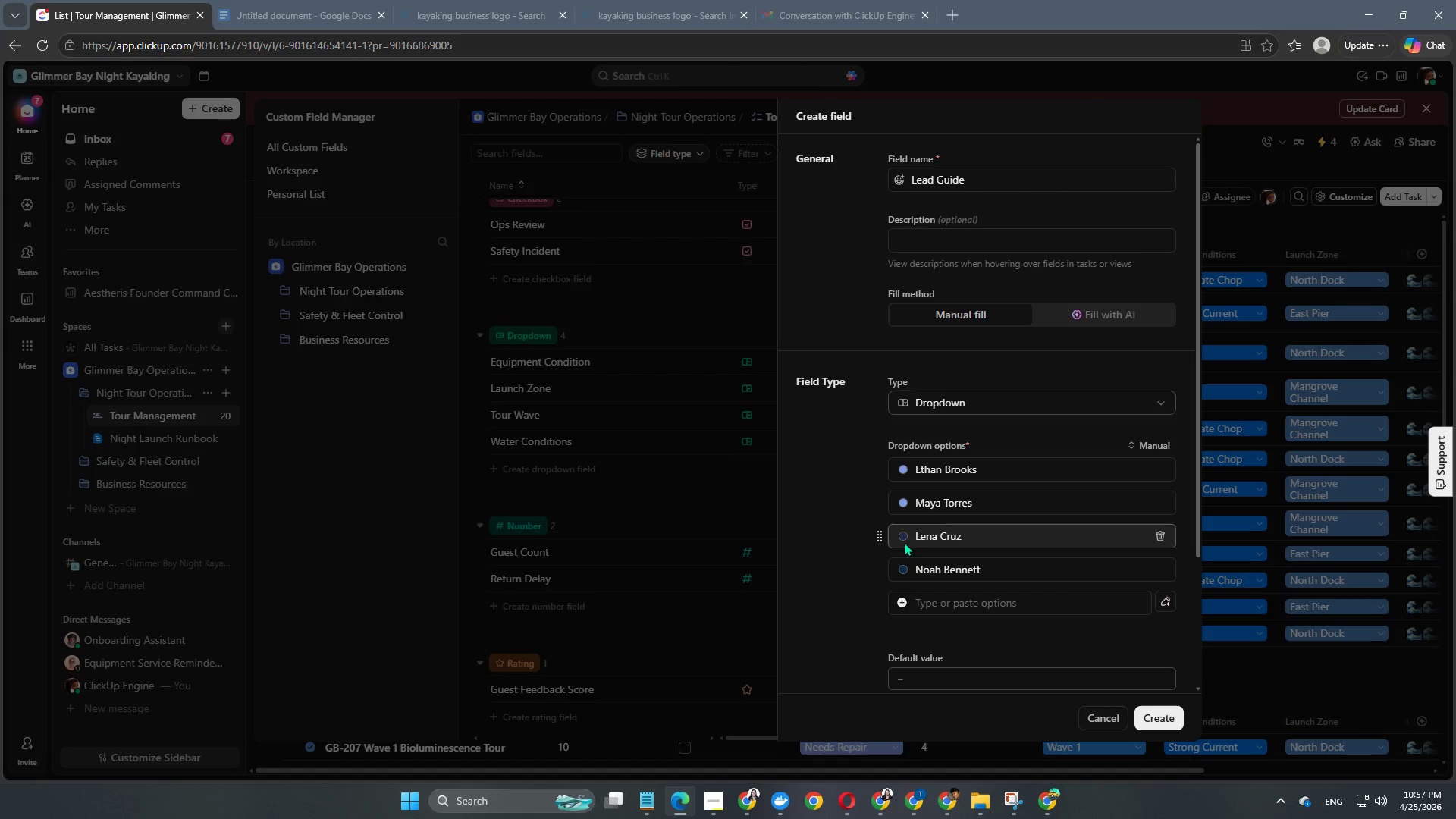 
left_click([902, 535])
 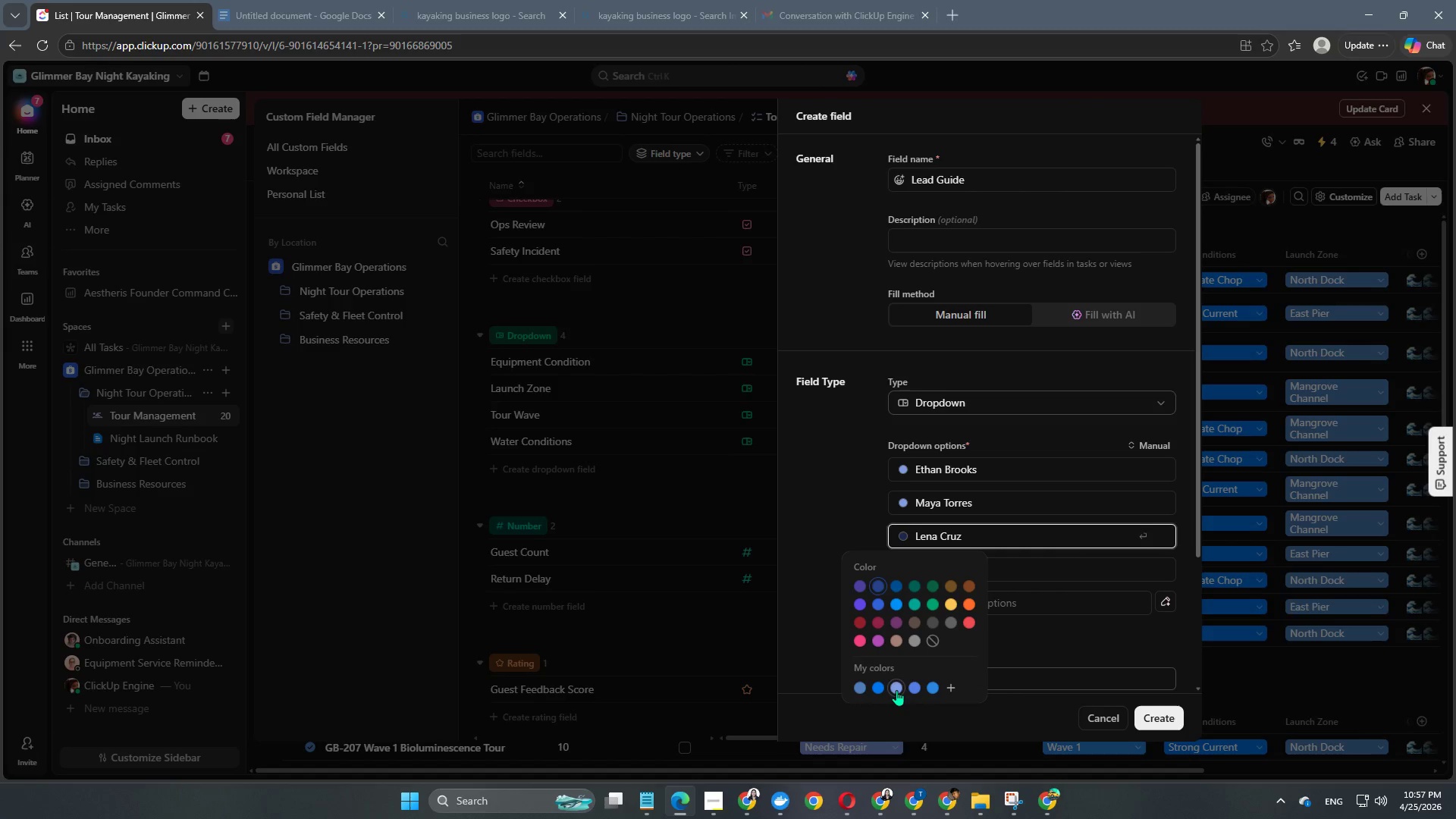 
left_click([895, 692])
 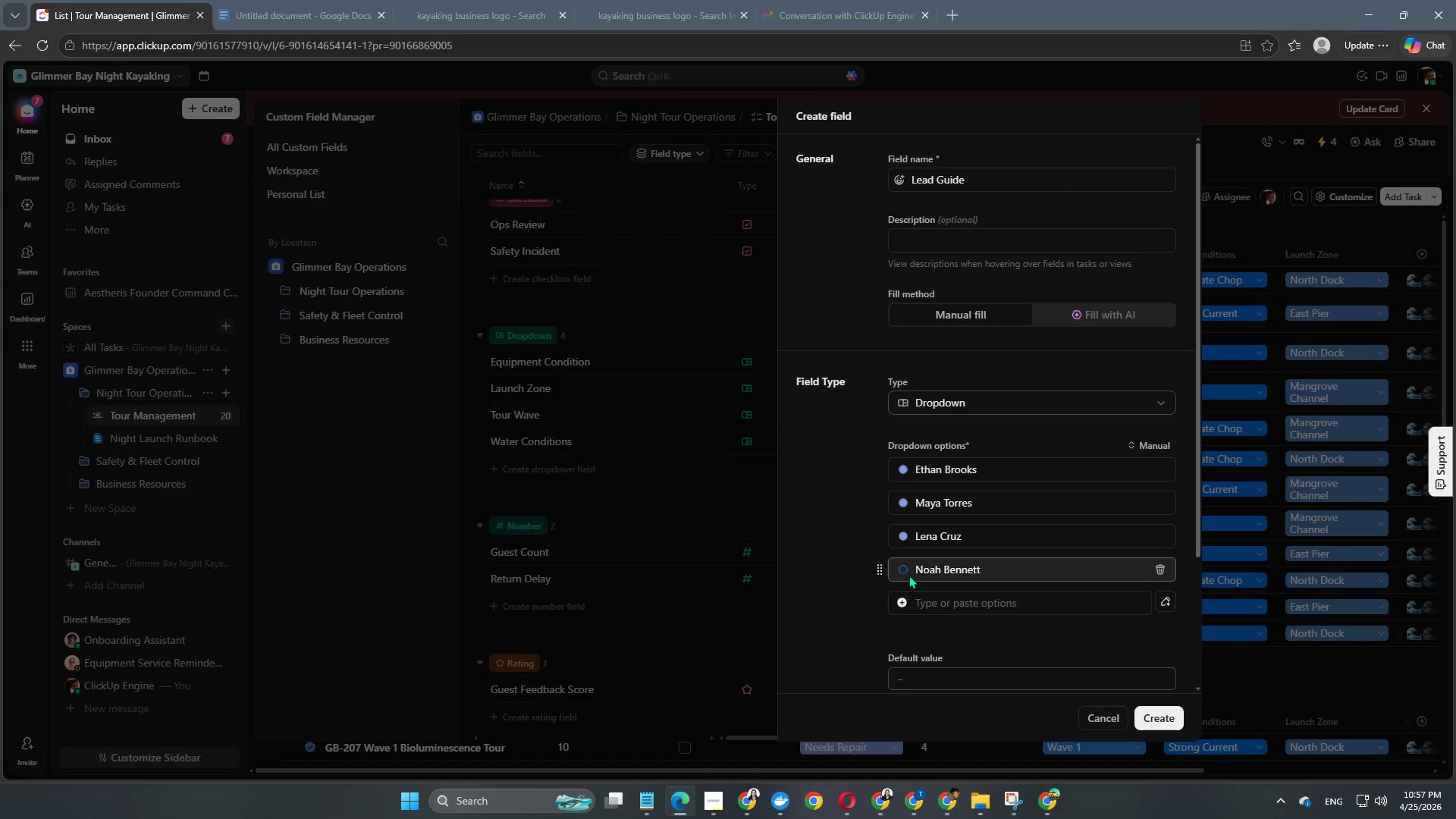 
left_click([905, 572])
 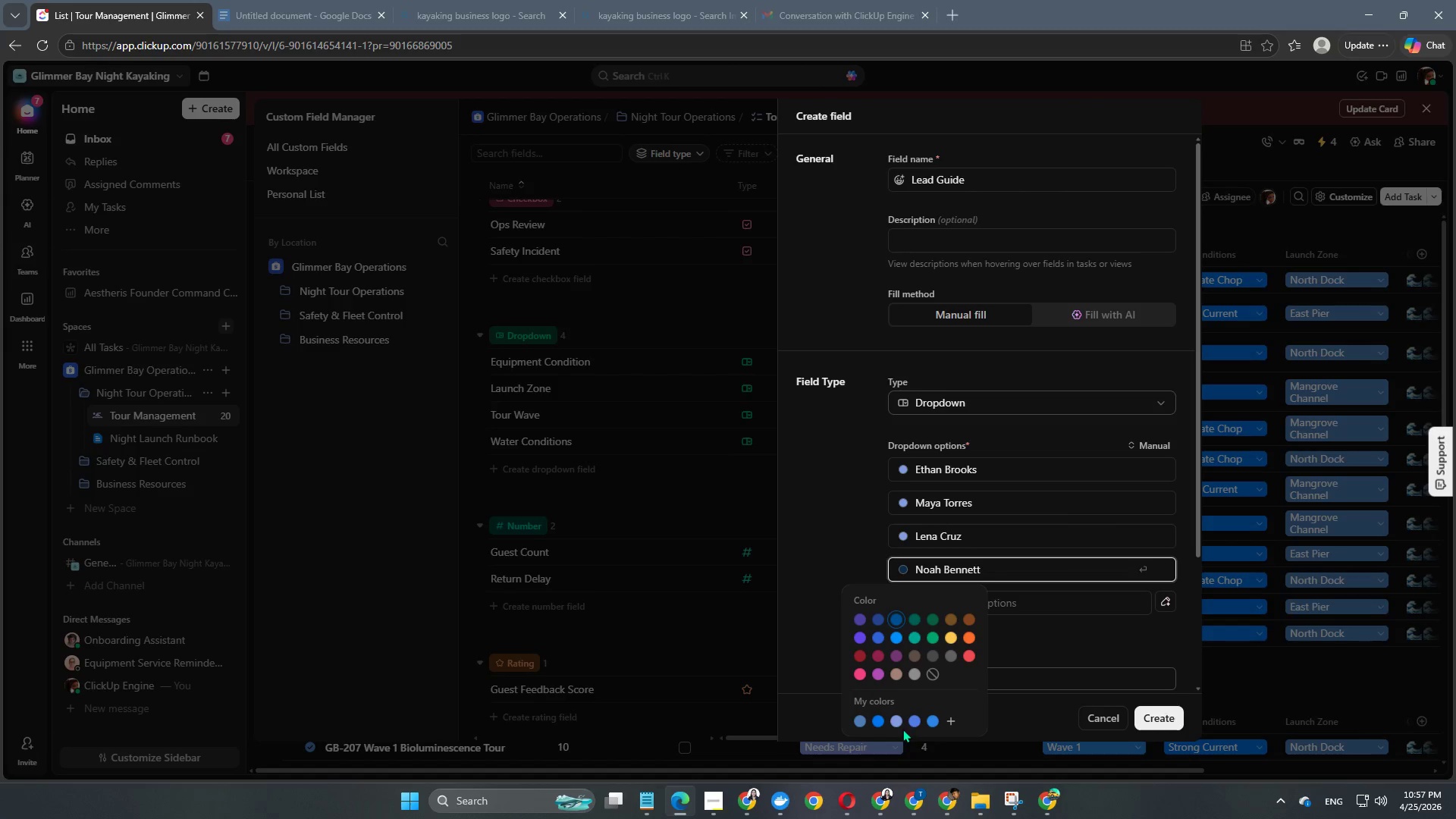 
left_click([893, 724])
 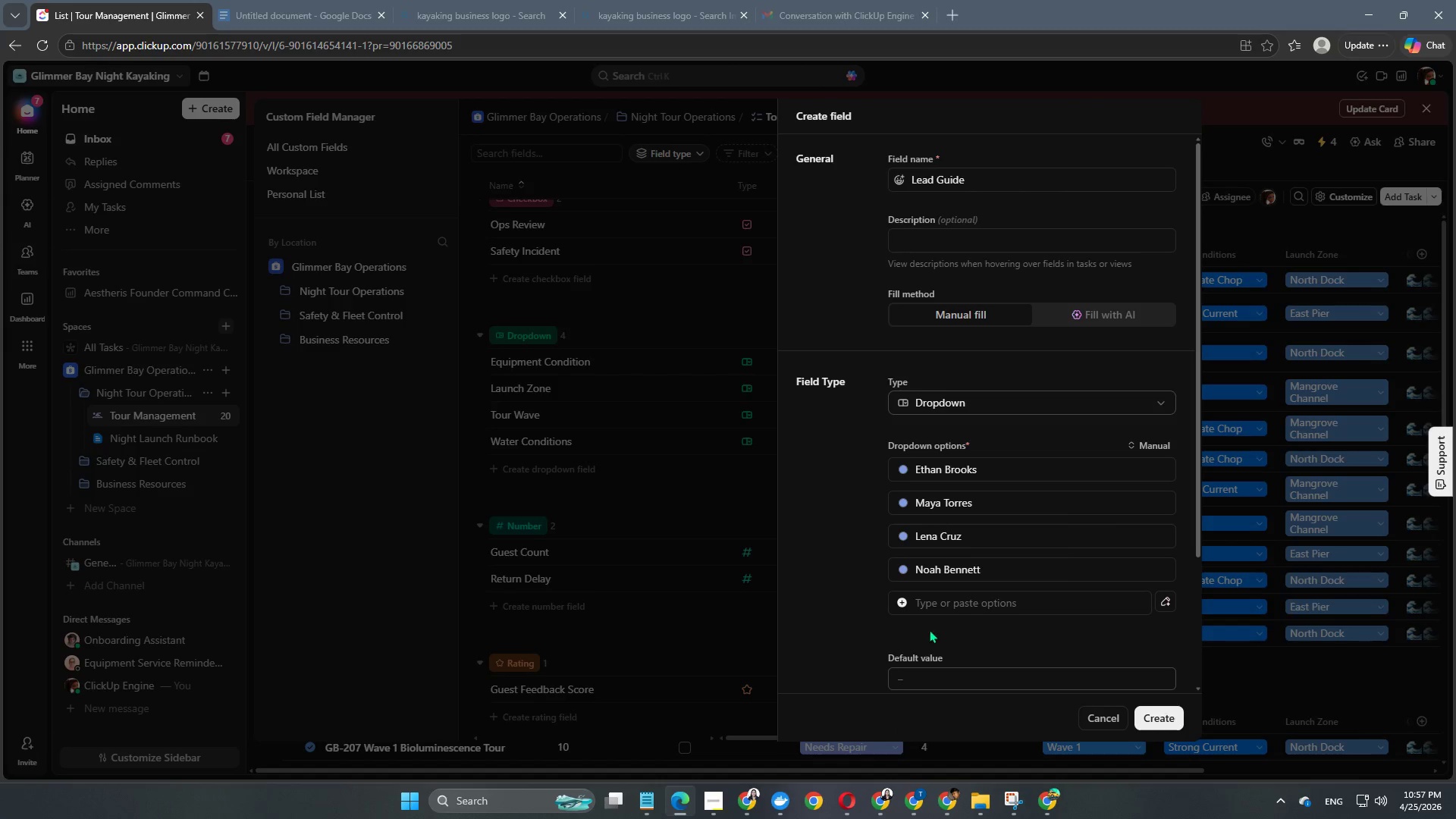 
scroll: coordinate [984, 595], scroll_direction: up, amount: 9.0
 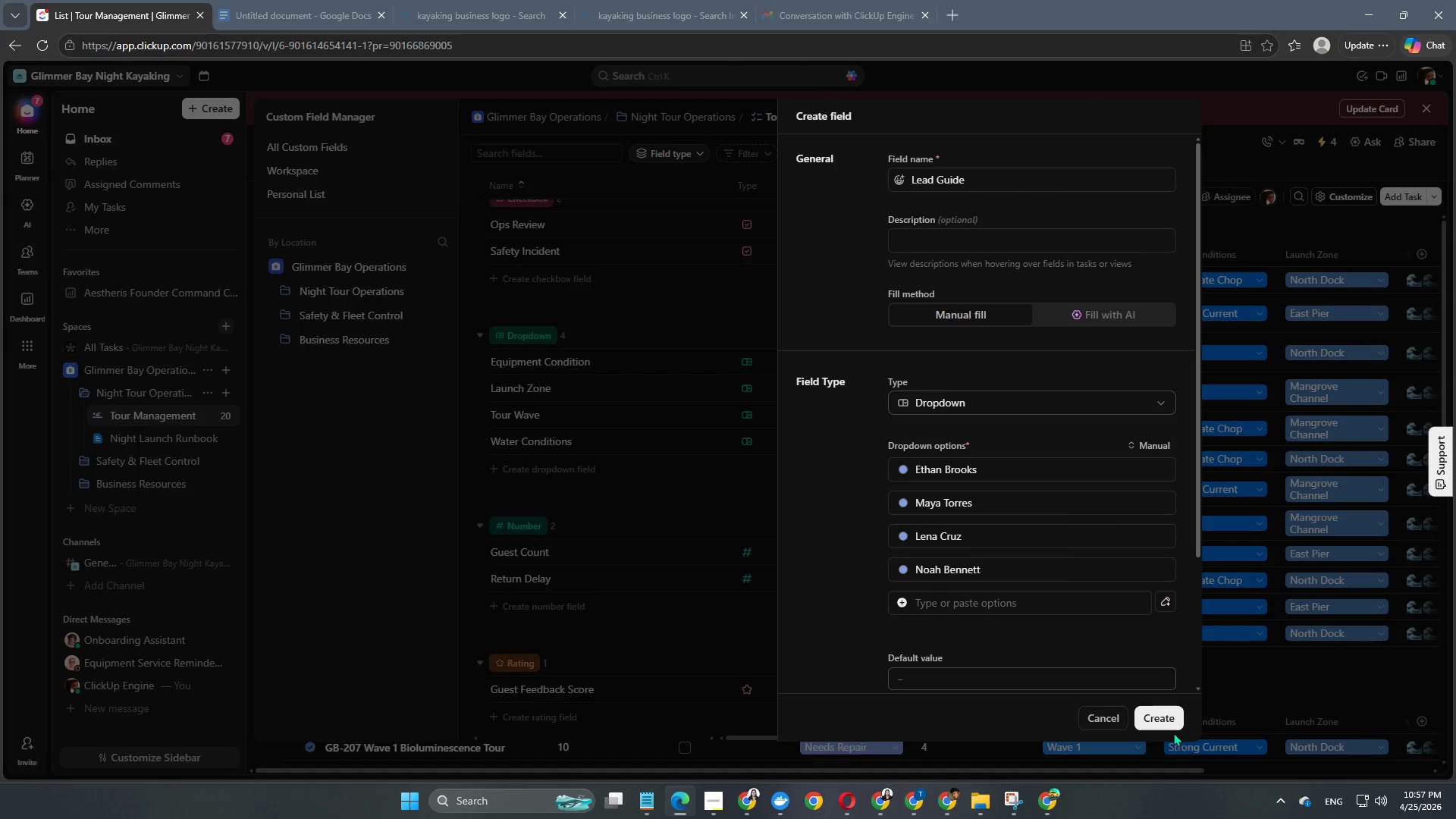 
left_click([1169, 721])
 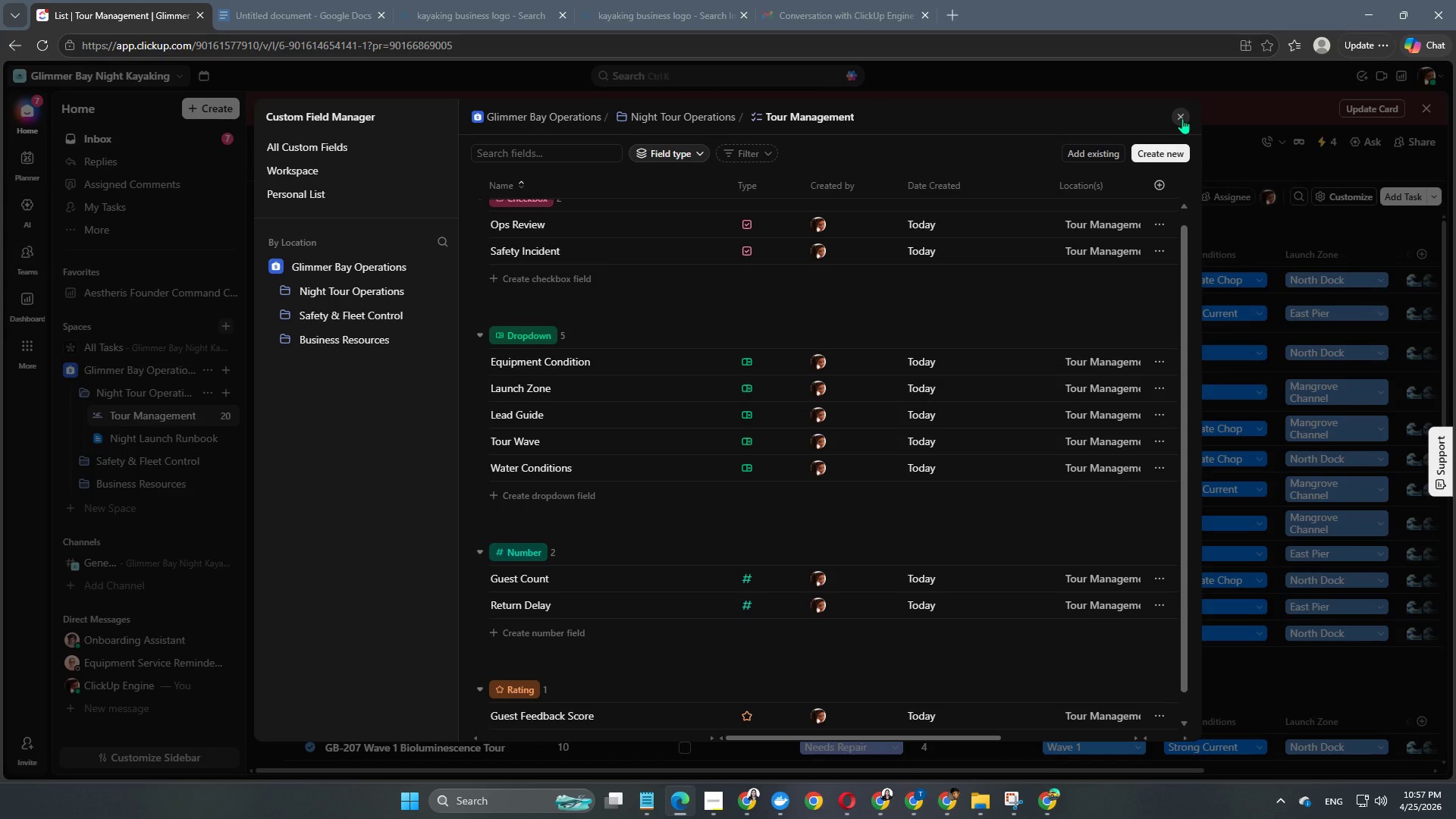 
wait(17.47)
 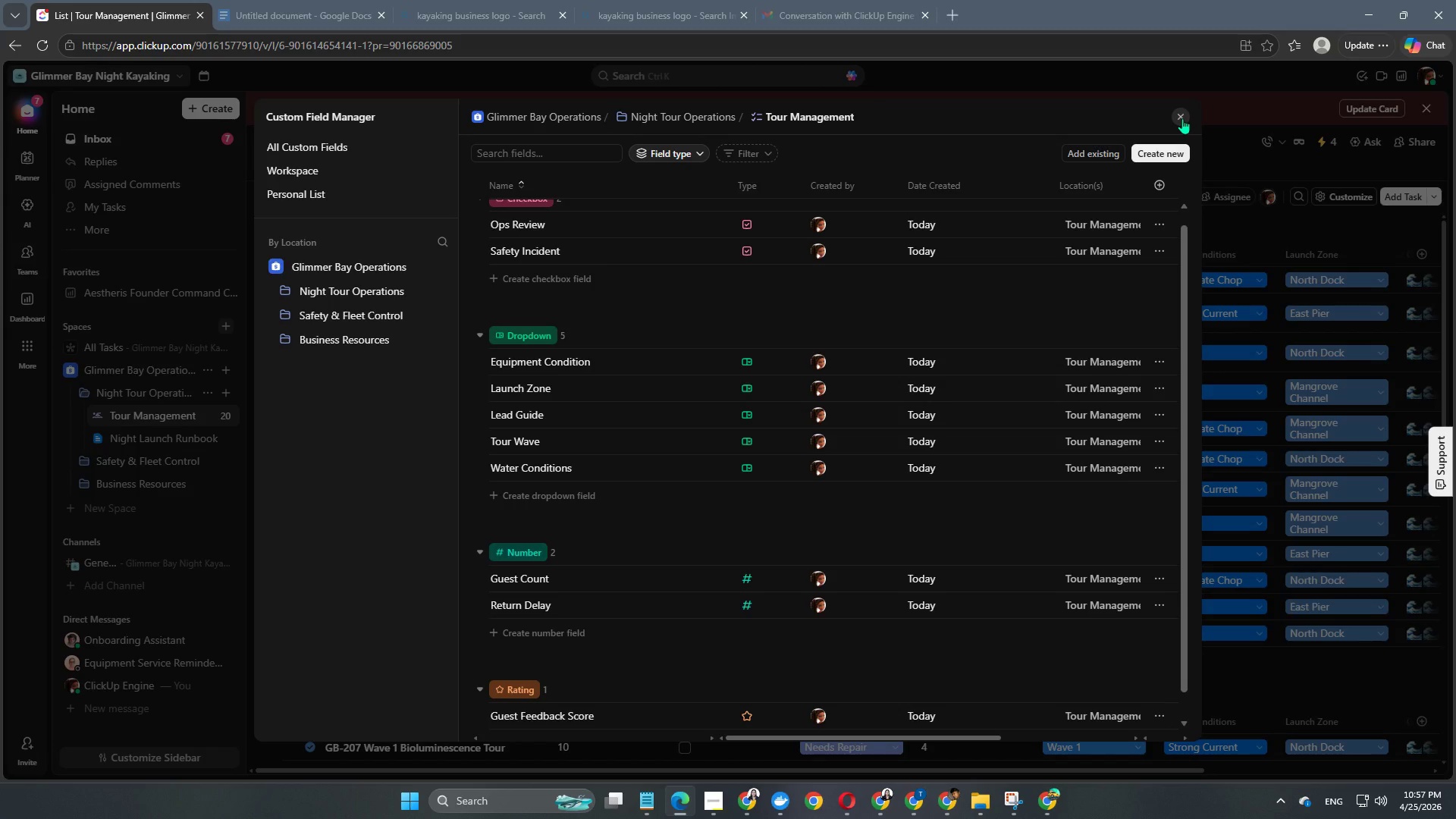 
left_click([1182, 118])
 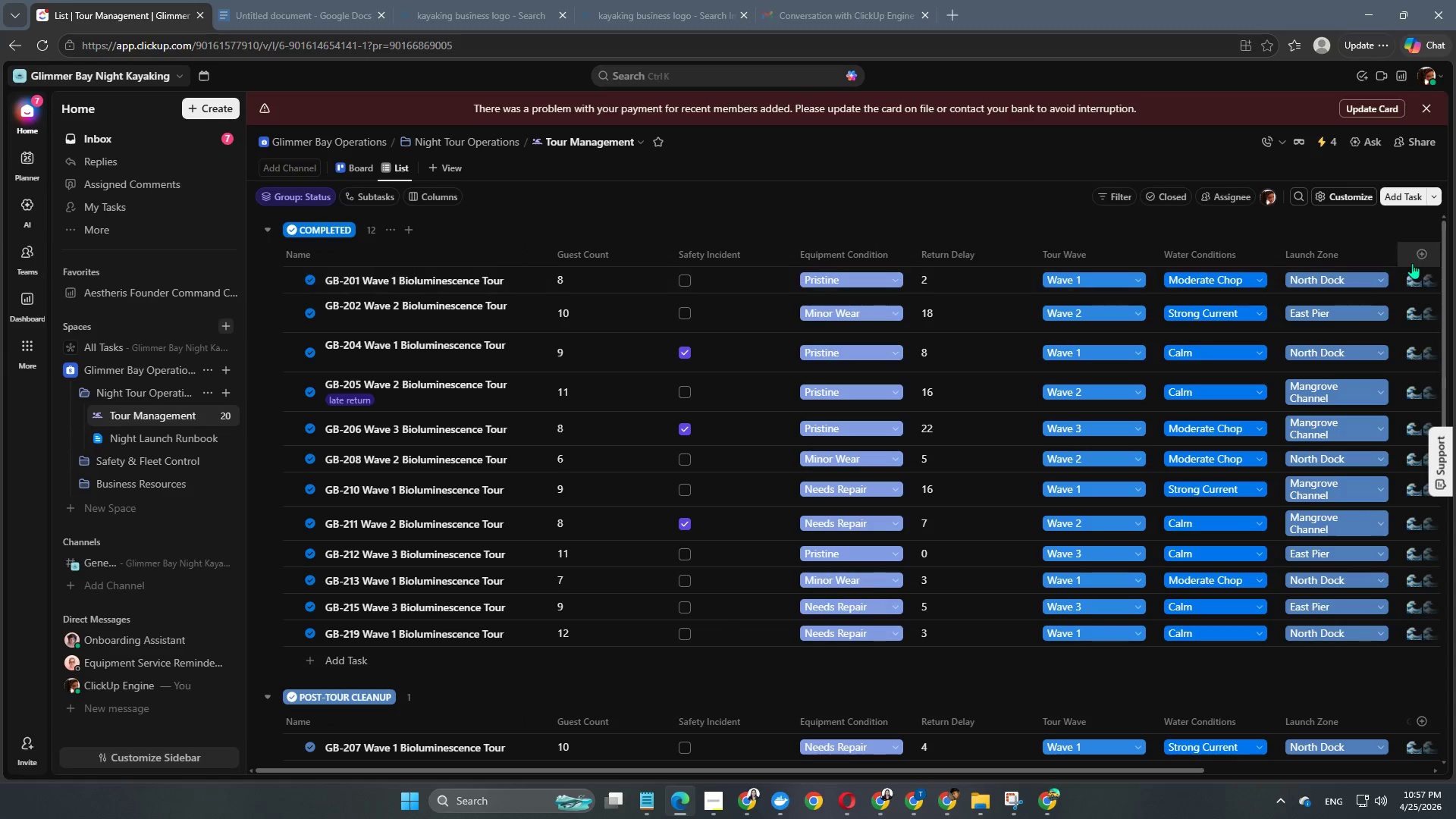 
left_click([1417, 251])
 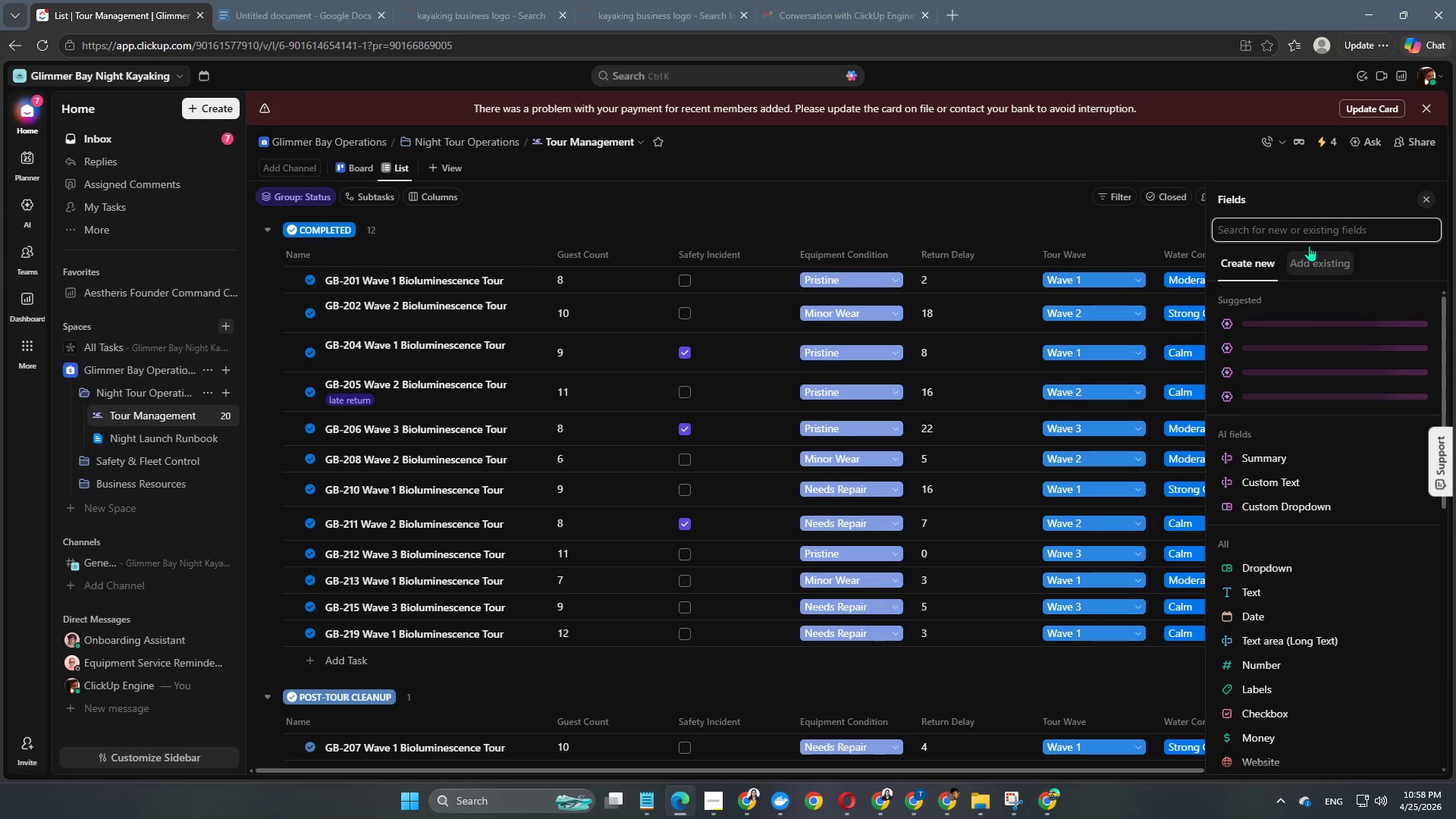 
left_click([1317, 272])
 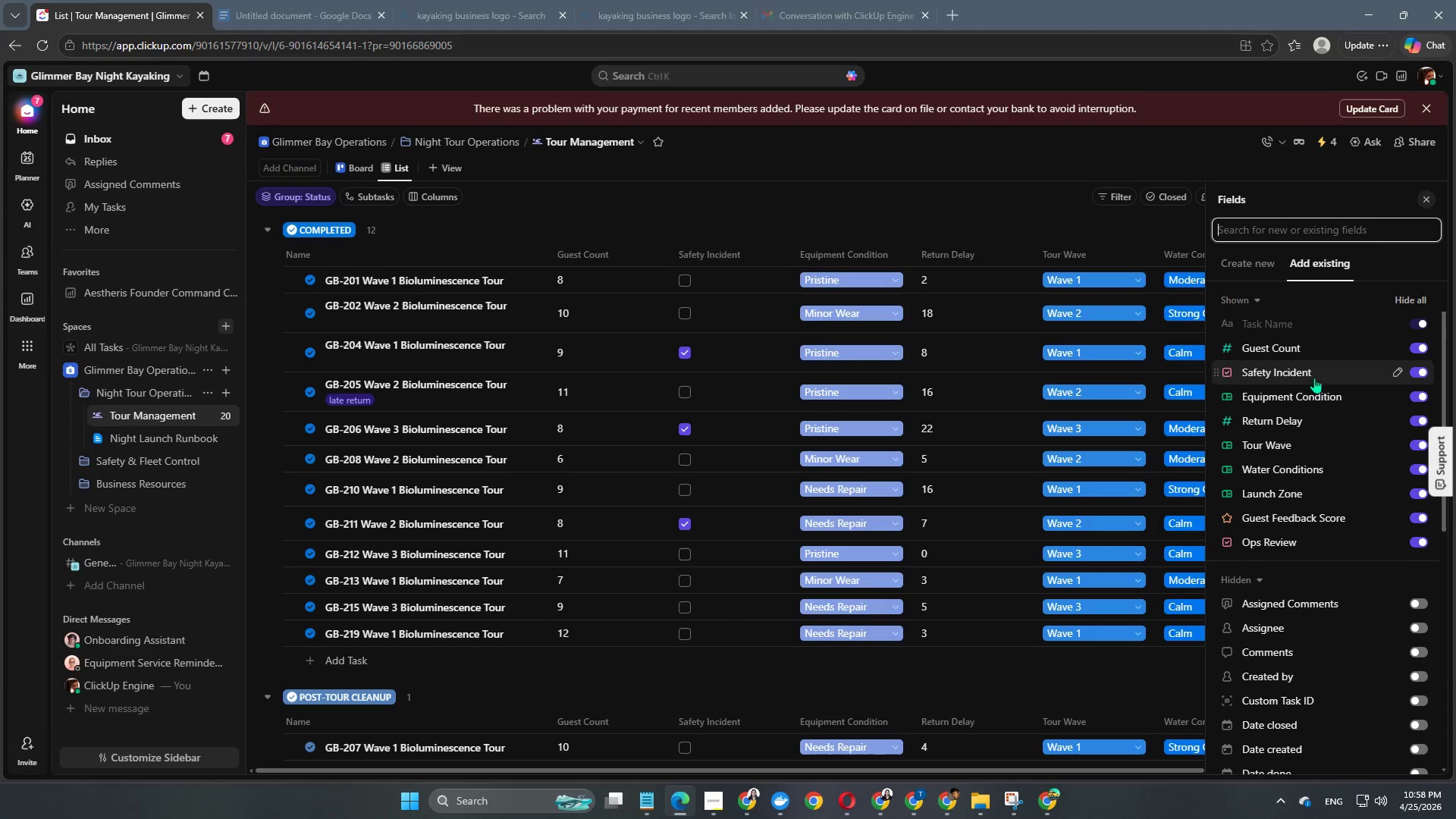 
scroll: coordinate [1351, 510], scroll_direction: down, amount: 14.0
 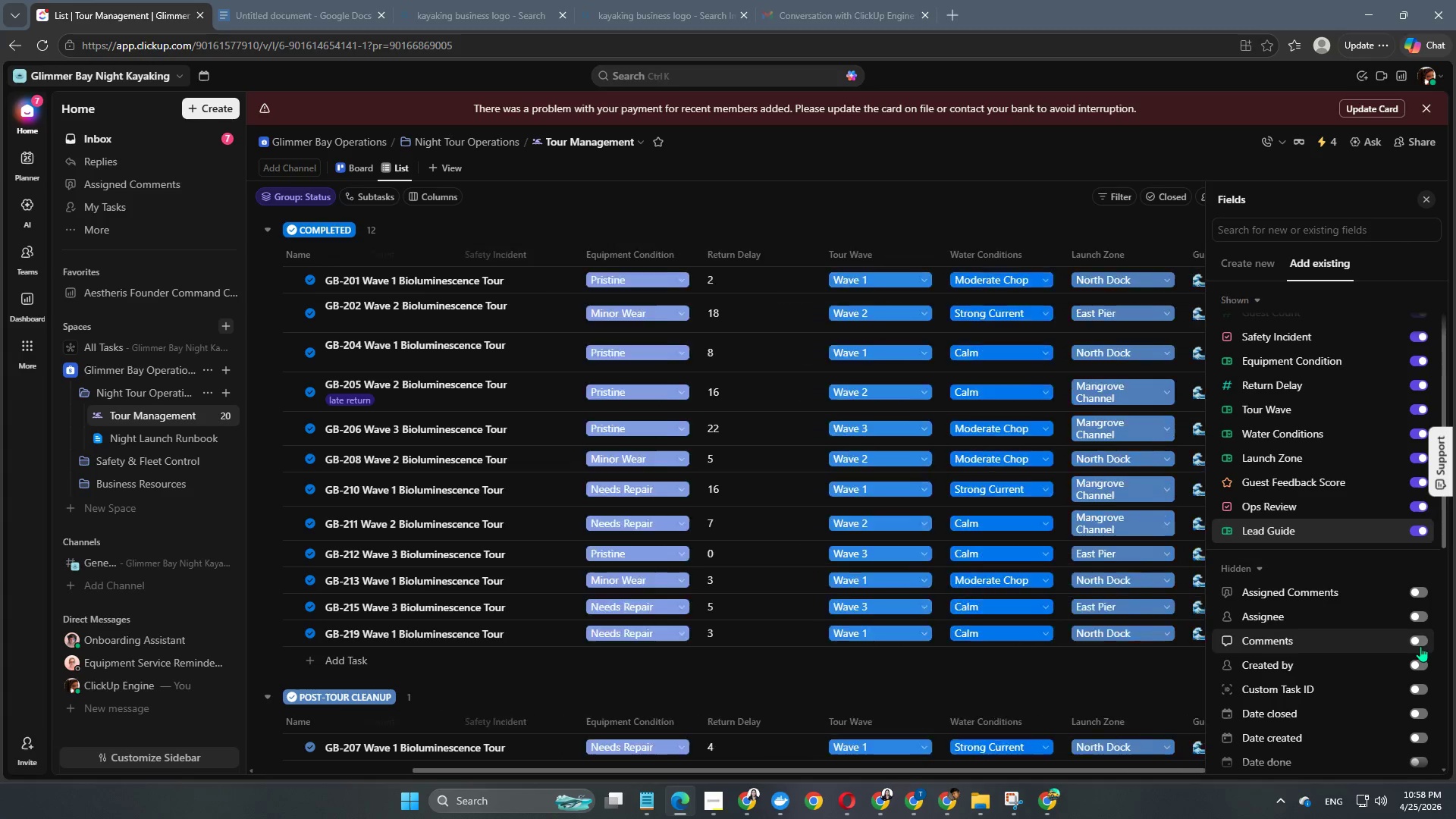 
left_click([1053, 683])
 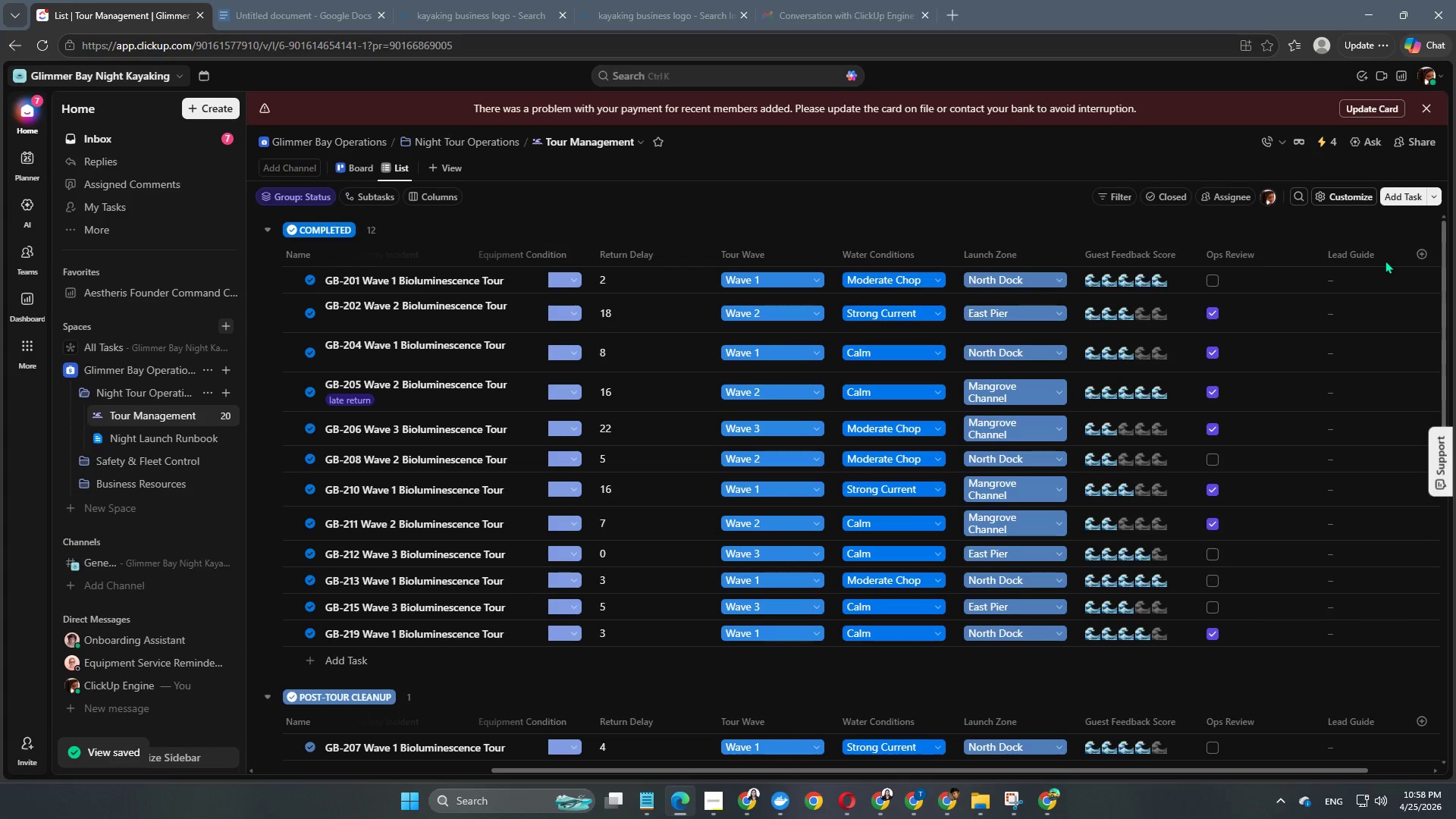 
left_click_drag(start_coordinate=[1360, 255], to_coordinate=[618, 249])
 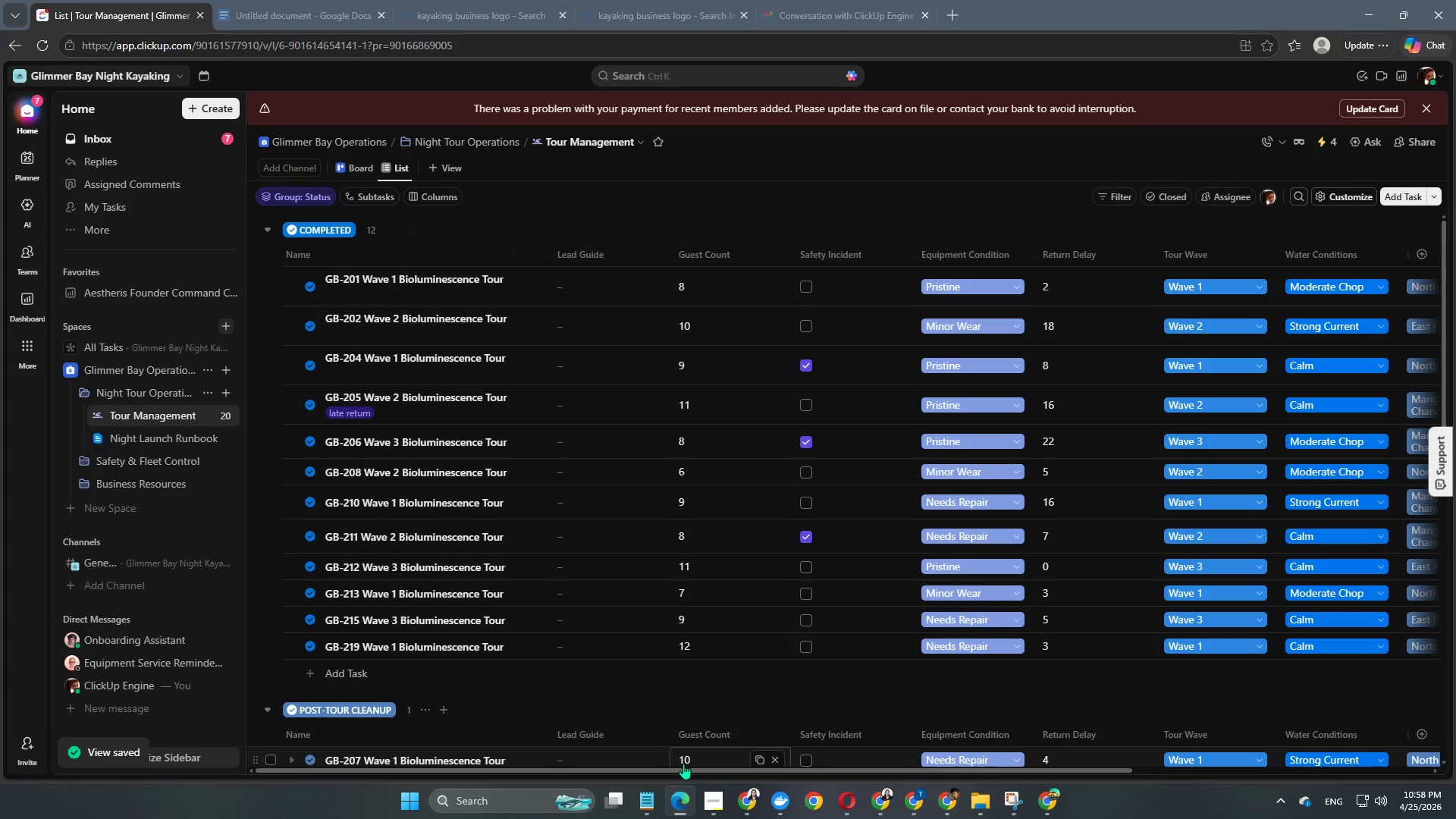 
left_click_drag(start_coordinate=[680, 767], to_coordinate=[654, 767])
 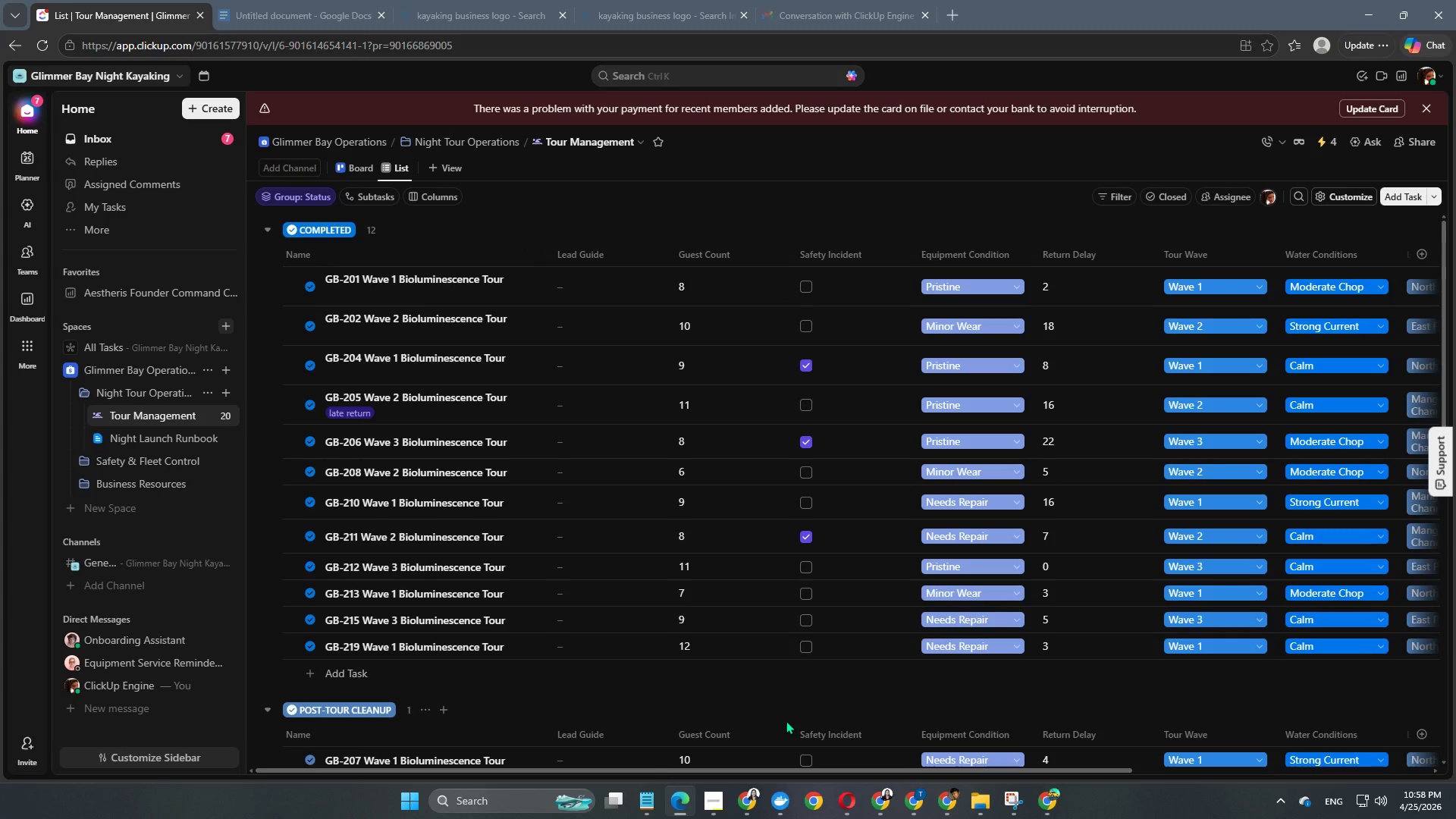 
wait(8.02)
 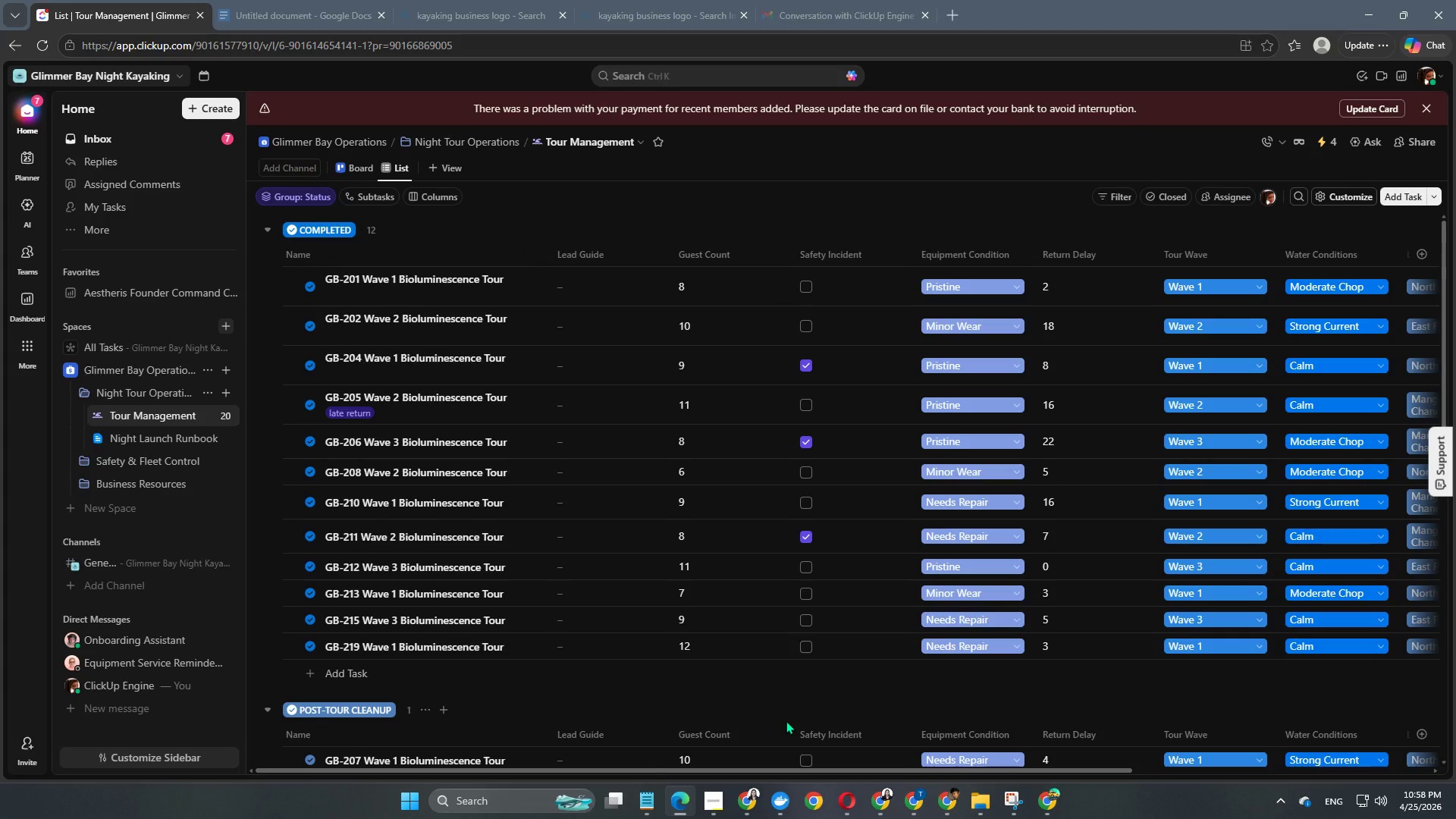 
left_click([587, 284])
 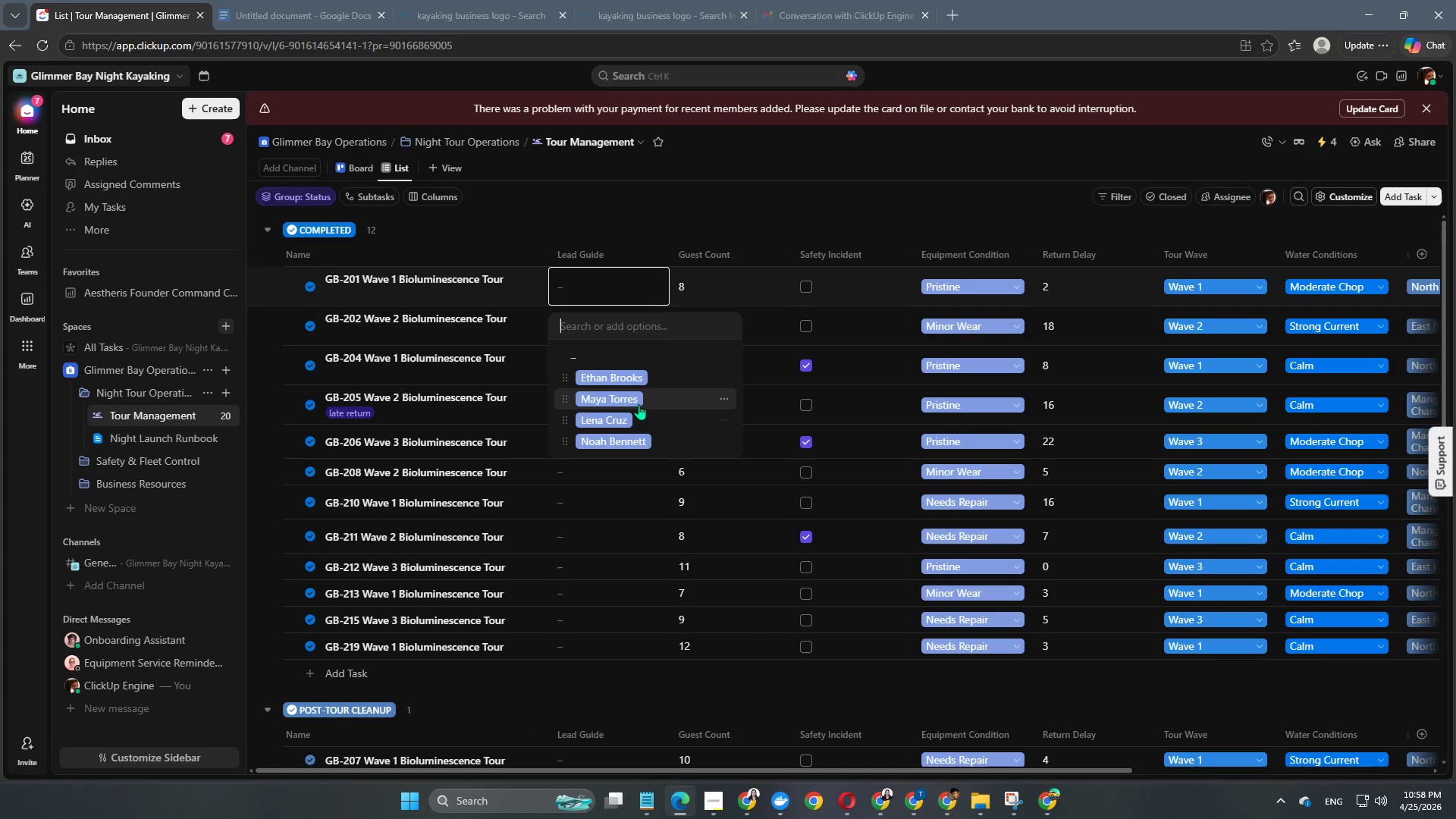 
left_click([639, 404])
 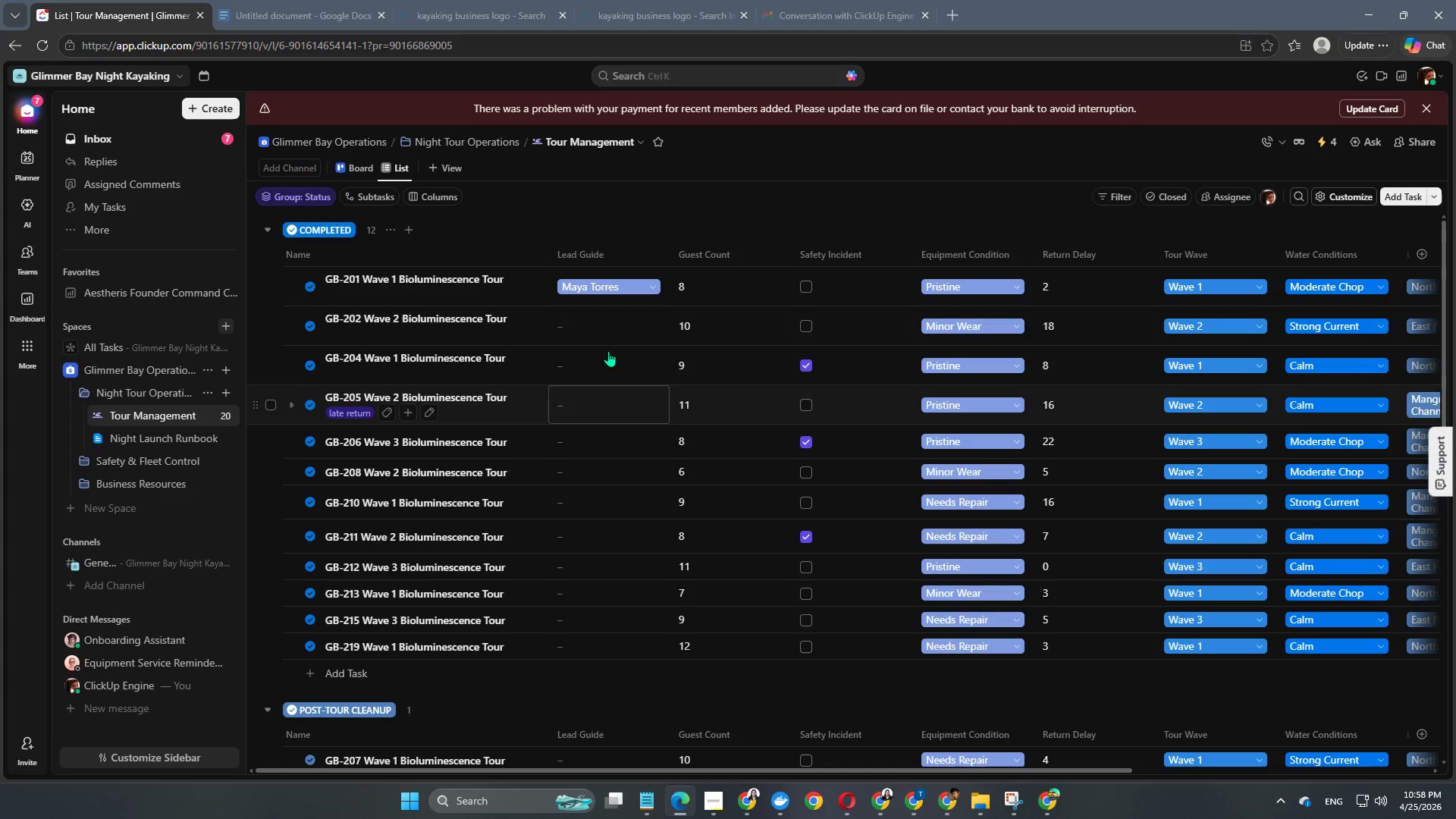 
left_click([602, 305])
 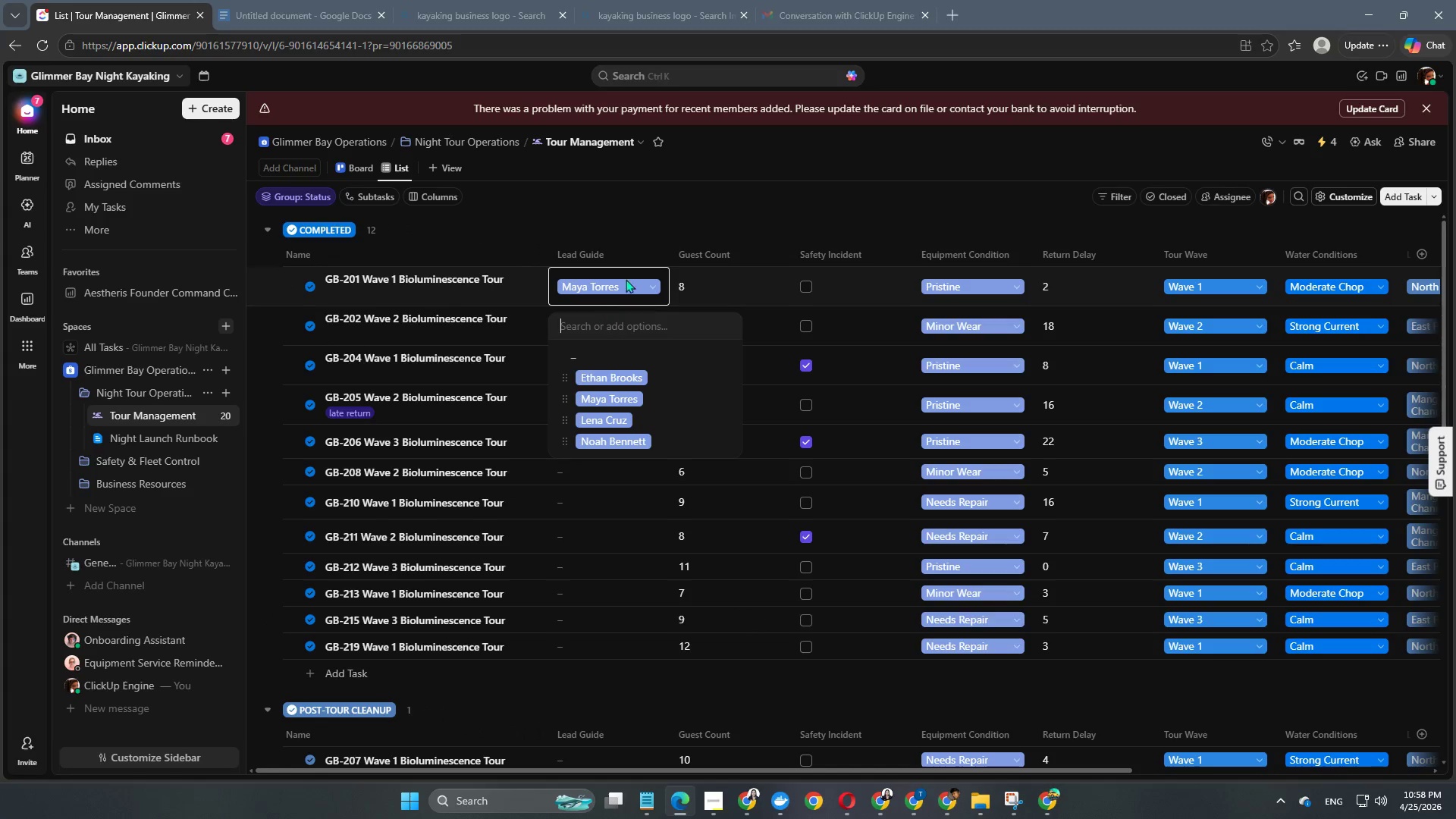 
left_click([666, 219])
 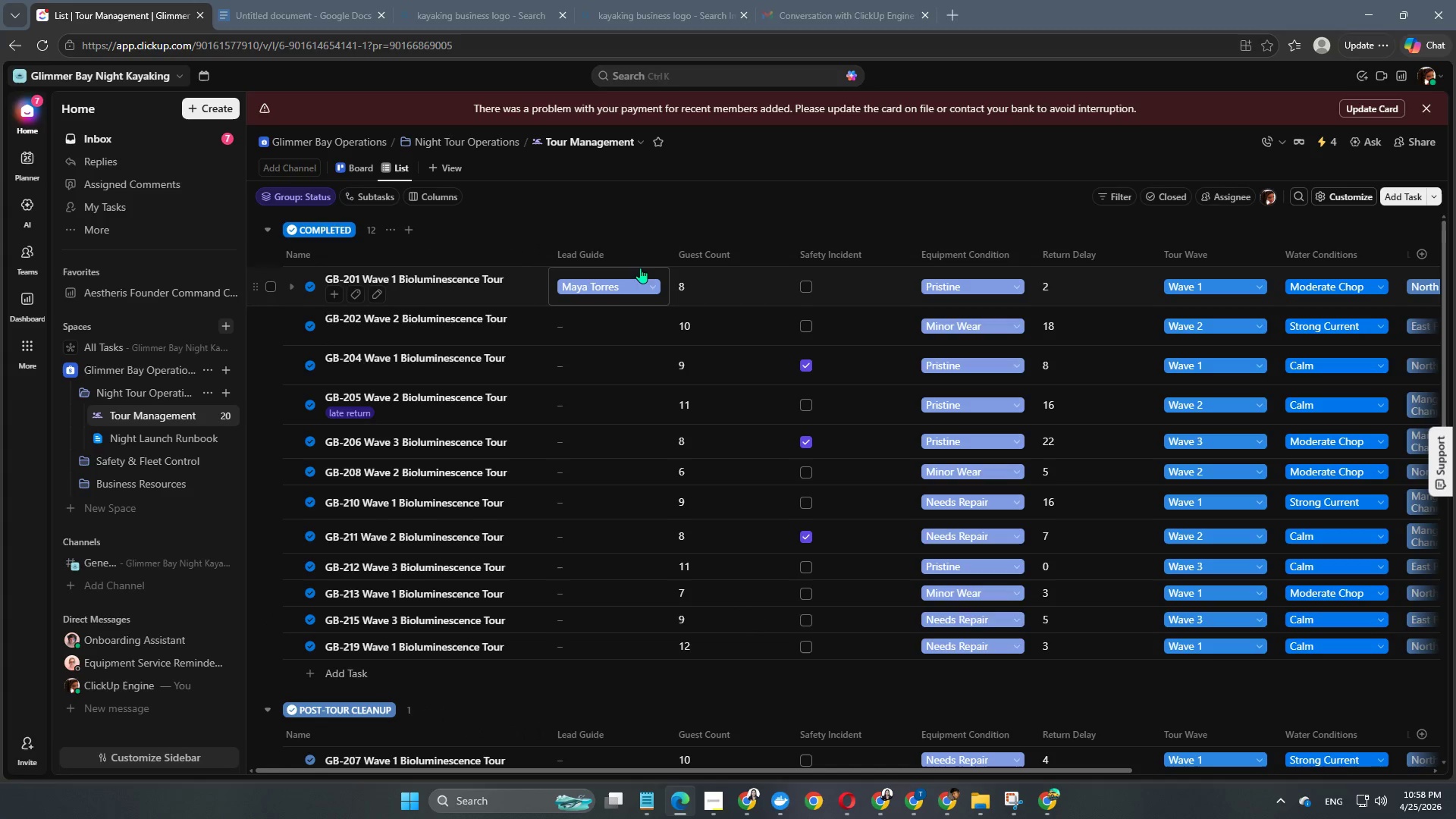 
left_click([621, 311])
 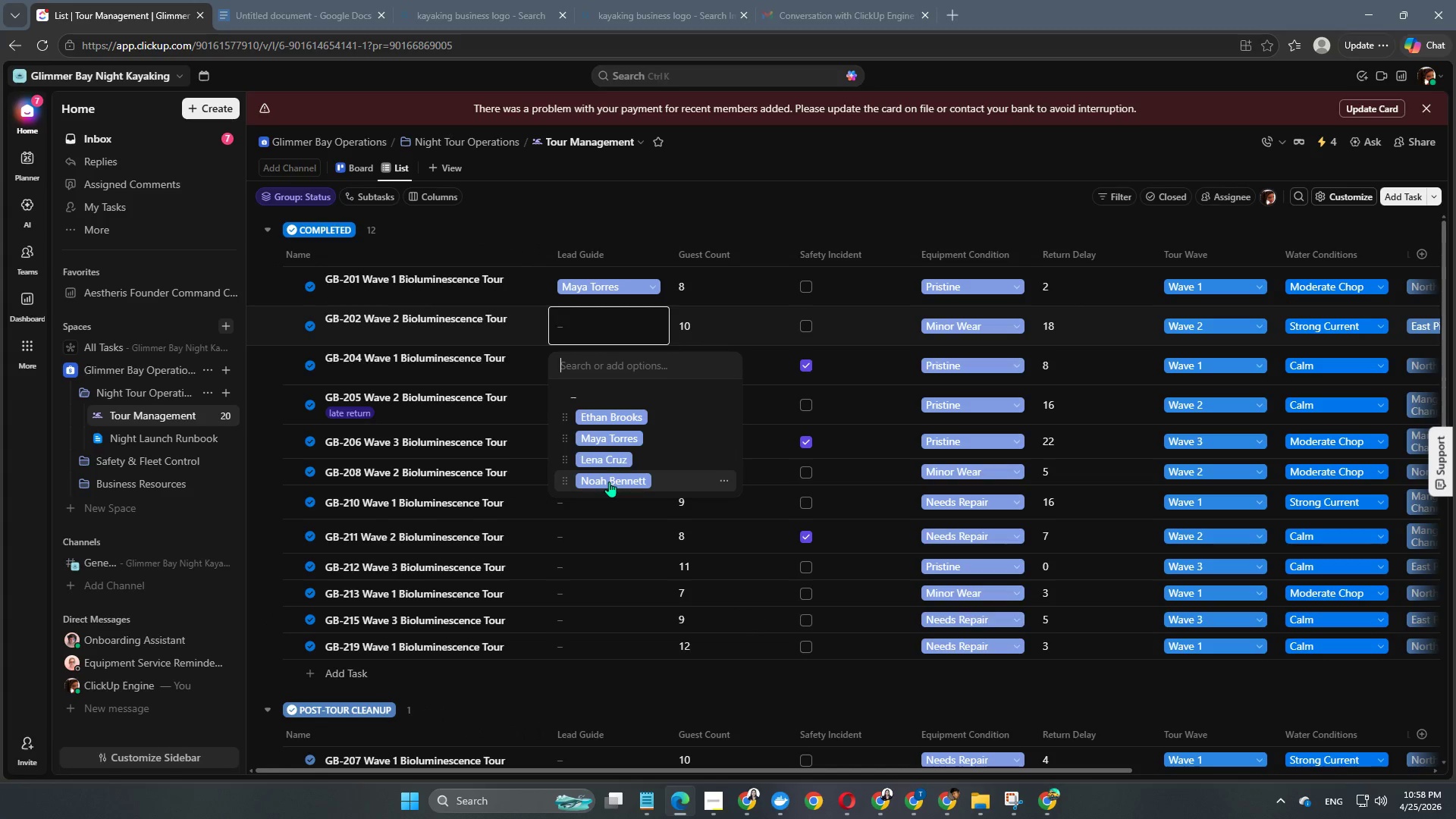 
left_click([619, 422])
 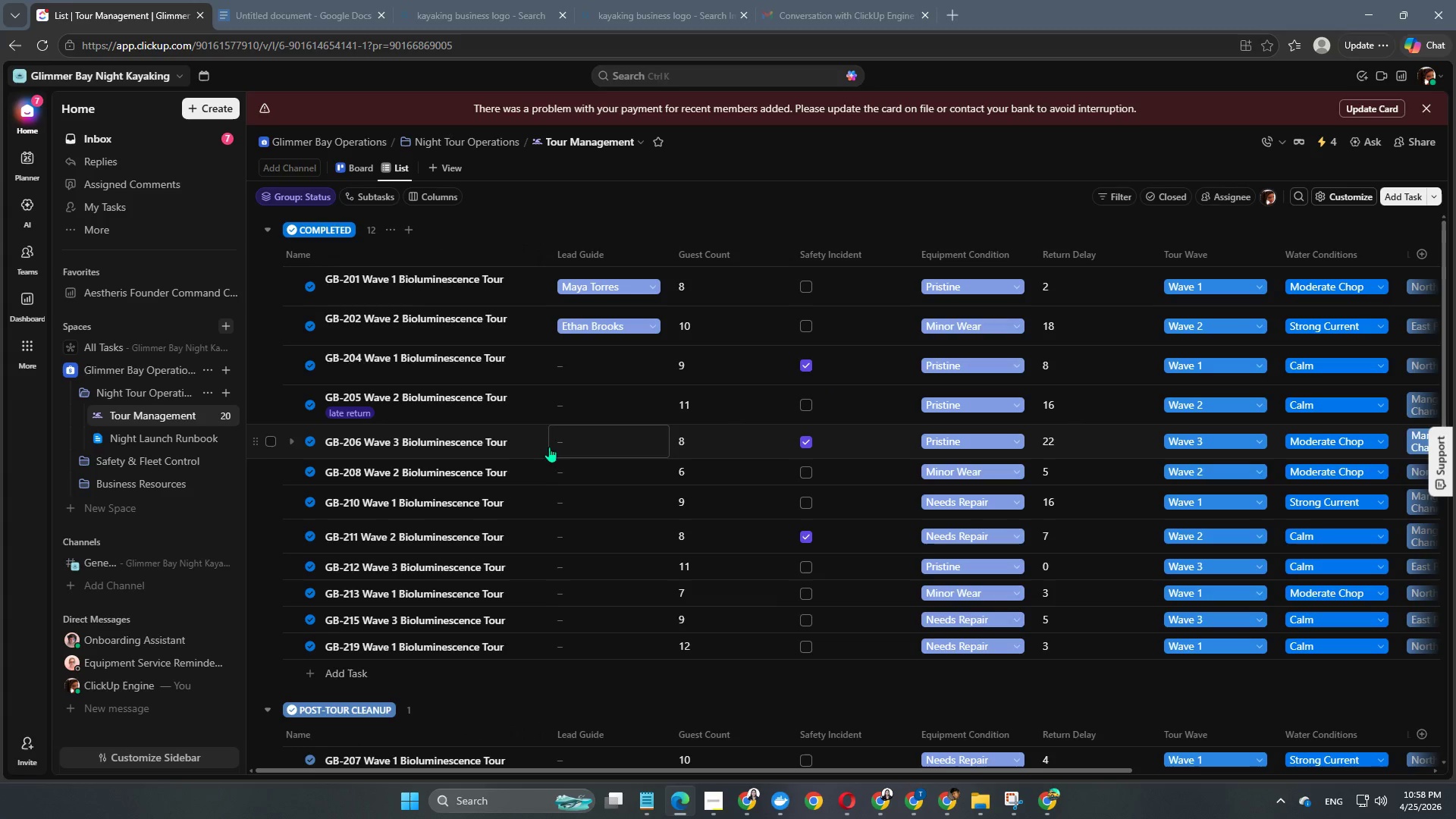 
left_click([591, 364])
 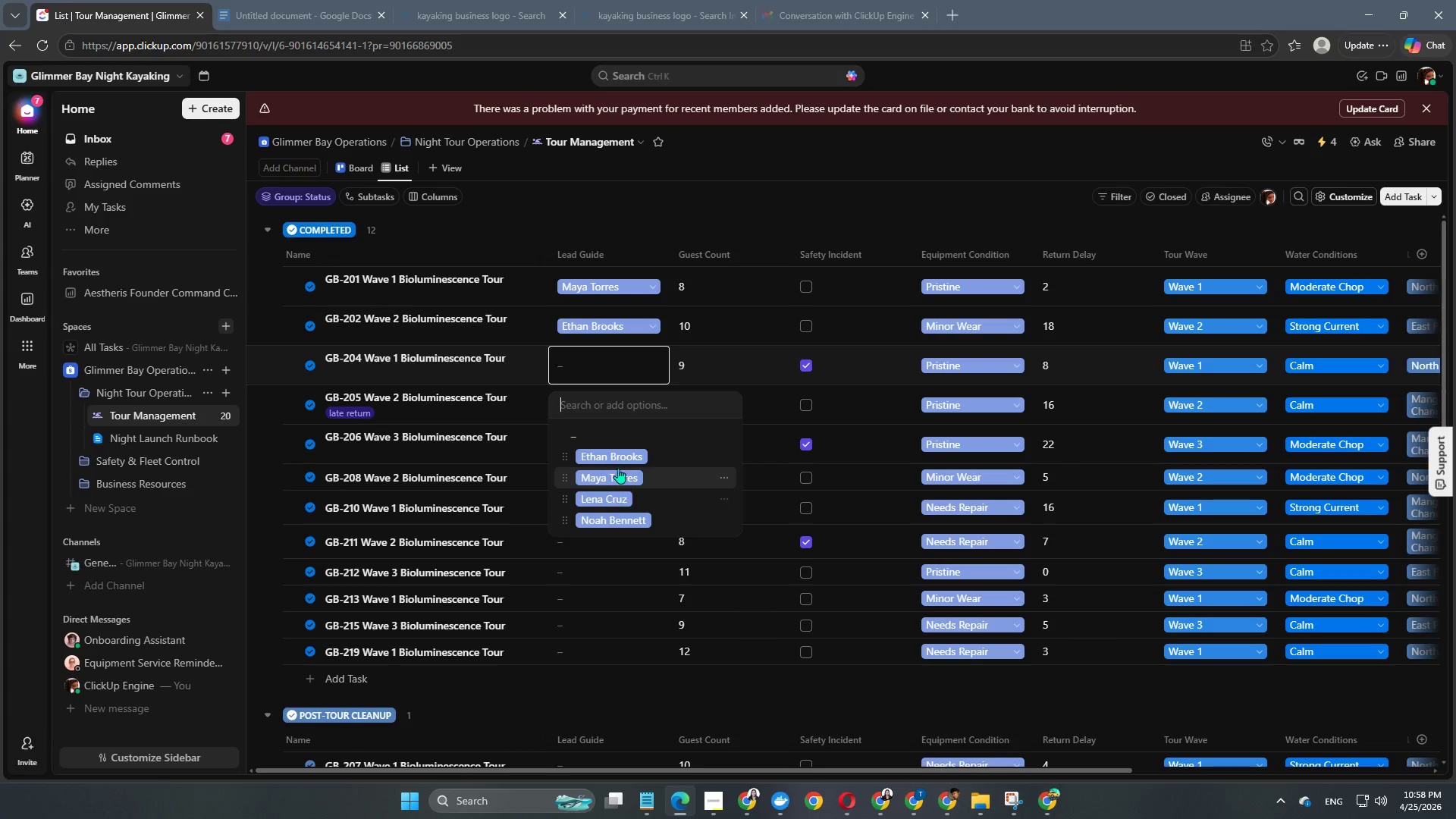 
left_click([618, 525])
 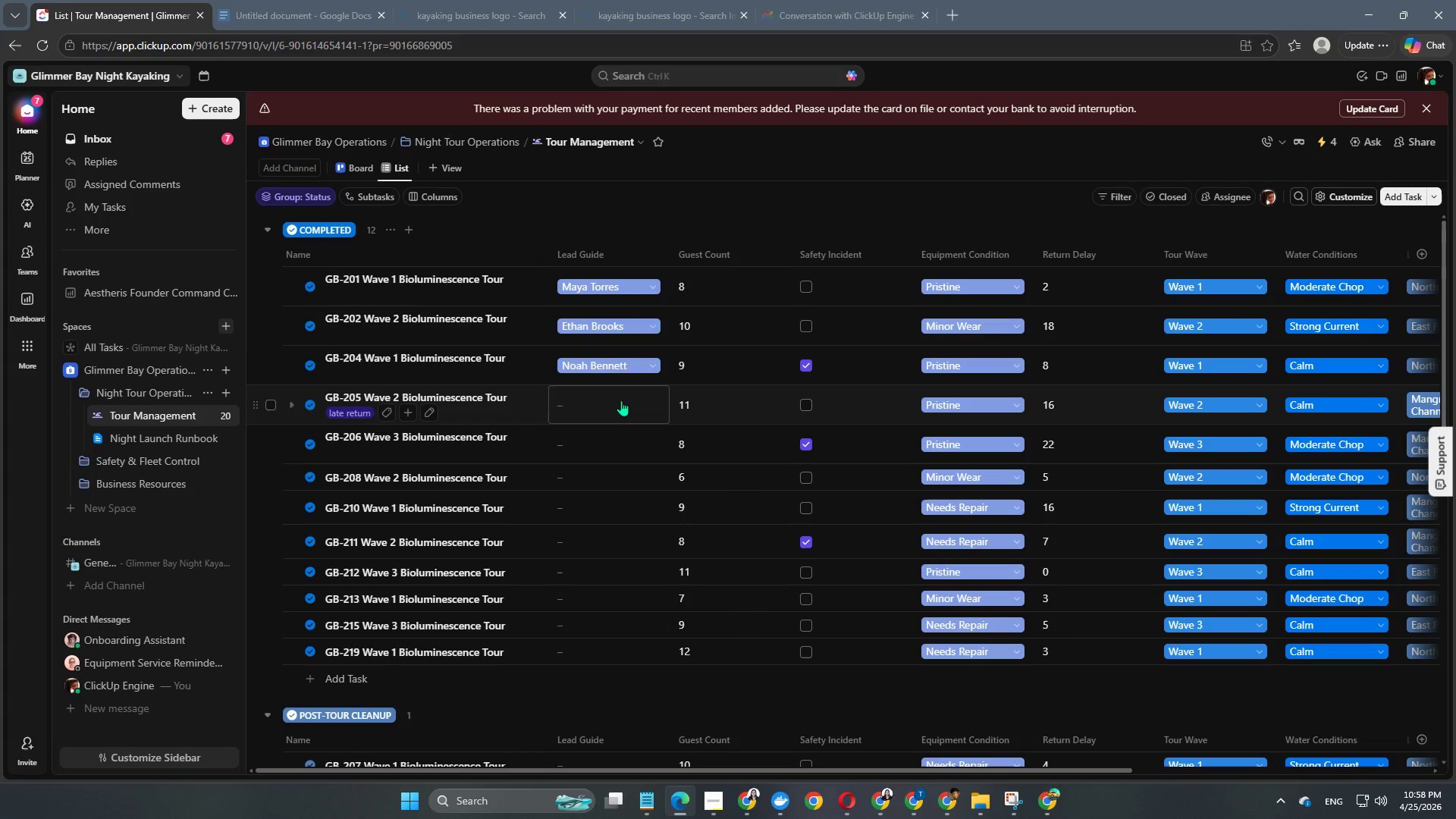 
left_click([621, 400])
 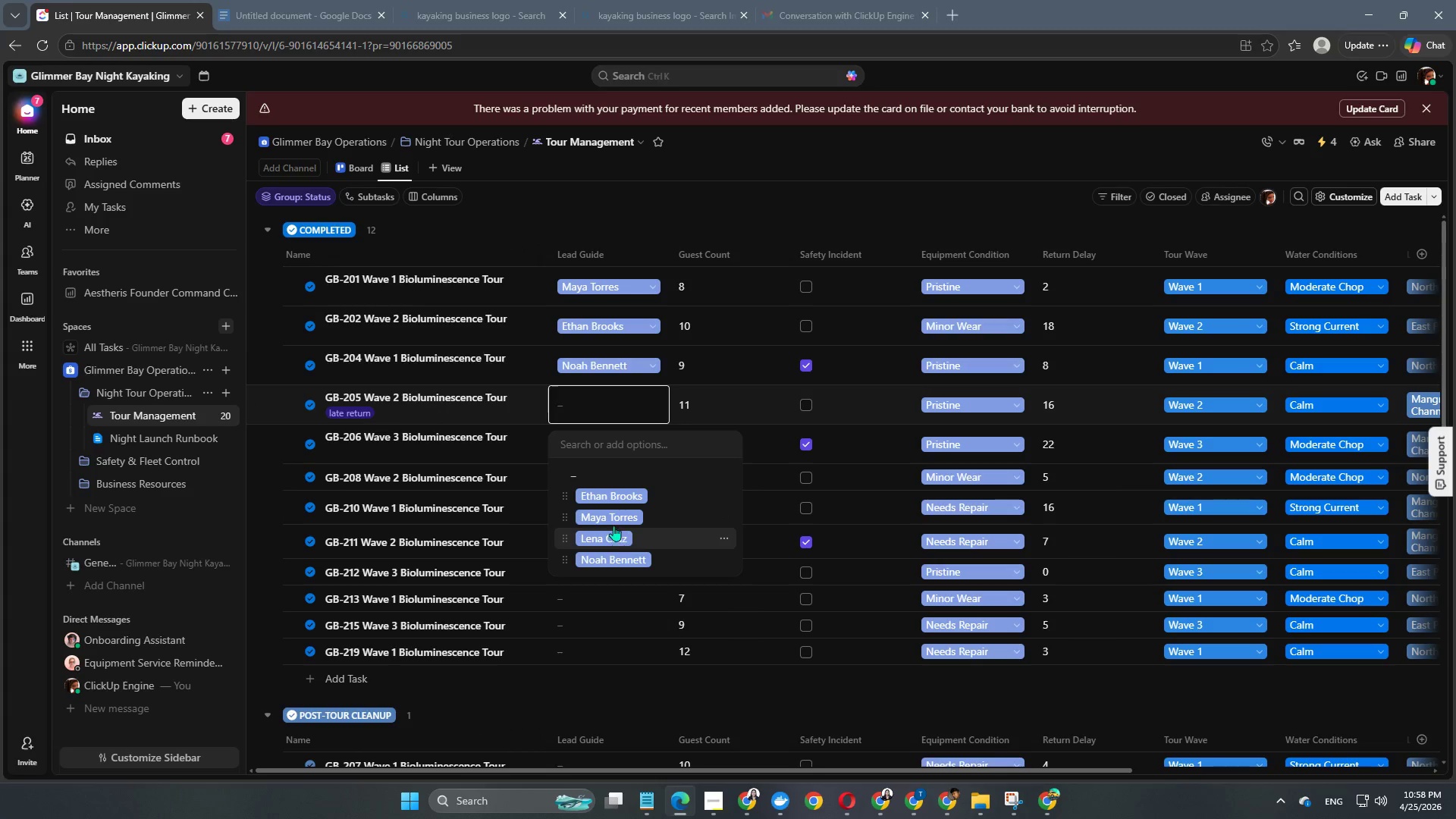 
left_click([613, 522])
 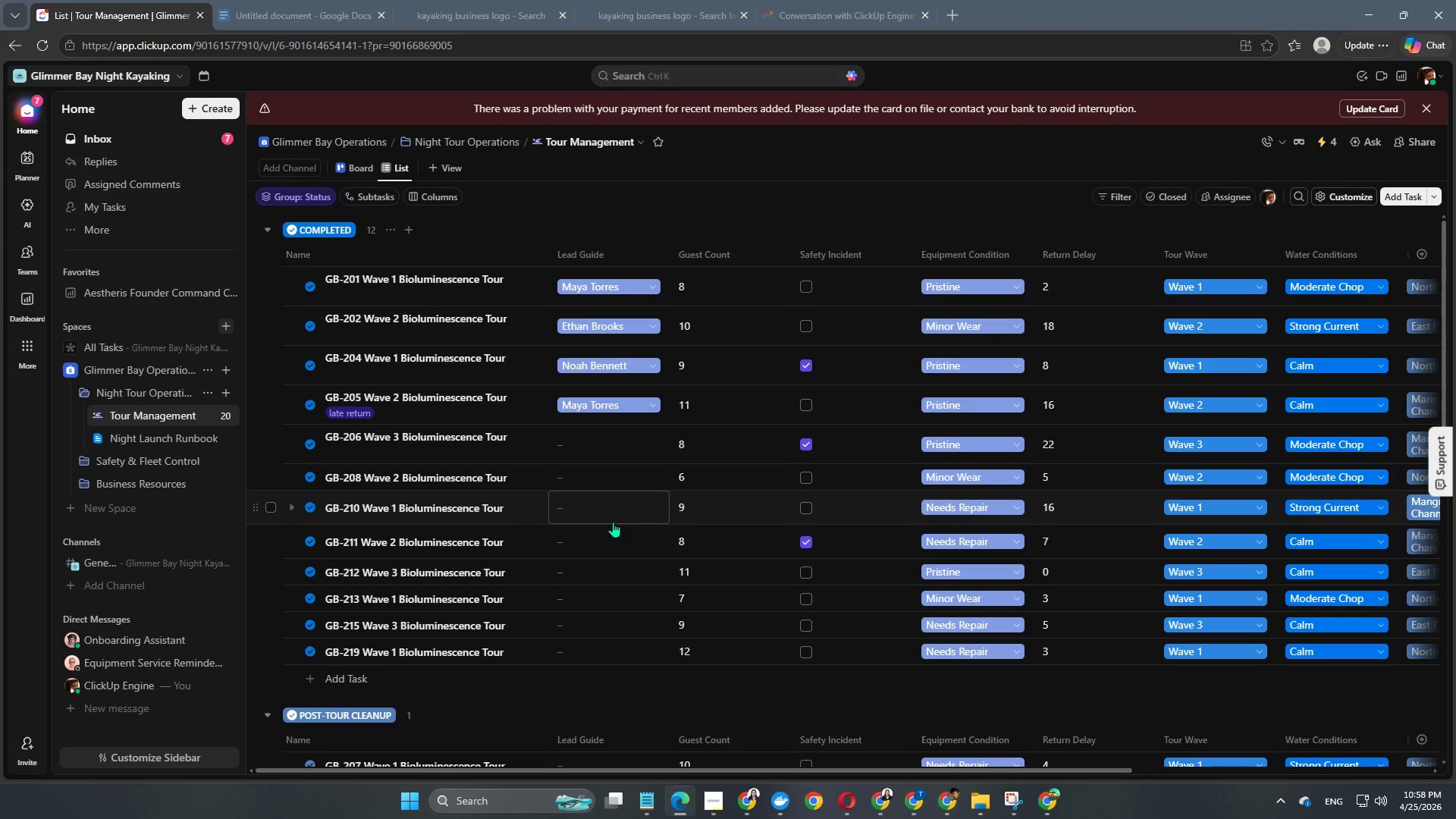 
left_click([616, 447])
 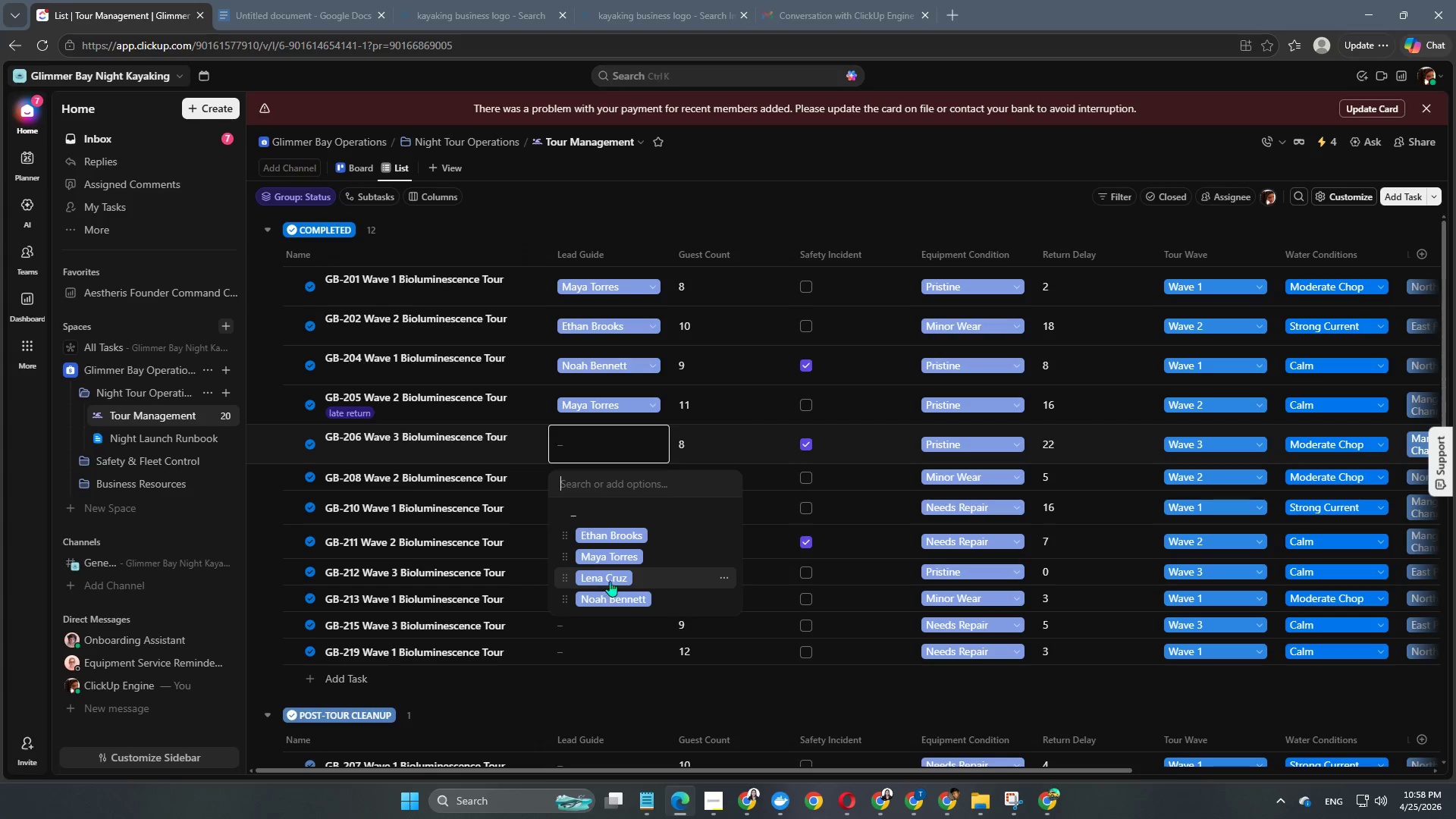 
left_click([623, 540])
 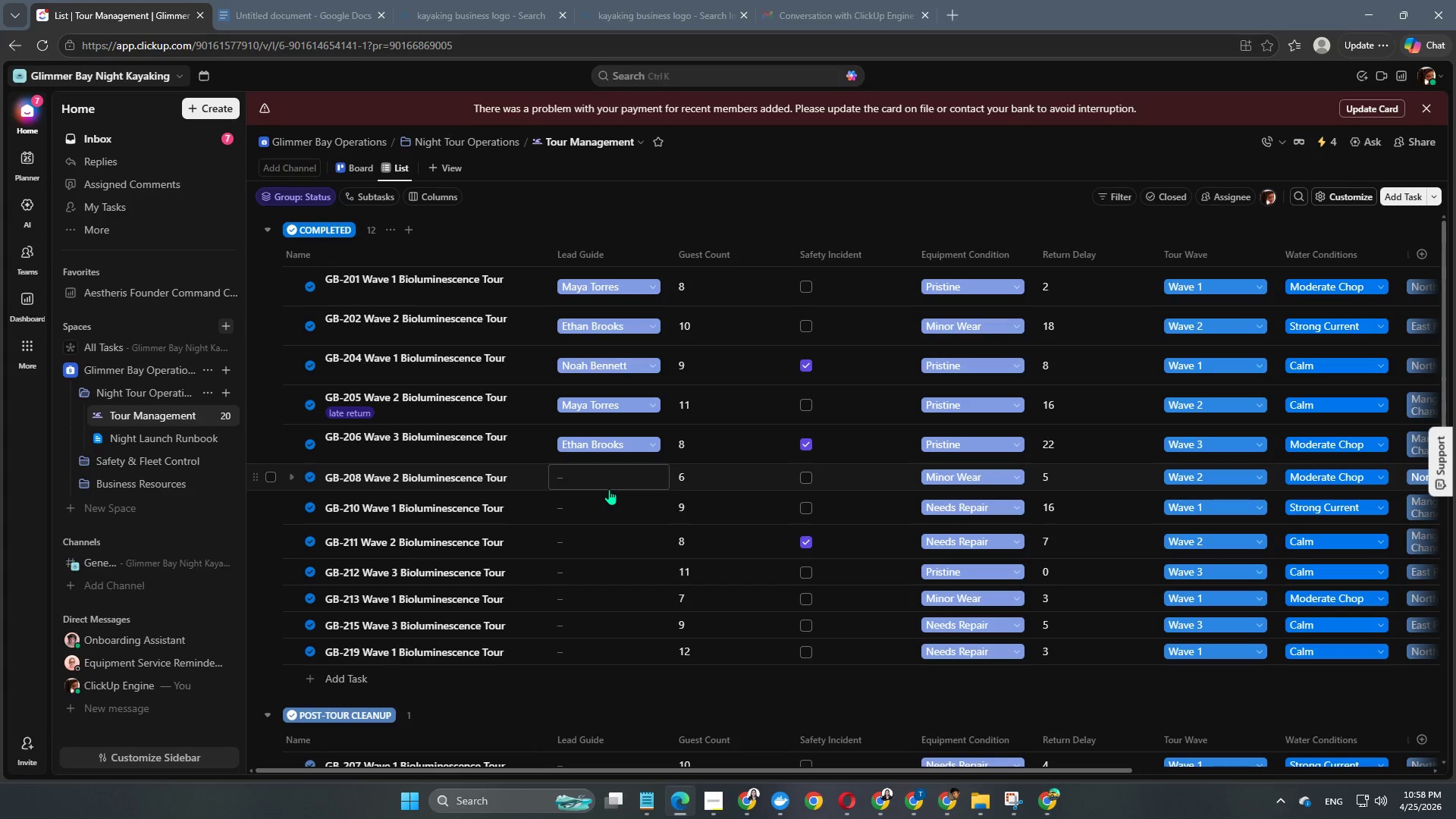 
left_click([609, 482])
 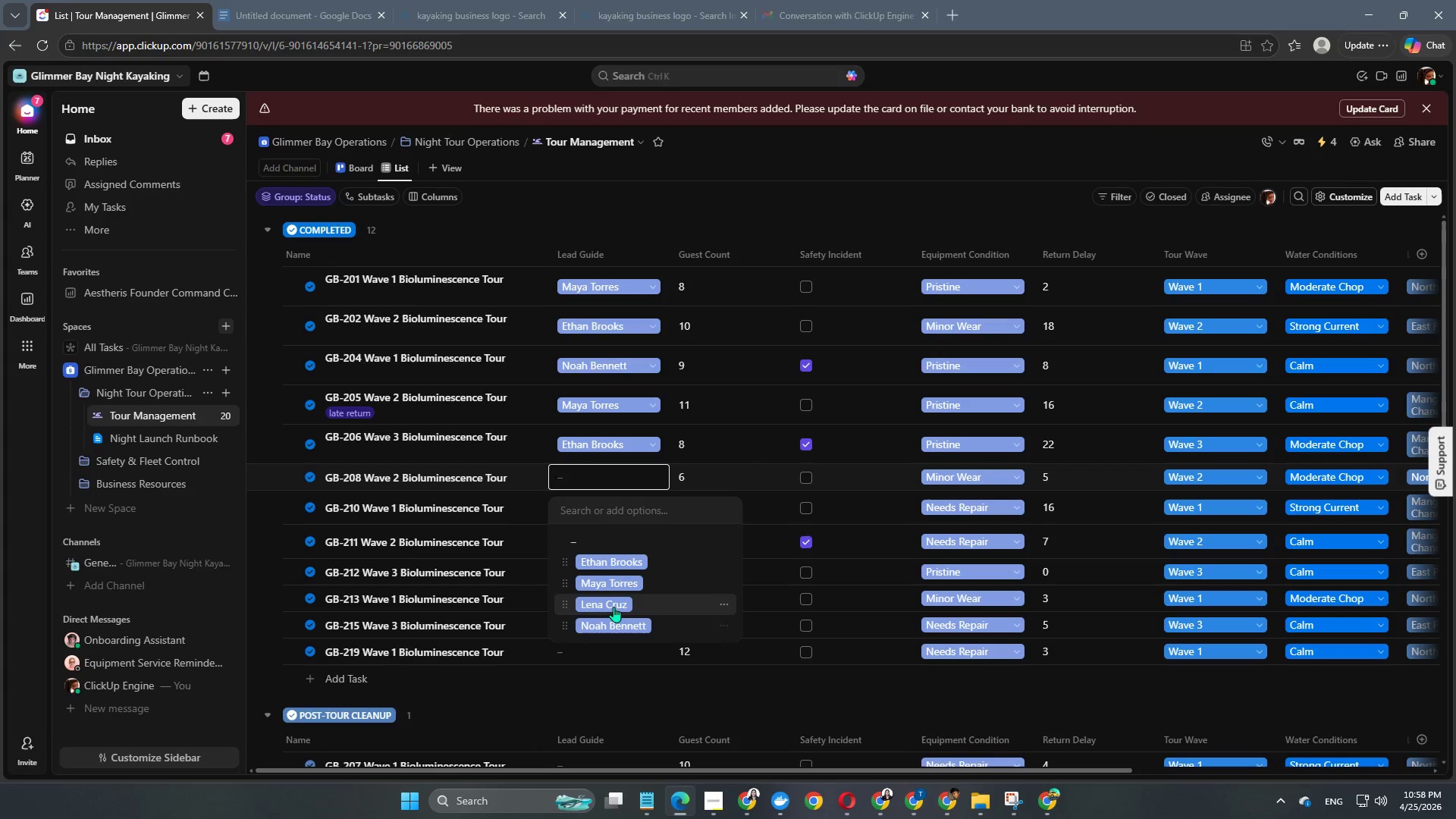 
left_click([606, 623])
 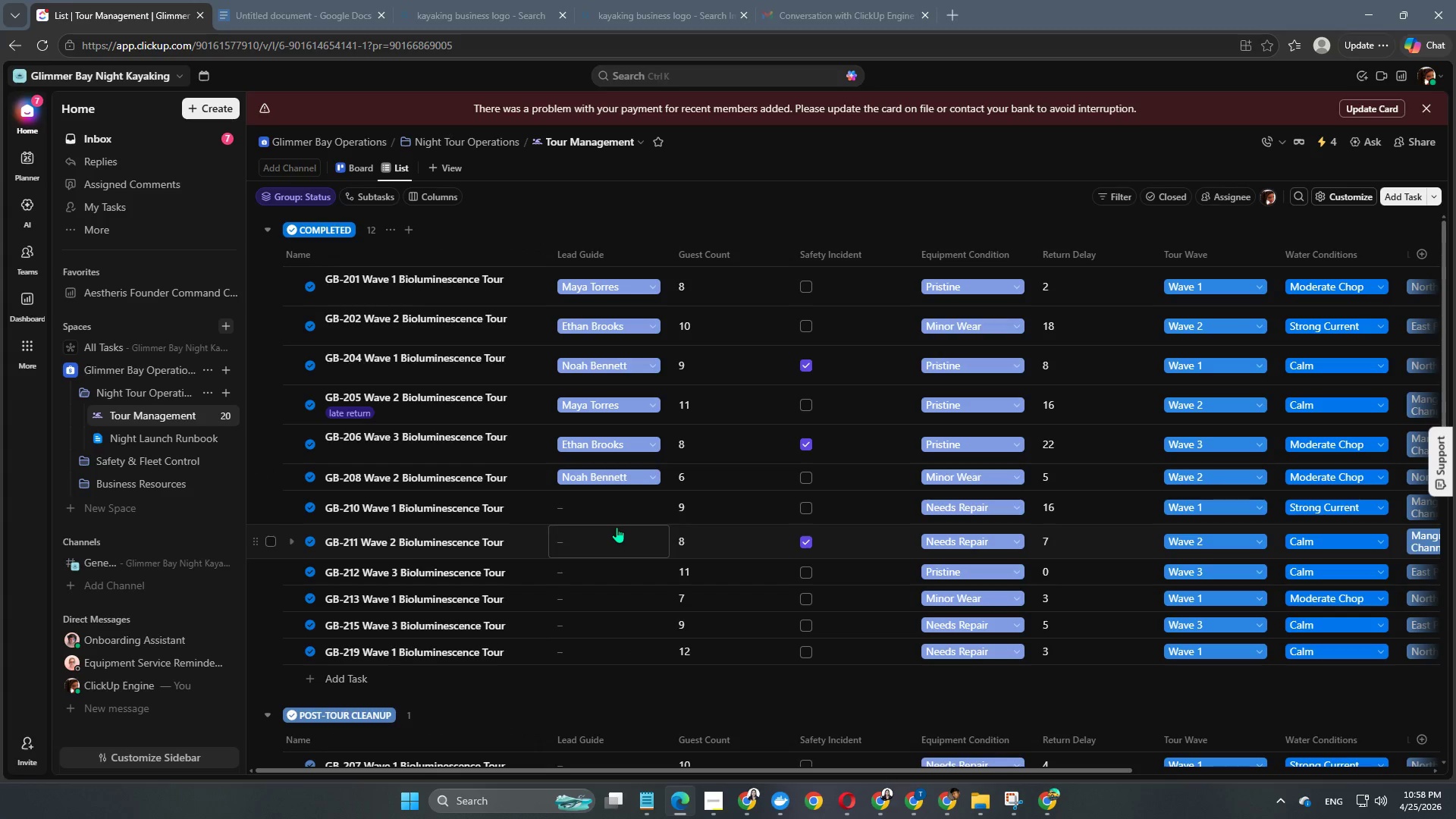 
left_click([617, 527])
 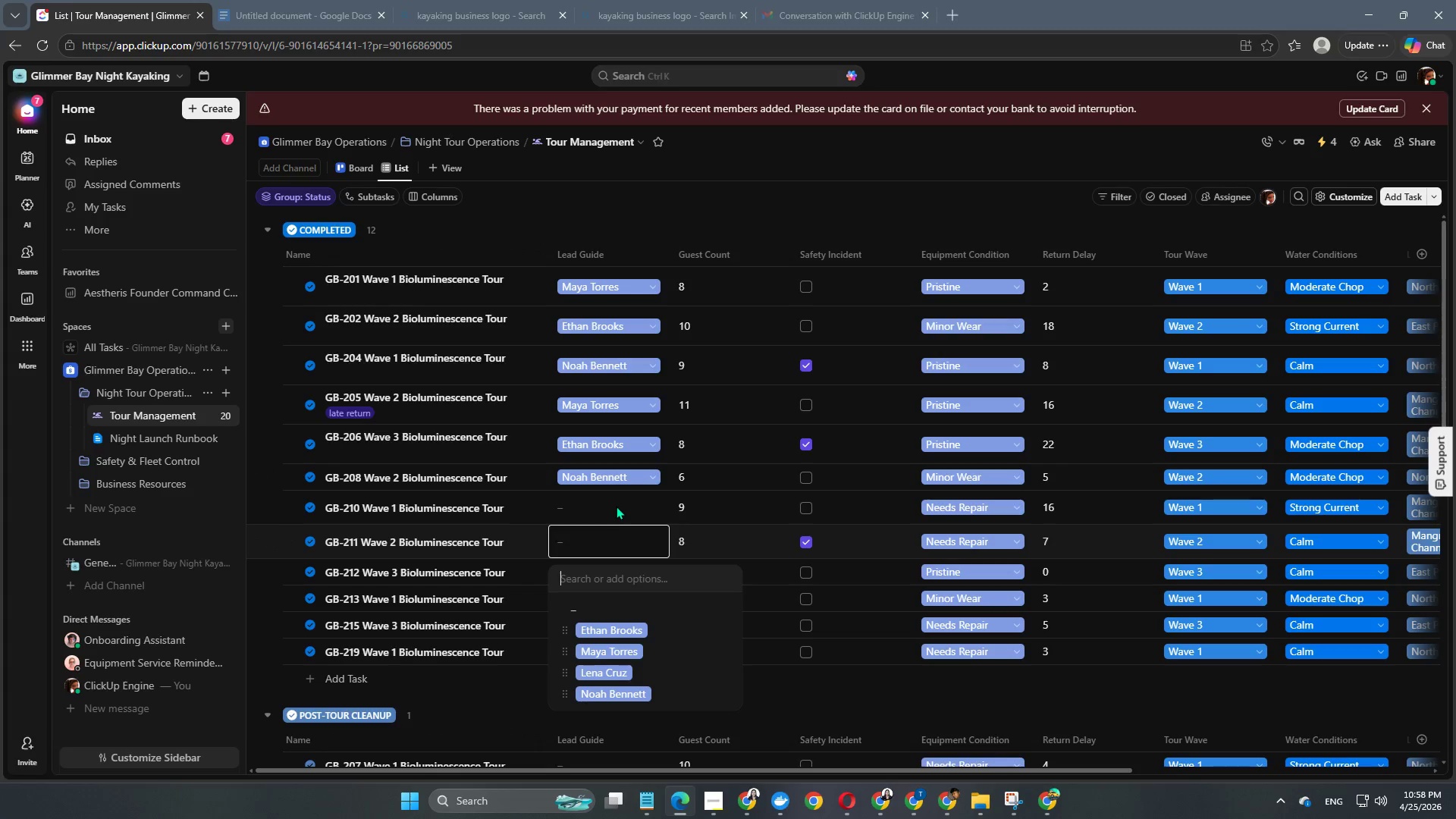 
double_click([616, 506])
 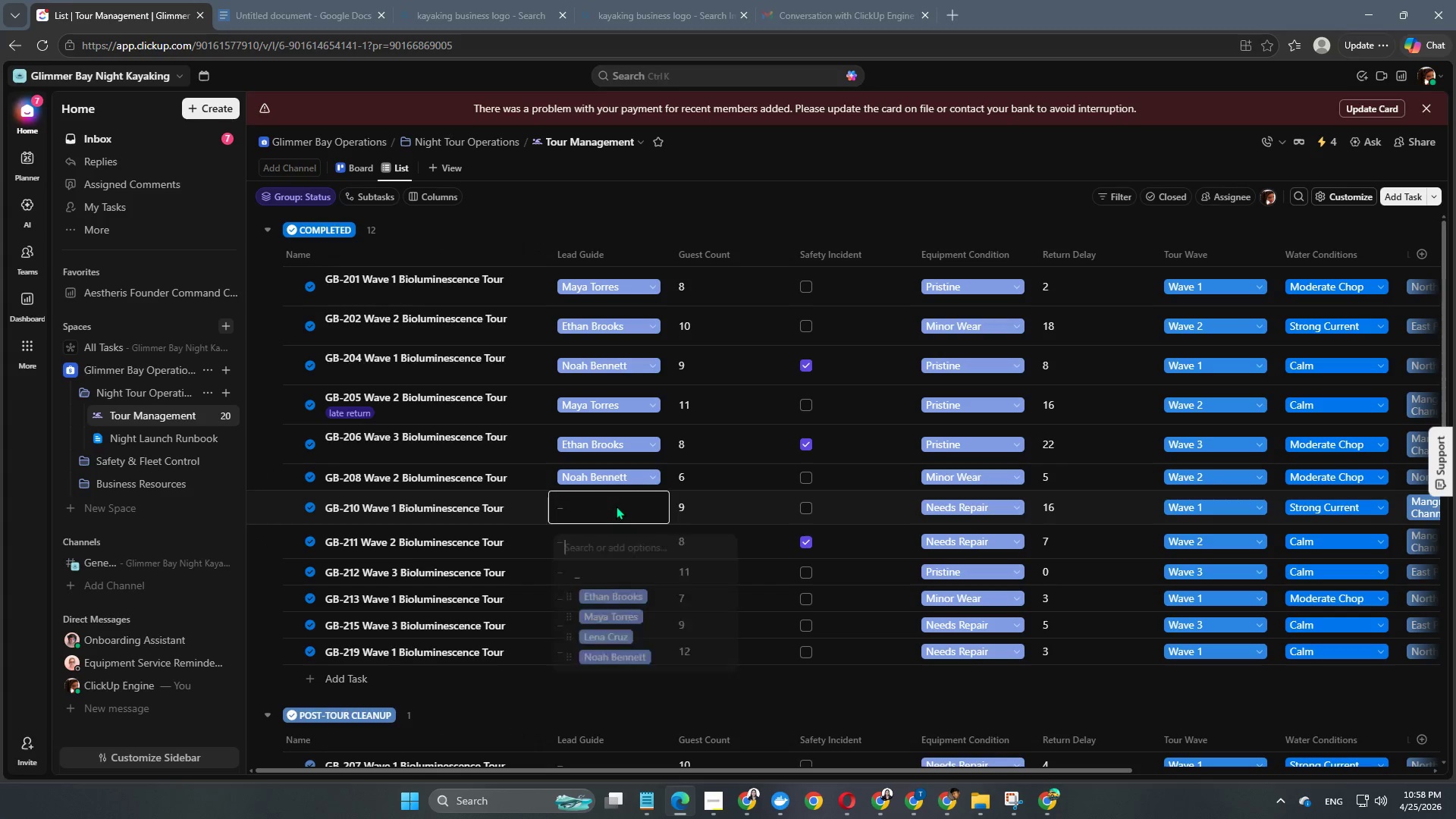 
triple_click([616, 506])
 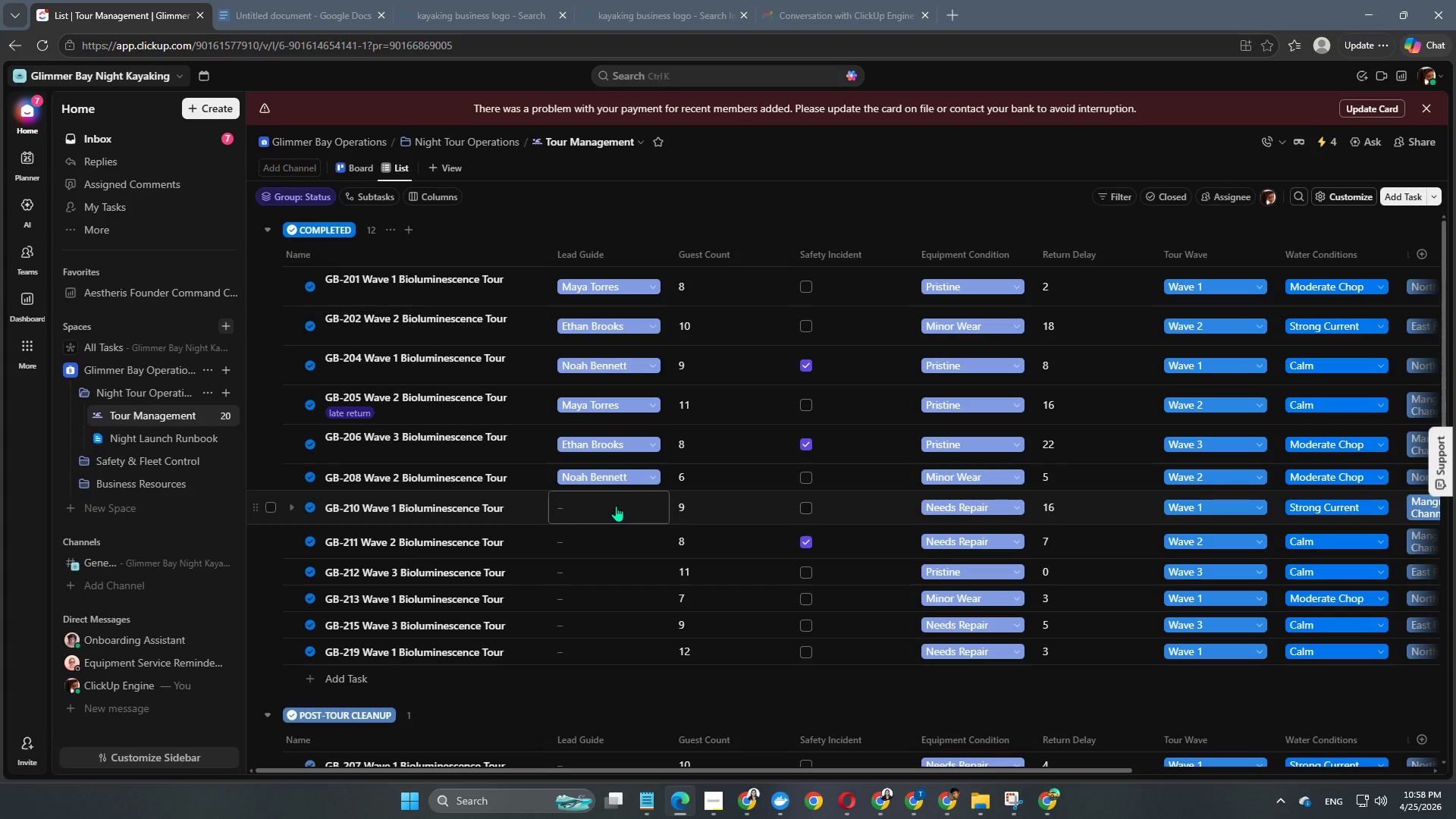 
left_click([616, 506])
 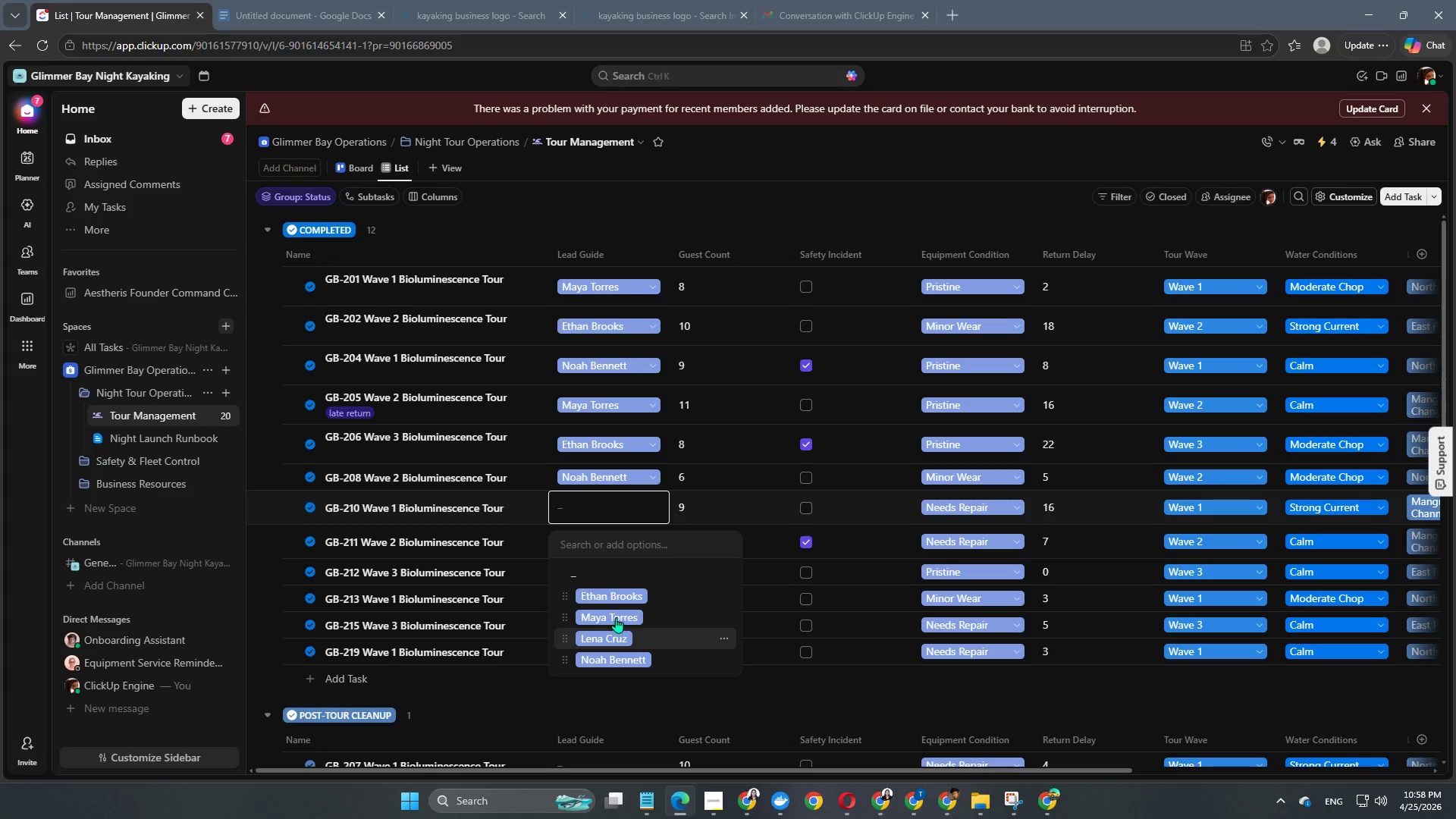 
left_click([618, 596])
 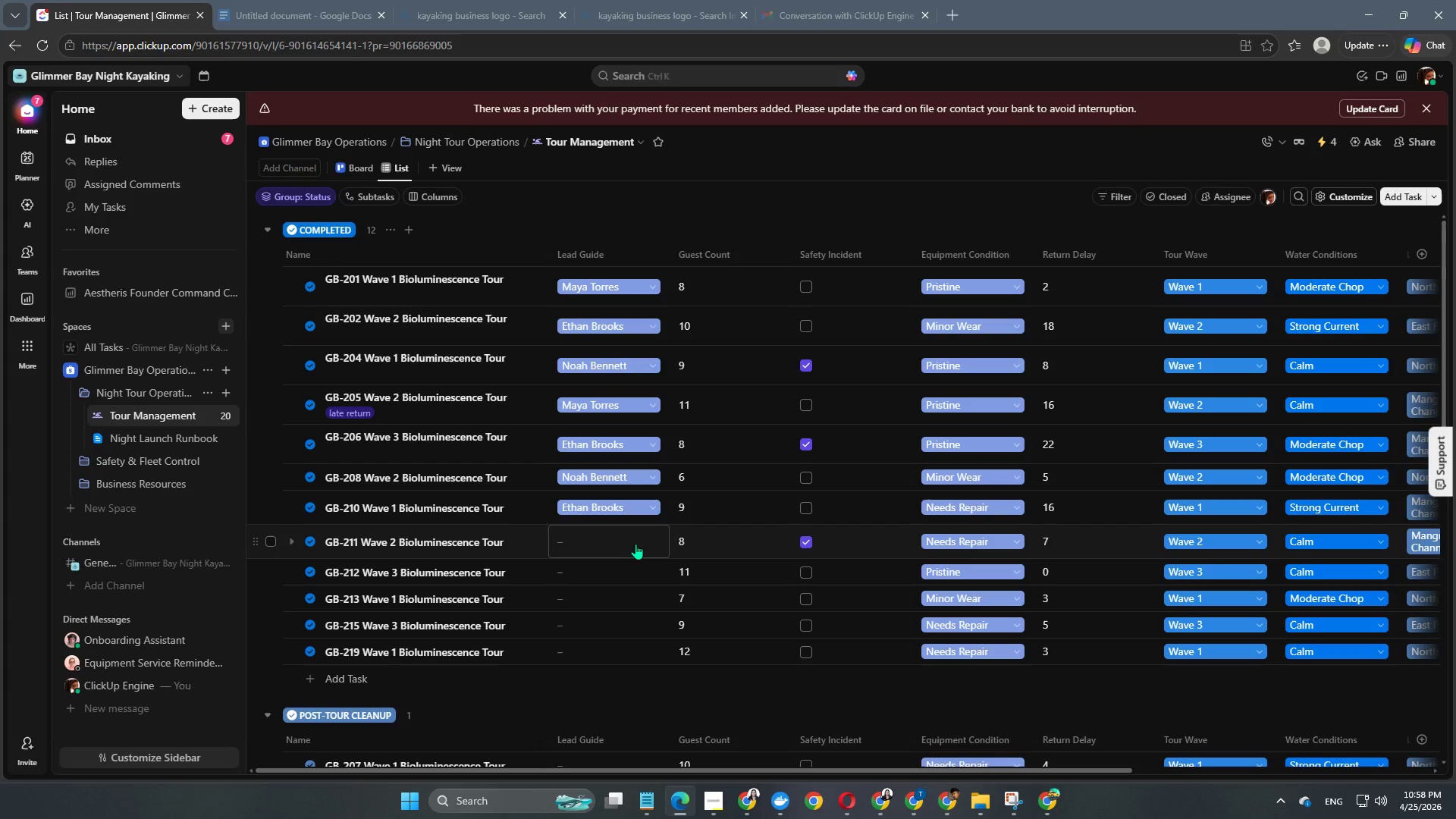 
left_click([613, 541])
 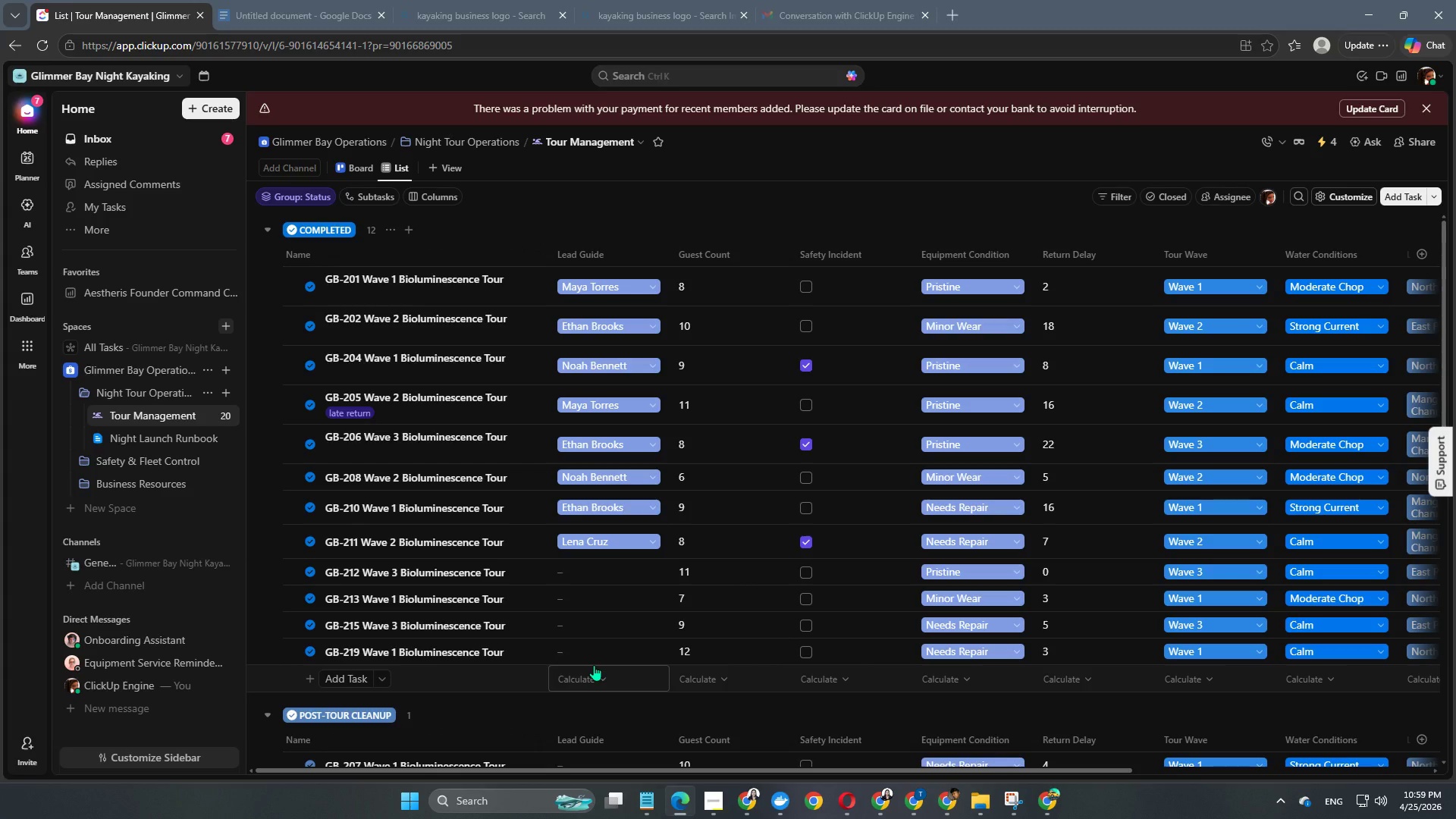 
wait(7.42)
 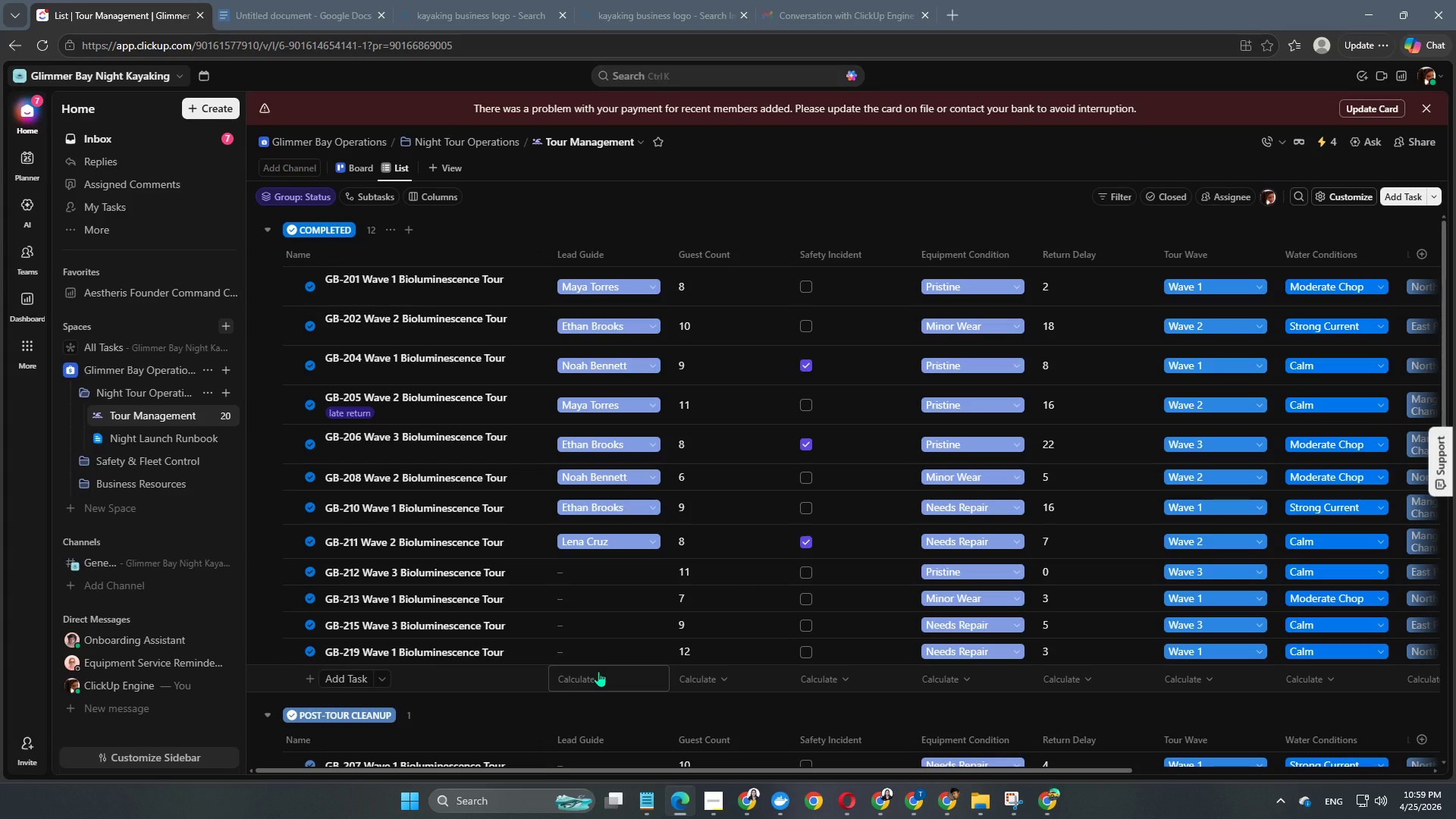 
left_click([604, 570])
 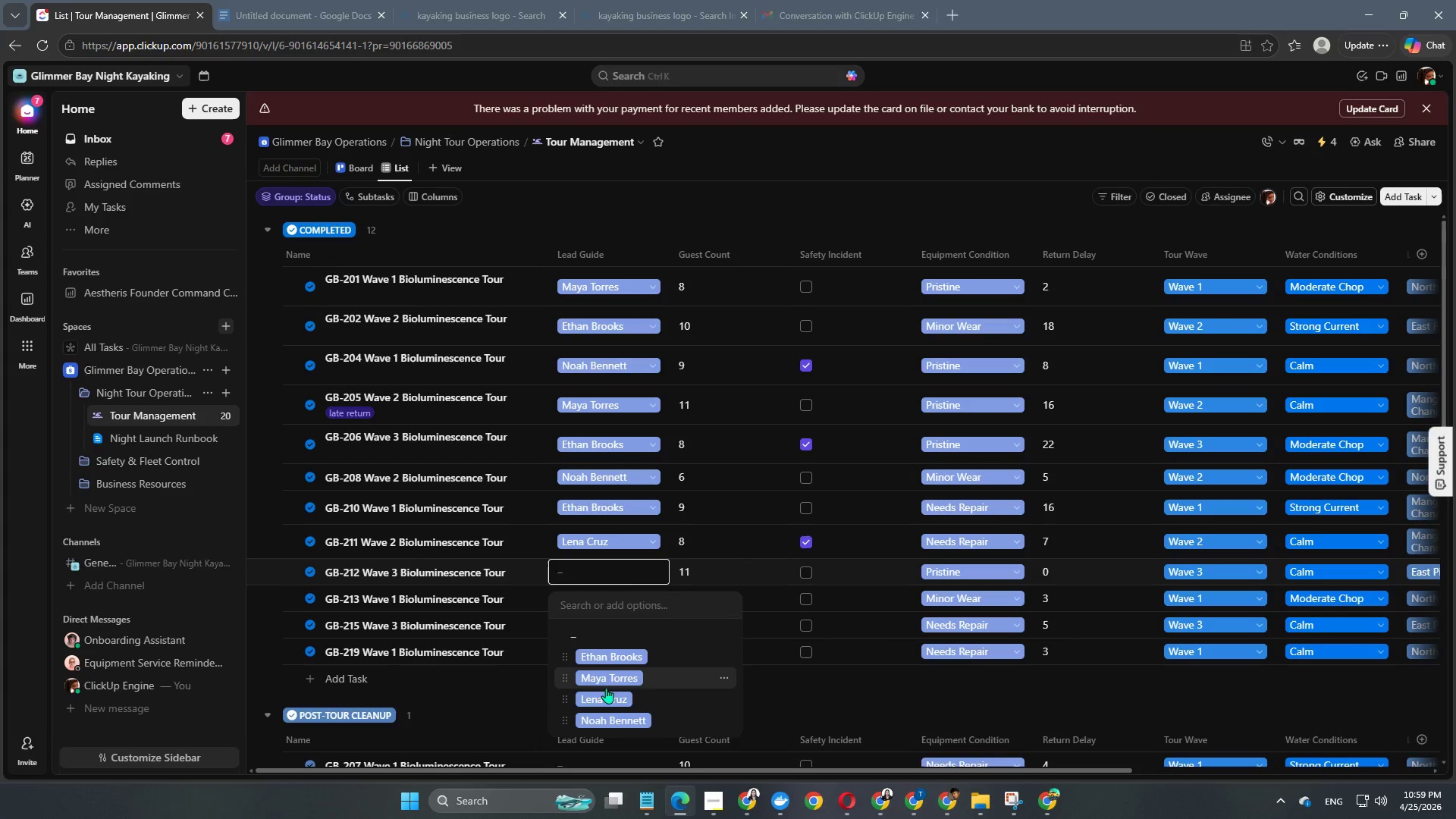 
left_click([602, 720])
 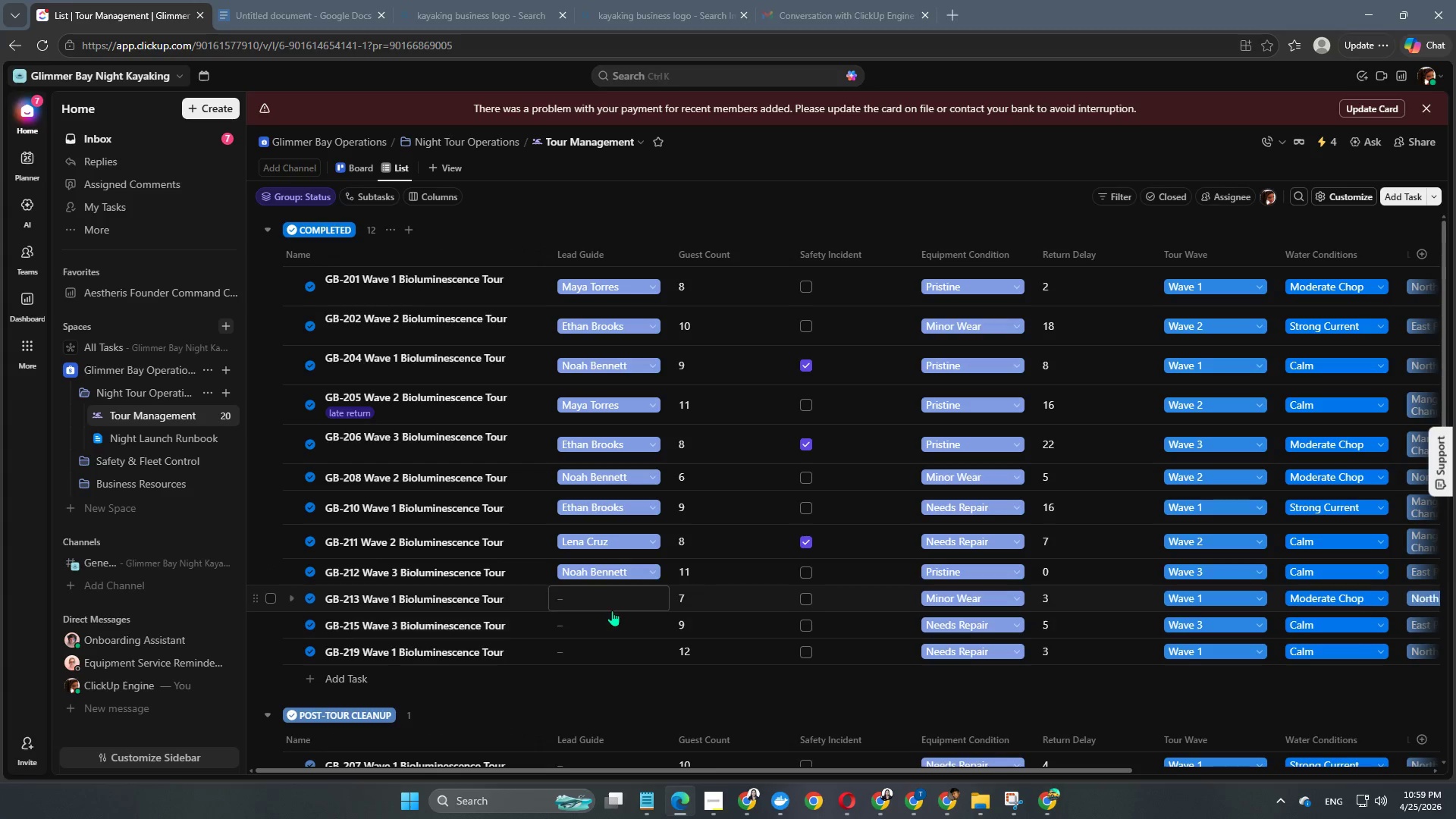 
left_click([612, 610])
 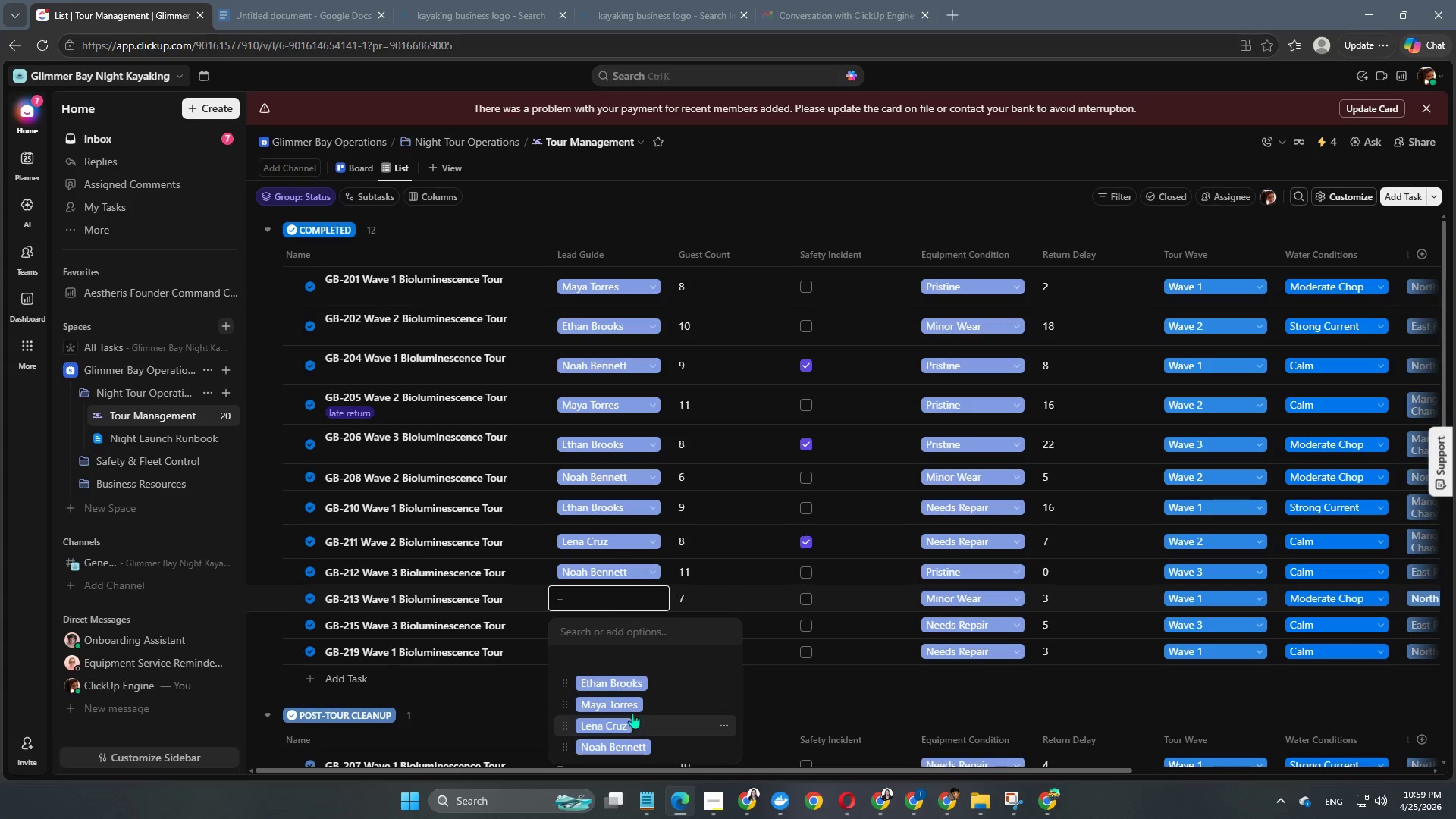 
left_click([632, 704])
 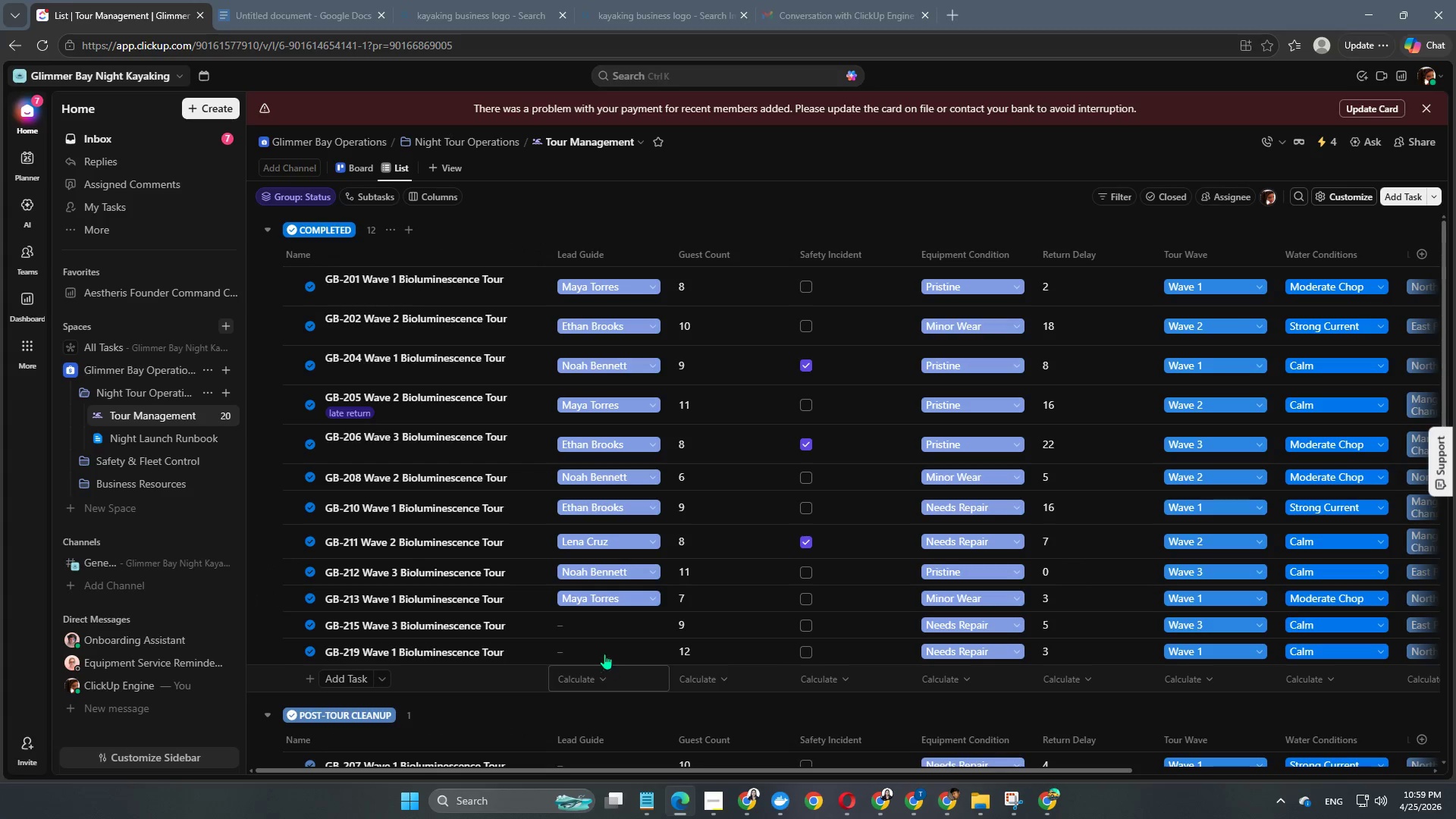 
left_click([604, 635])
 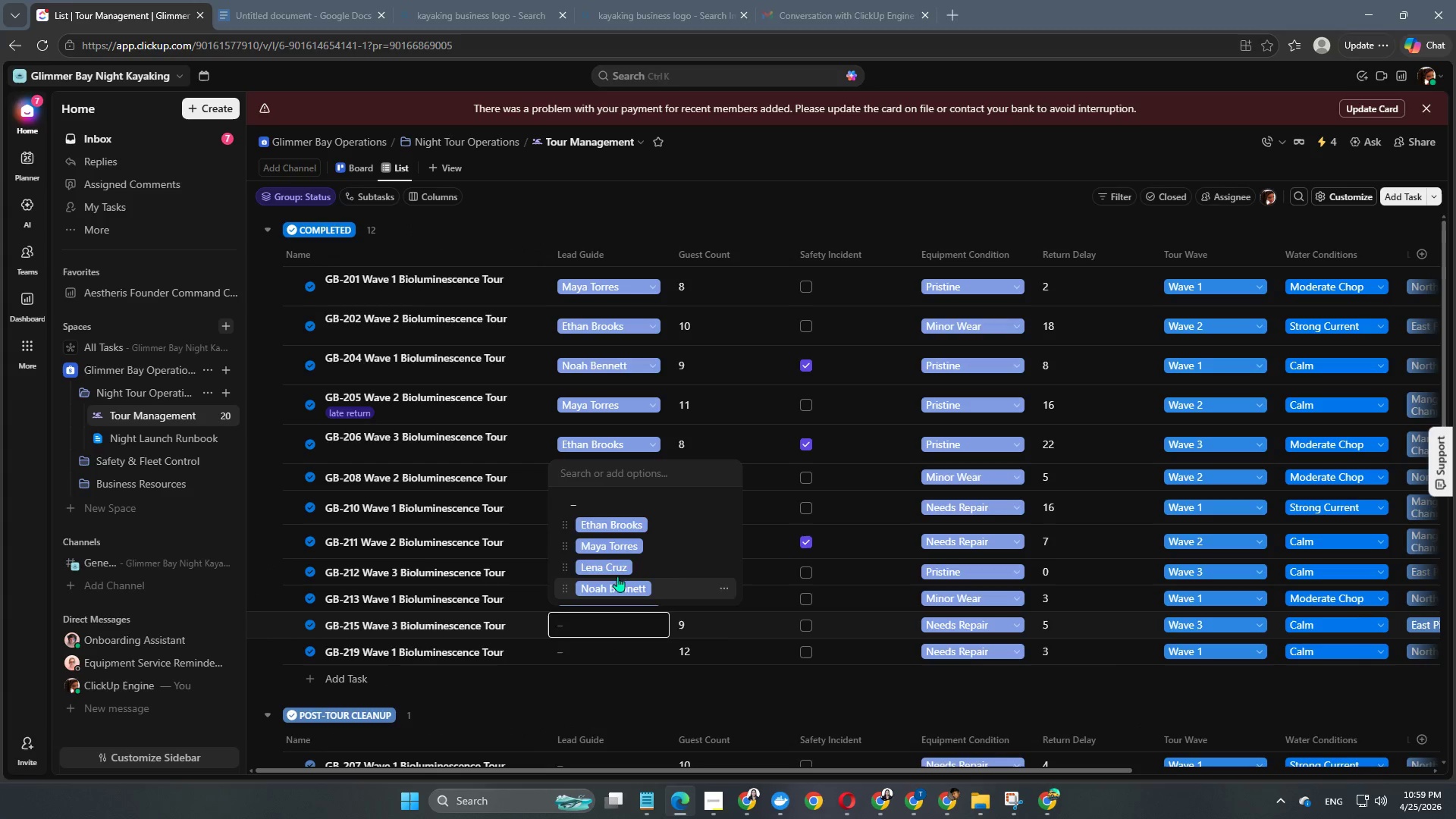 
left_click([617, 561])
 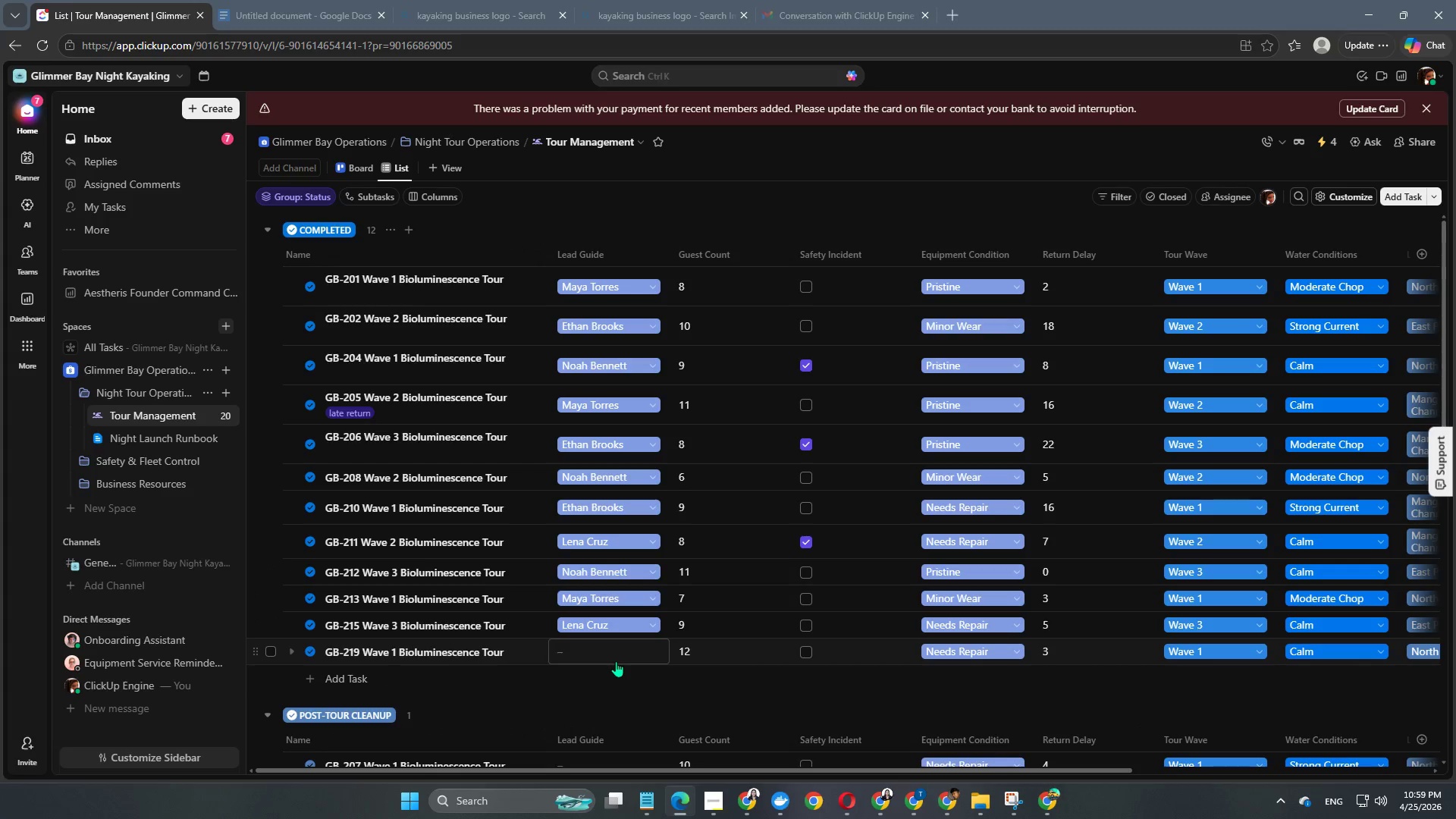 
left_click([616, 661])
 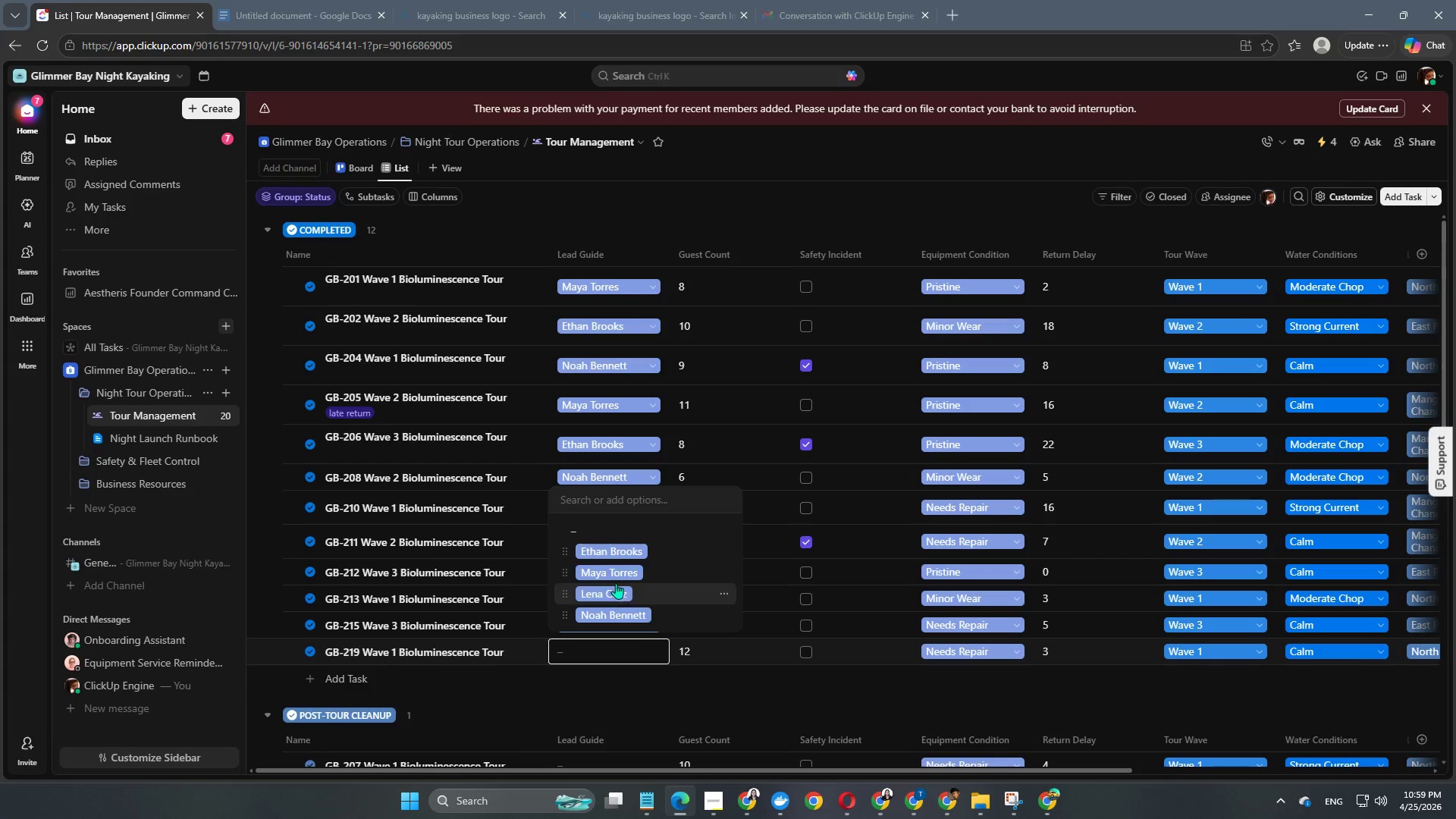 
left_click([607, 598])
 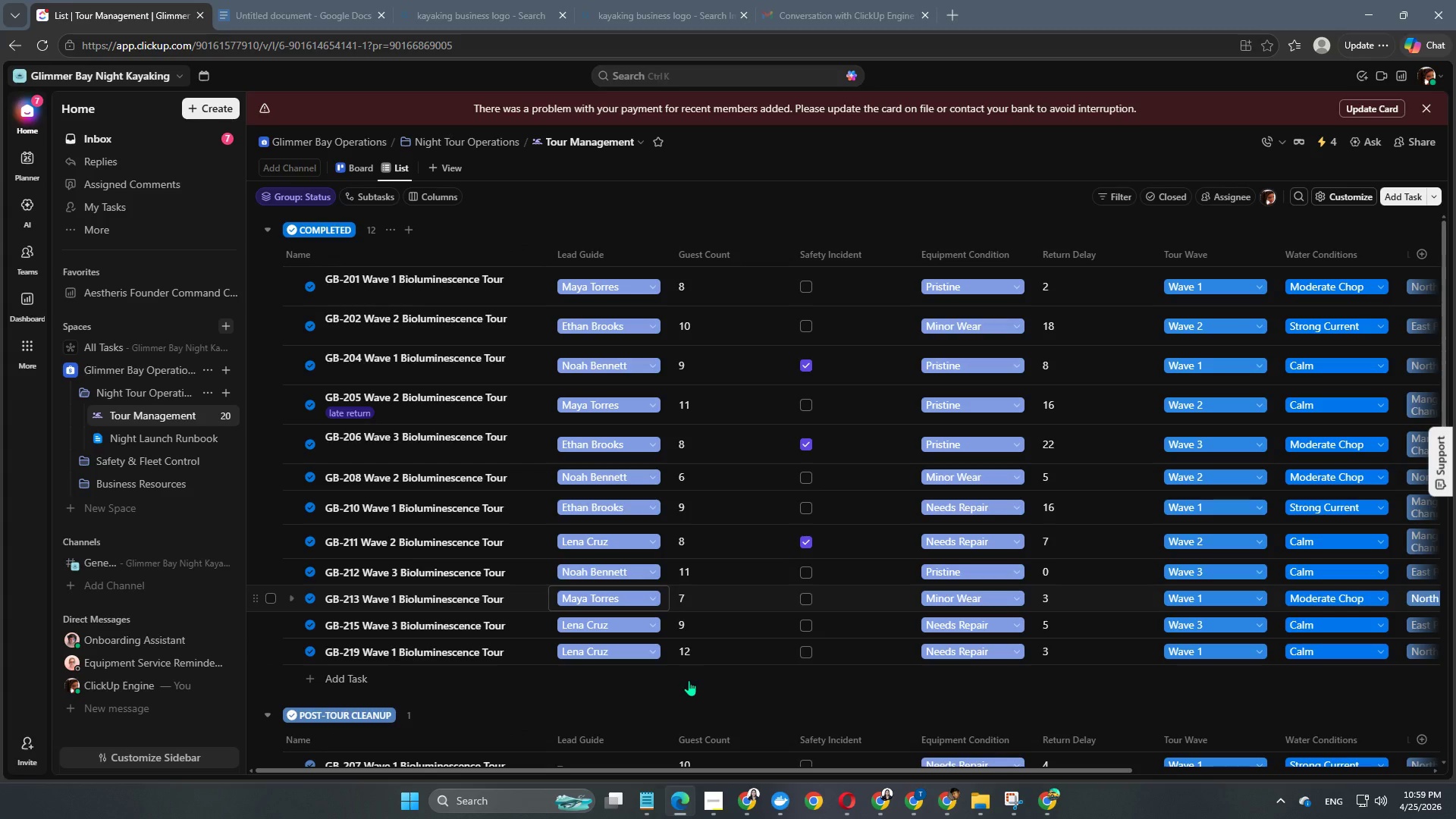 
scroll: coordinate [678, 585], scroll_direction: down, amount: 6.0
 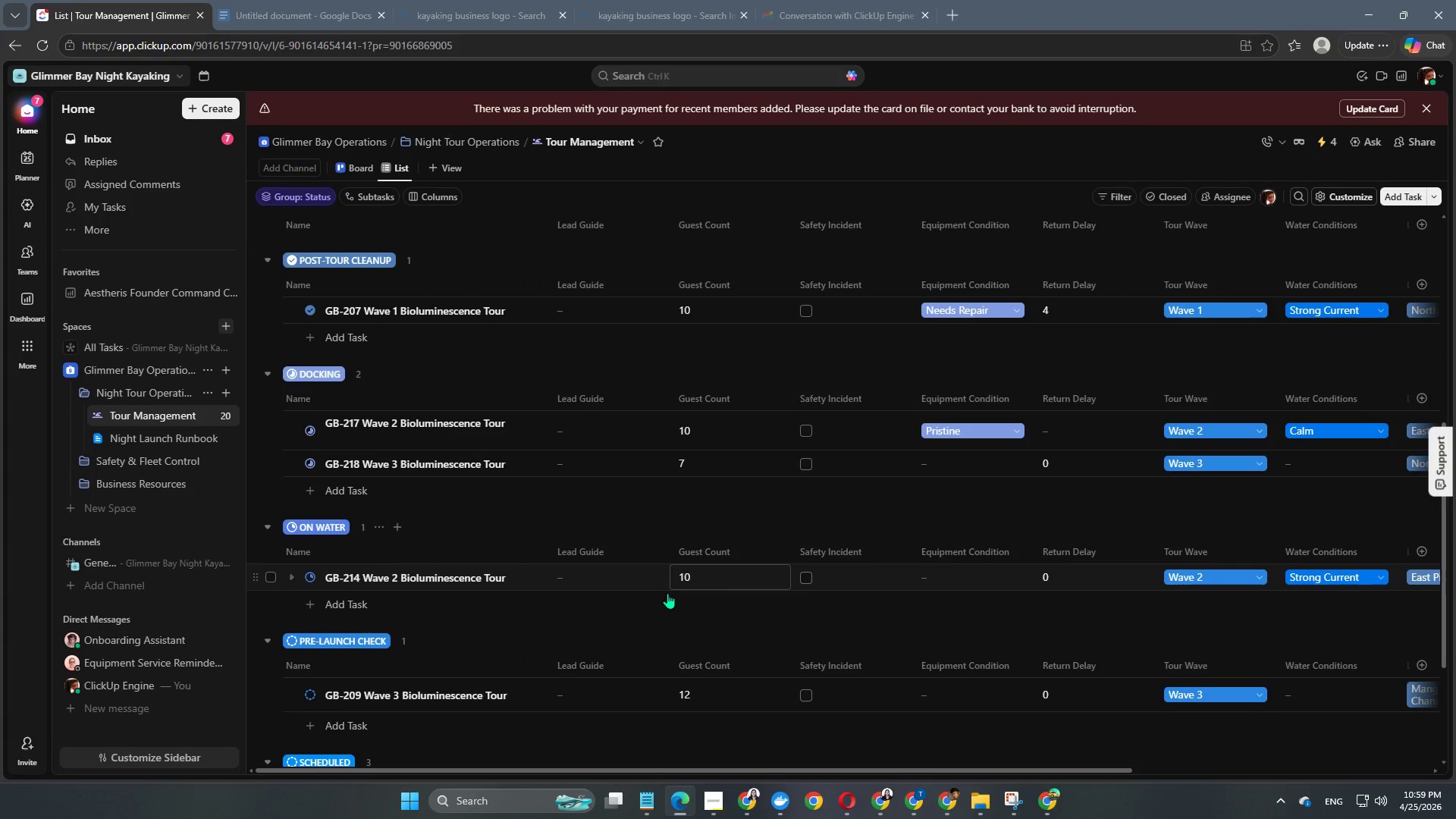 
wait(6.55)
 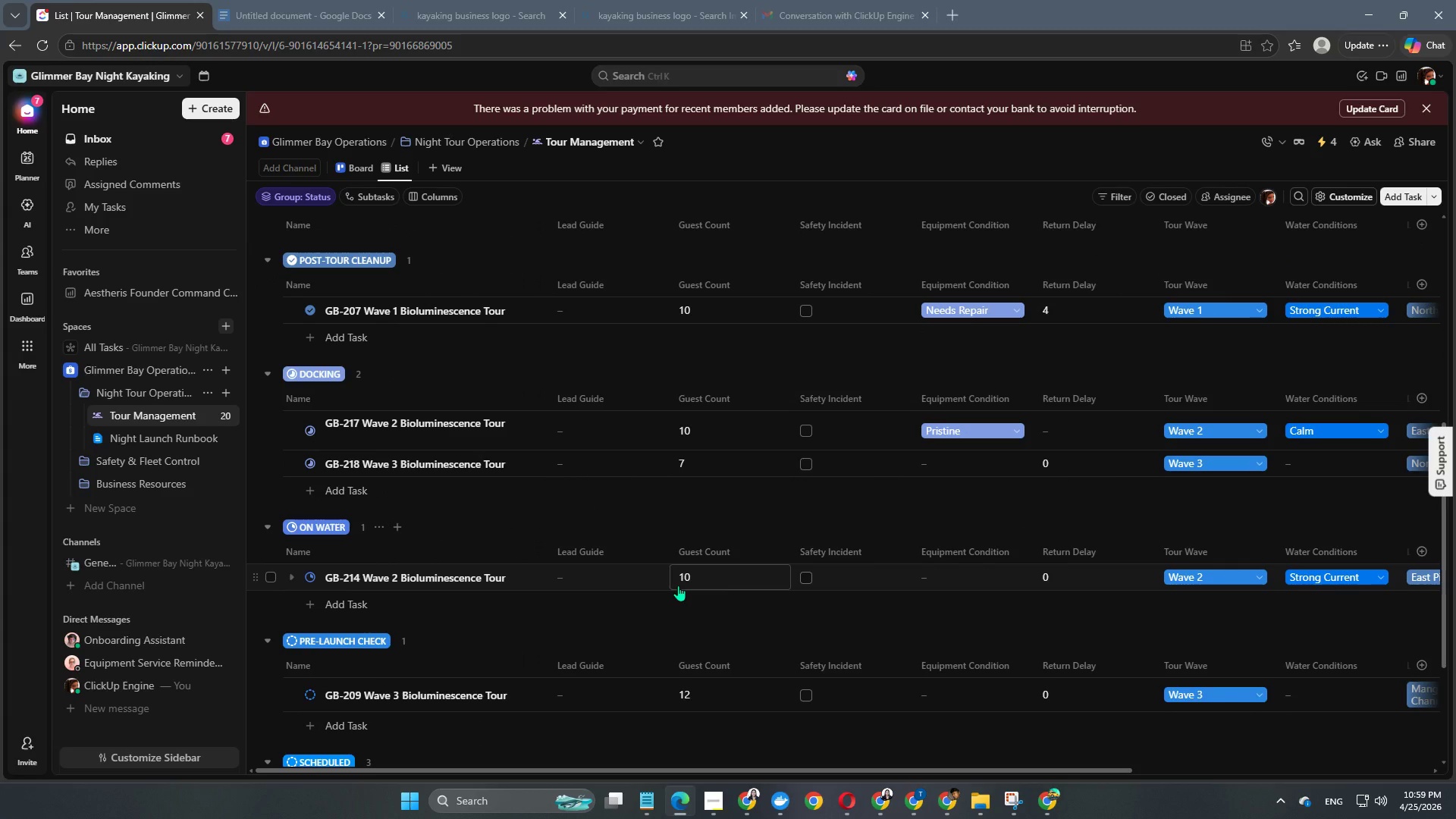 
scroll: coordinate [707, 483], scroll_direction: down, amount: 3.0
 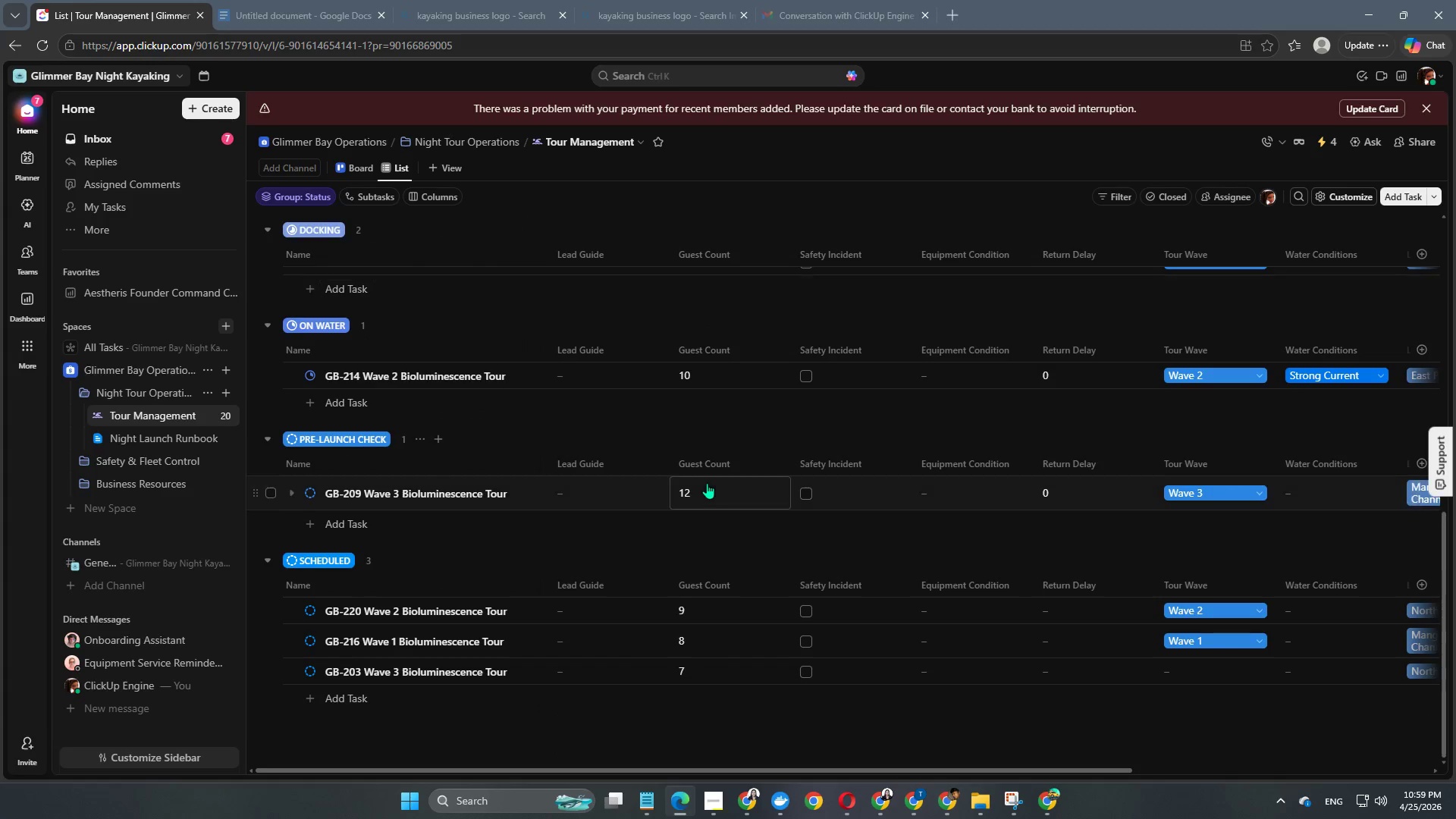 
scroll: coordinate [706, 484], scroll_direction: up, amount: 4.0
 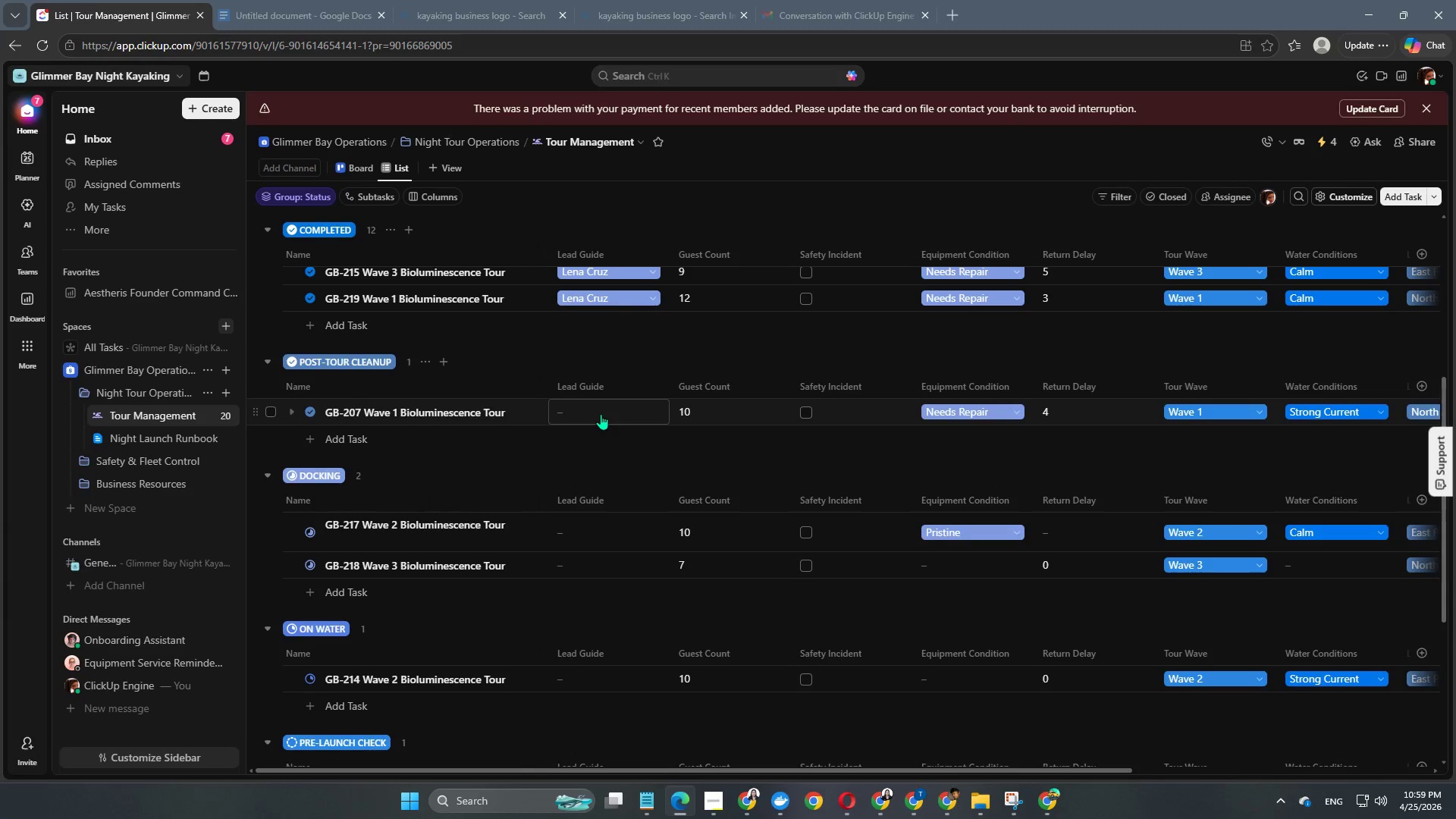 
left_click([601, 414])
 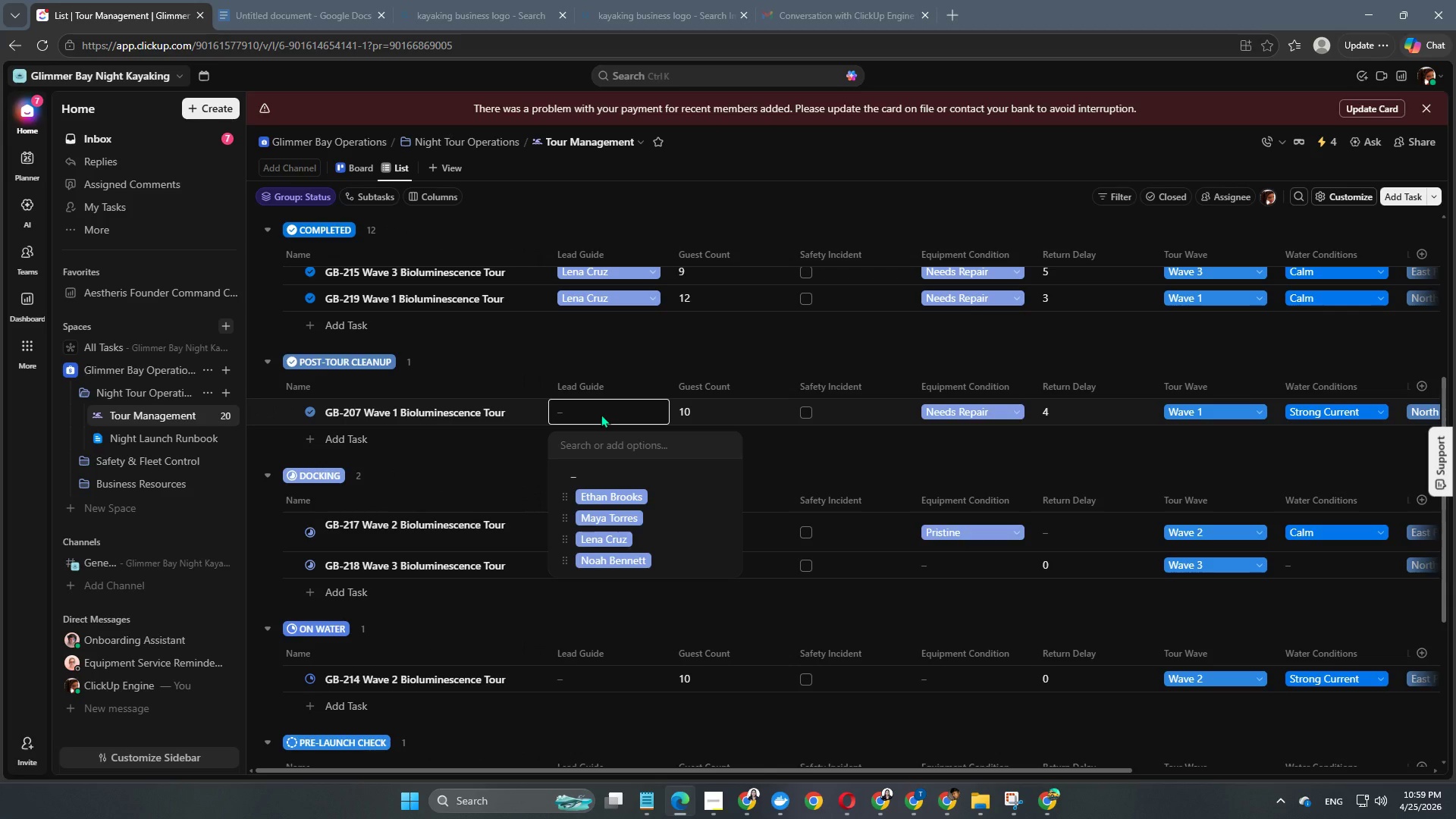 
scroll: coordinate [601, 415], scroll_direction: up, amount: 4.0
 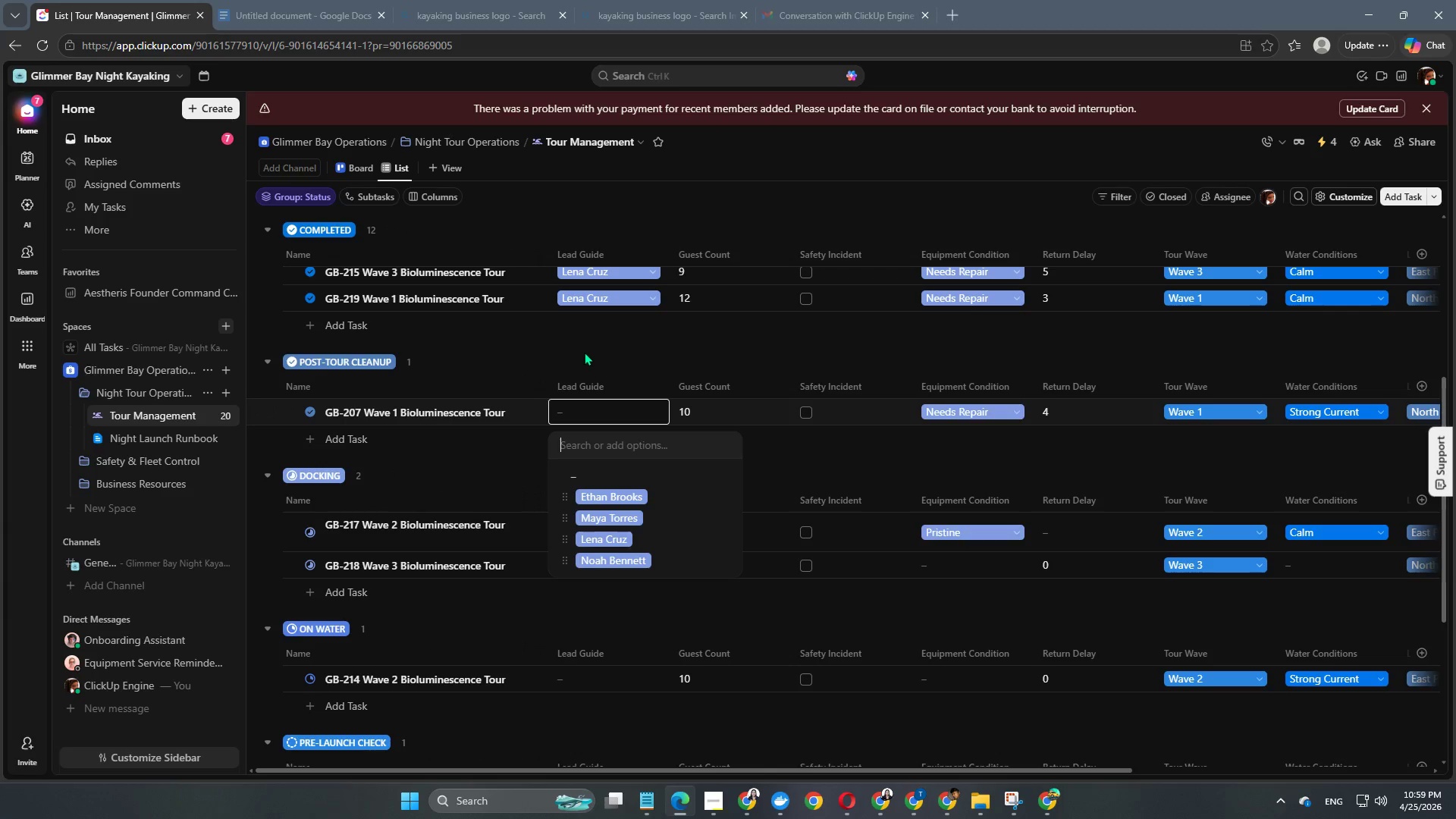 
left_click([580, 350])
 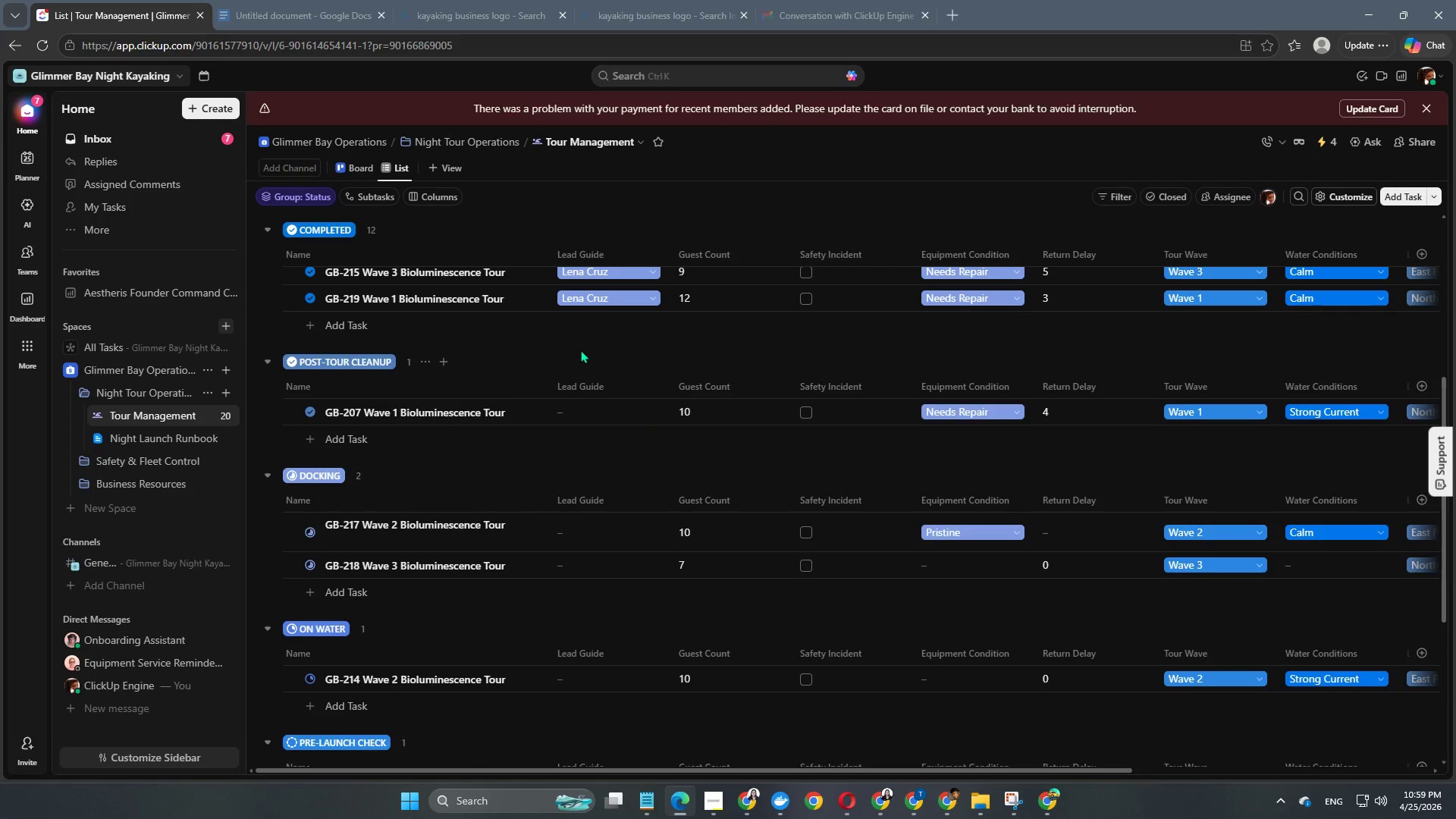 
scroll: coordinate [580, 350], scroll_direction: up, amount: 9.0
 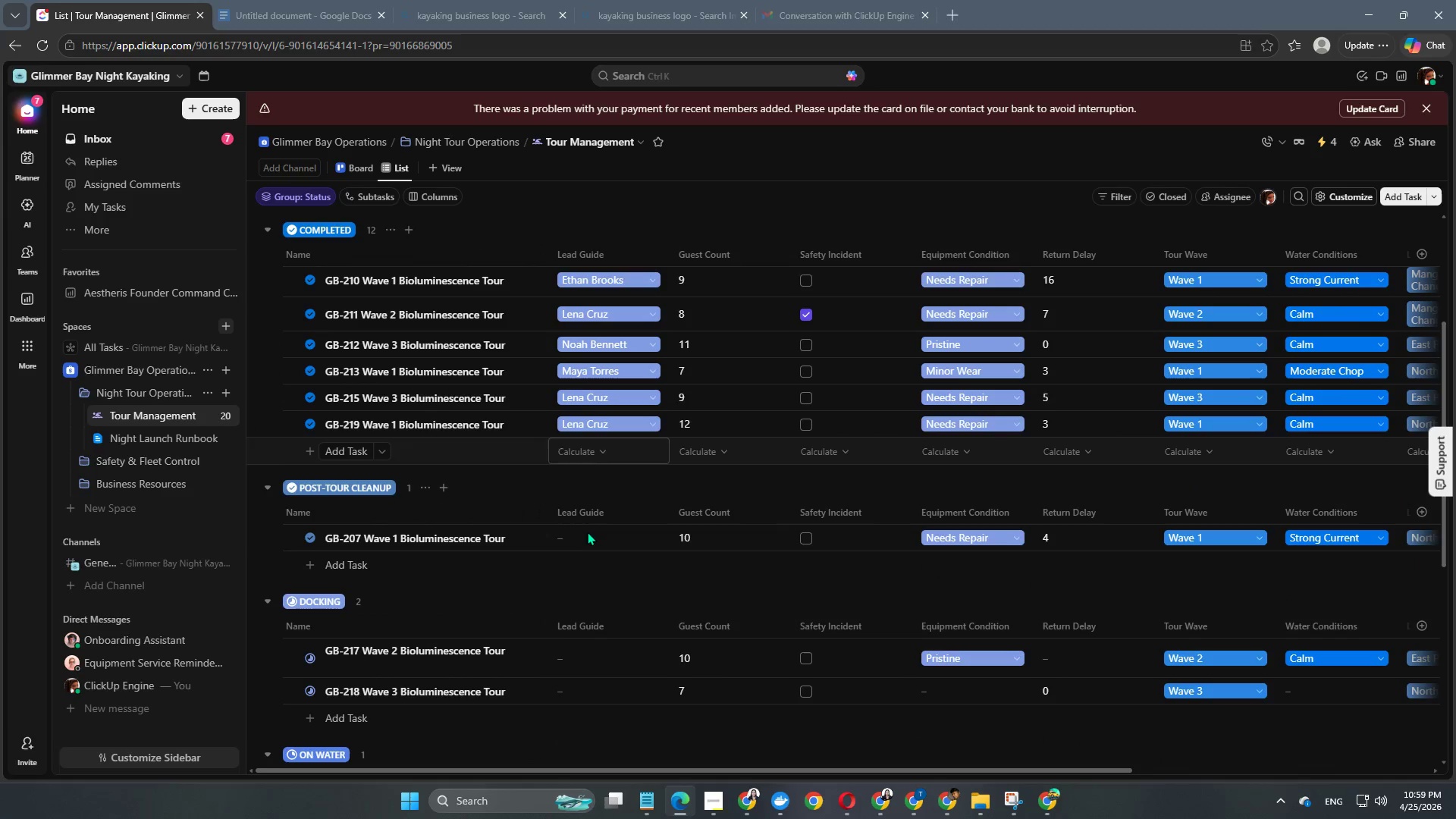 
left_click([587, 538])
 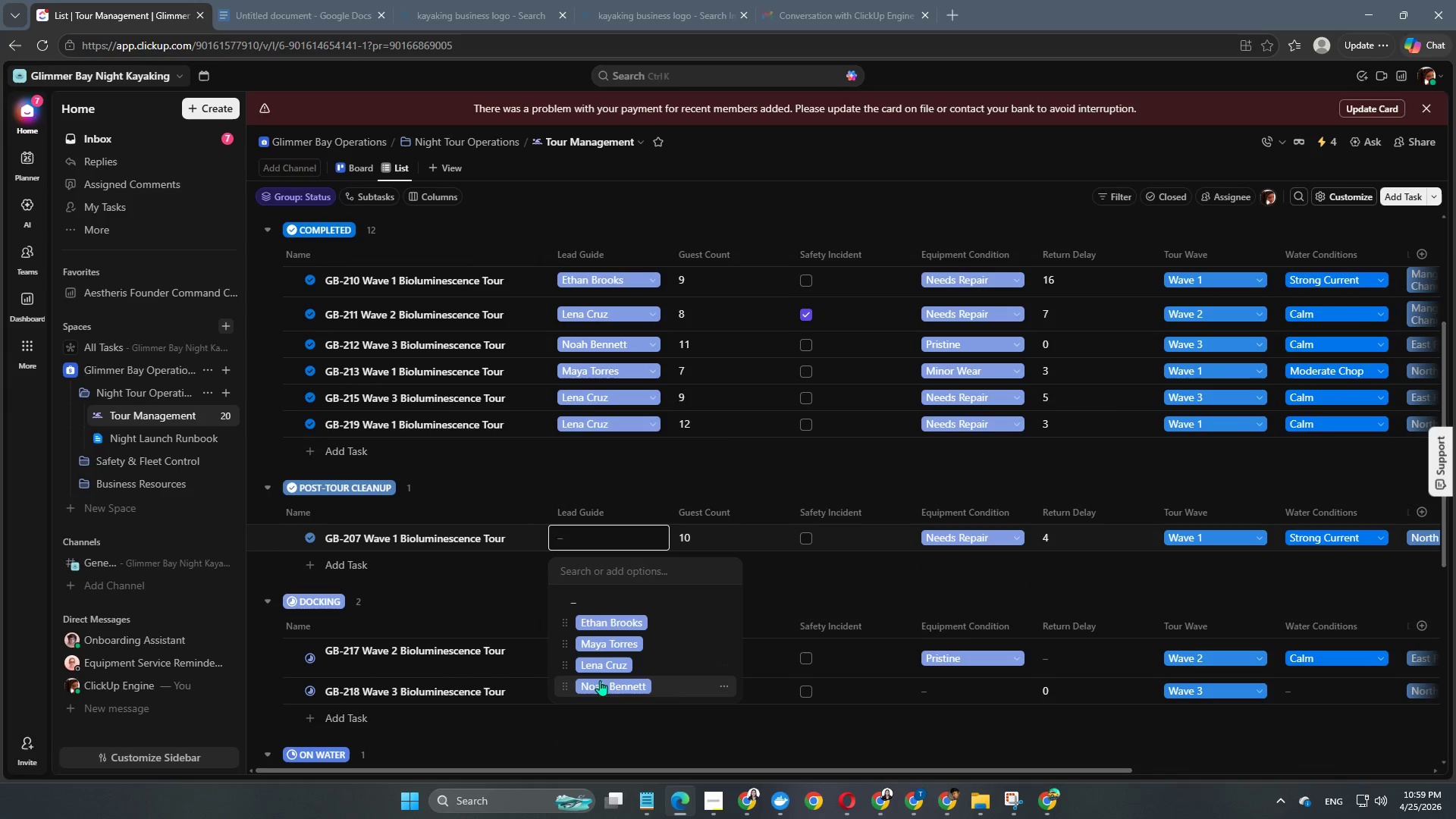 
left_click([608, 664])
 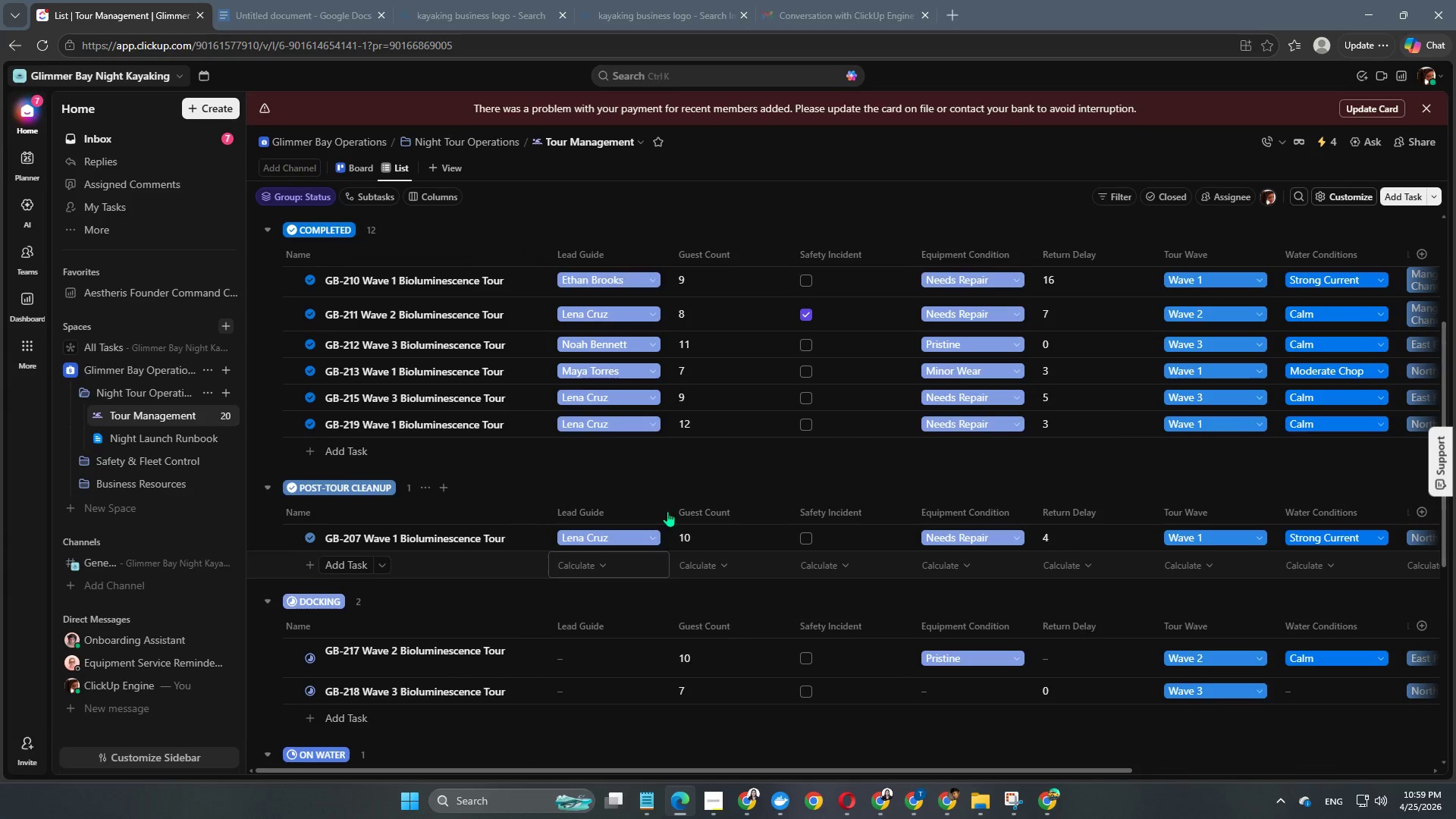 
scroll: coordinate [680, 470], scroll_direction: down, amount: 6.0
 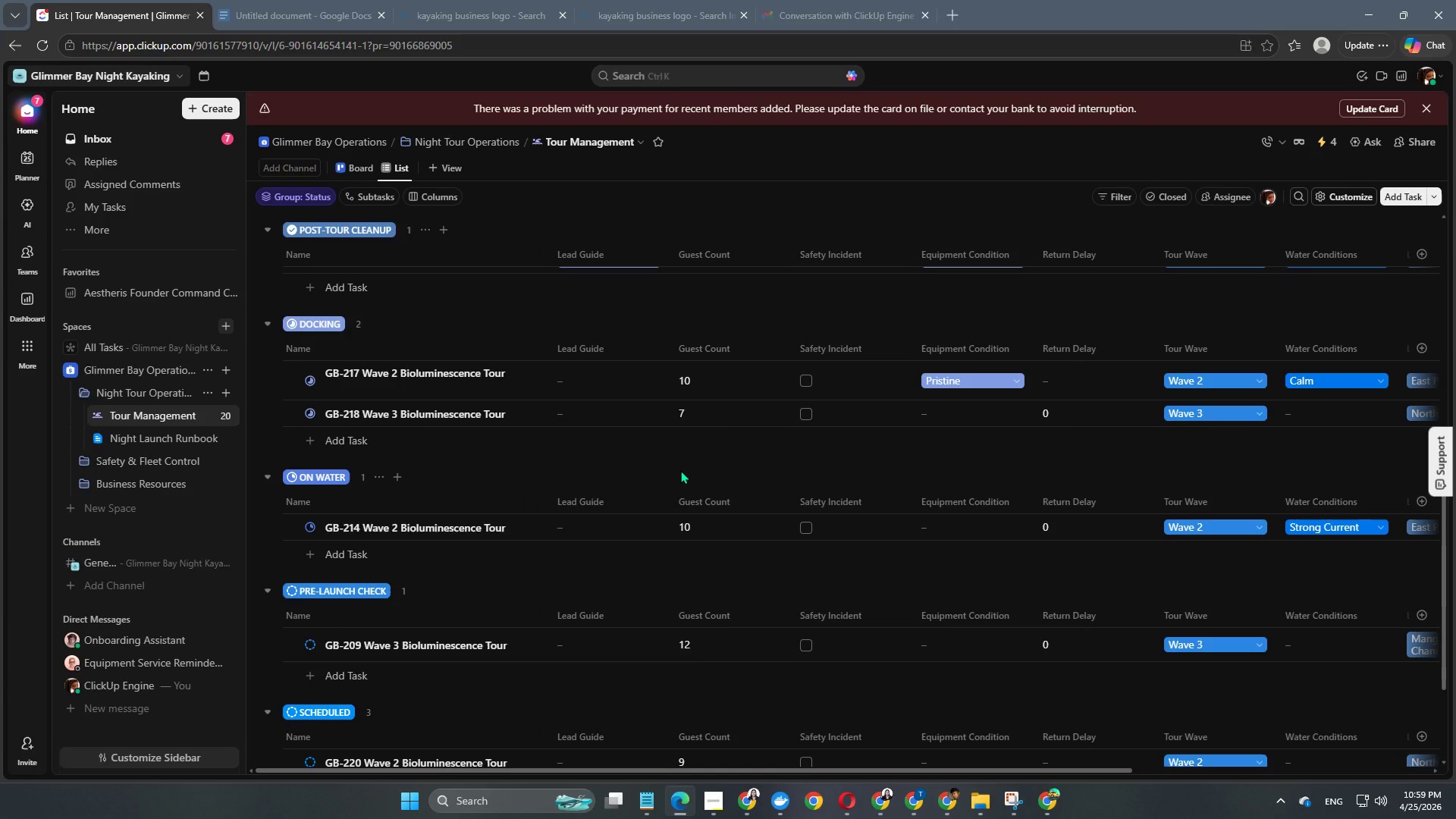 
wait(10.0)
 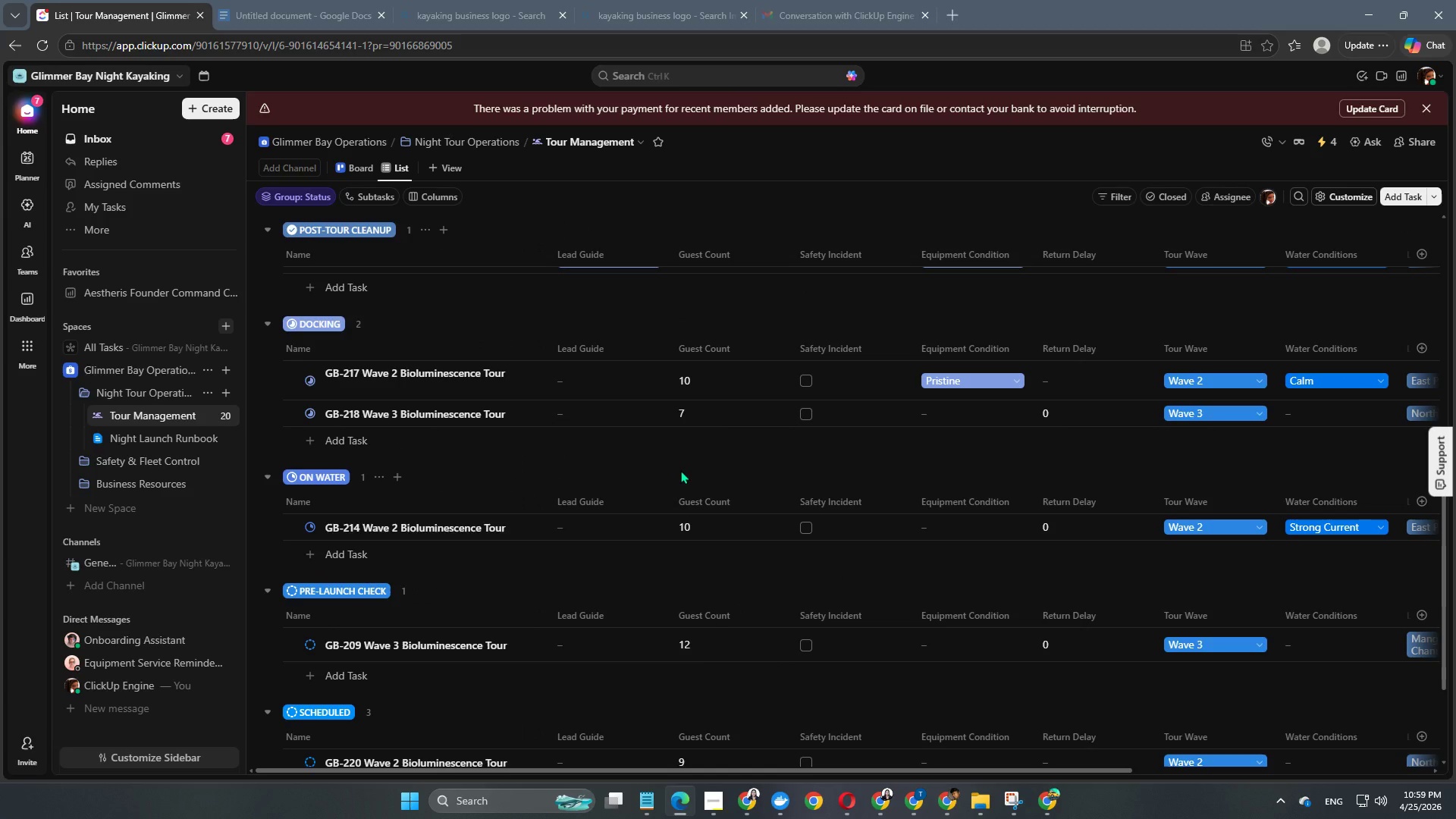 
scroll: coordinate [613, 470], scroll_direction: up, amount: 1.0
 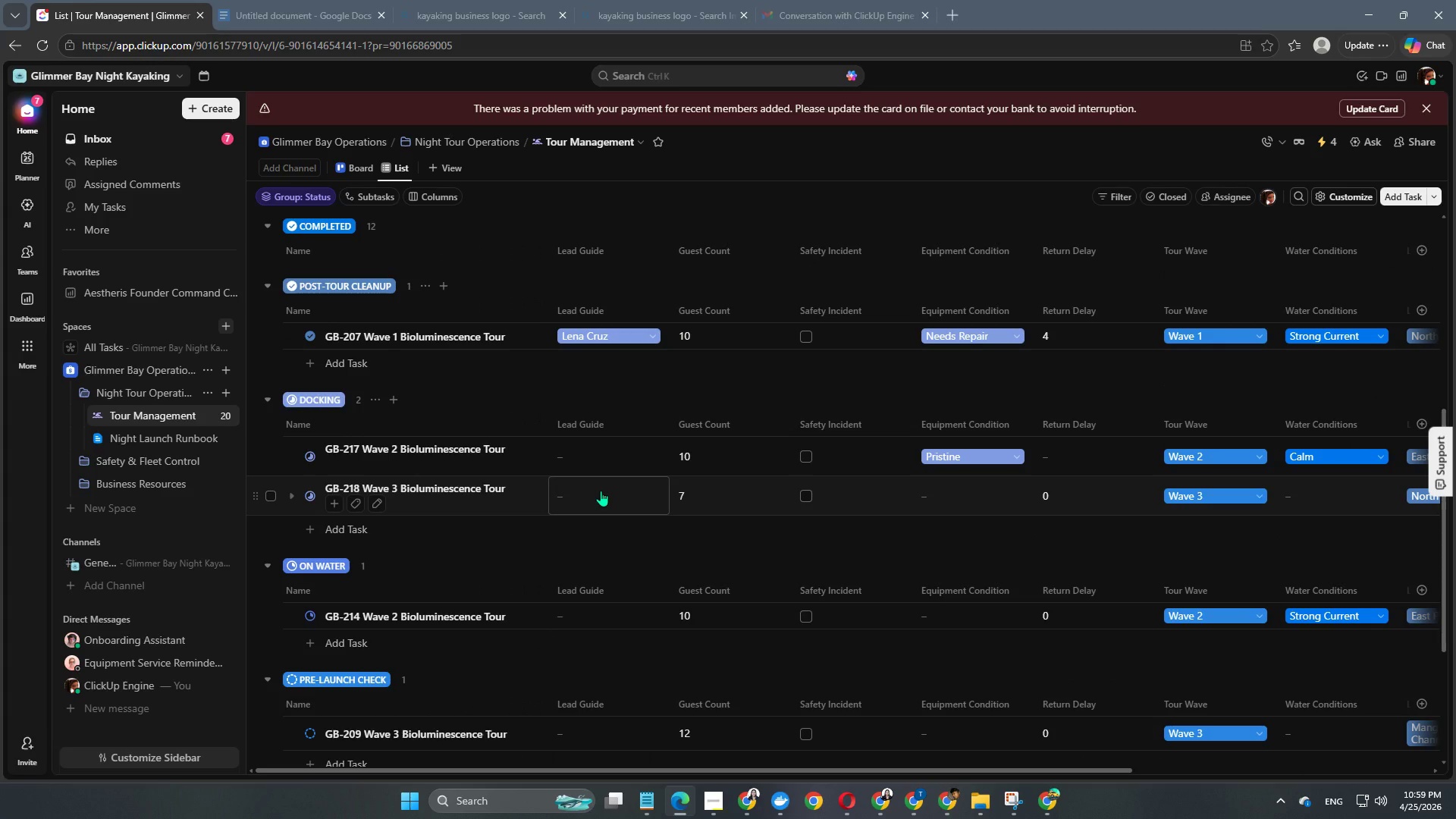 
wait(9.05)
 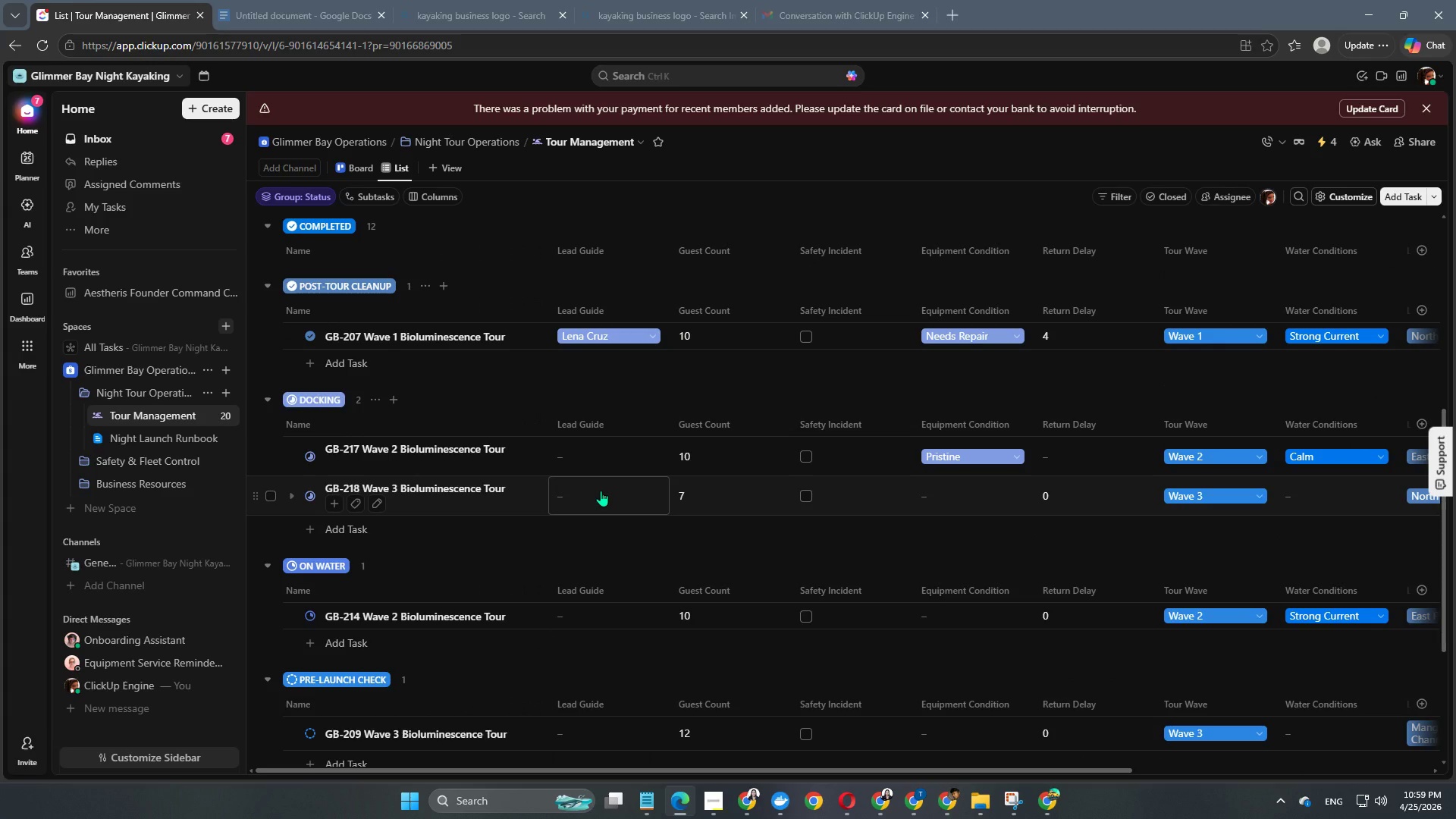 
left_click([582, 462])
 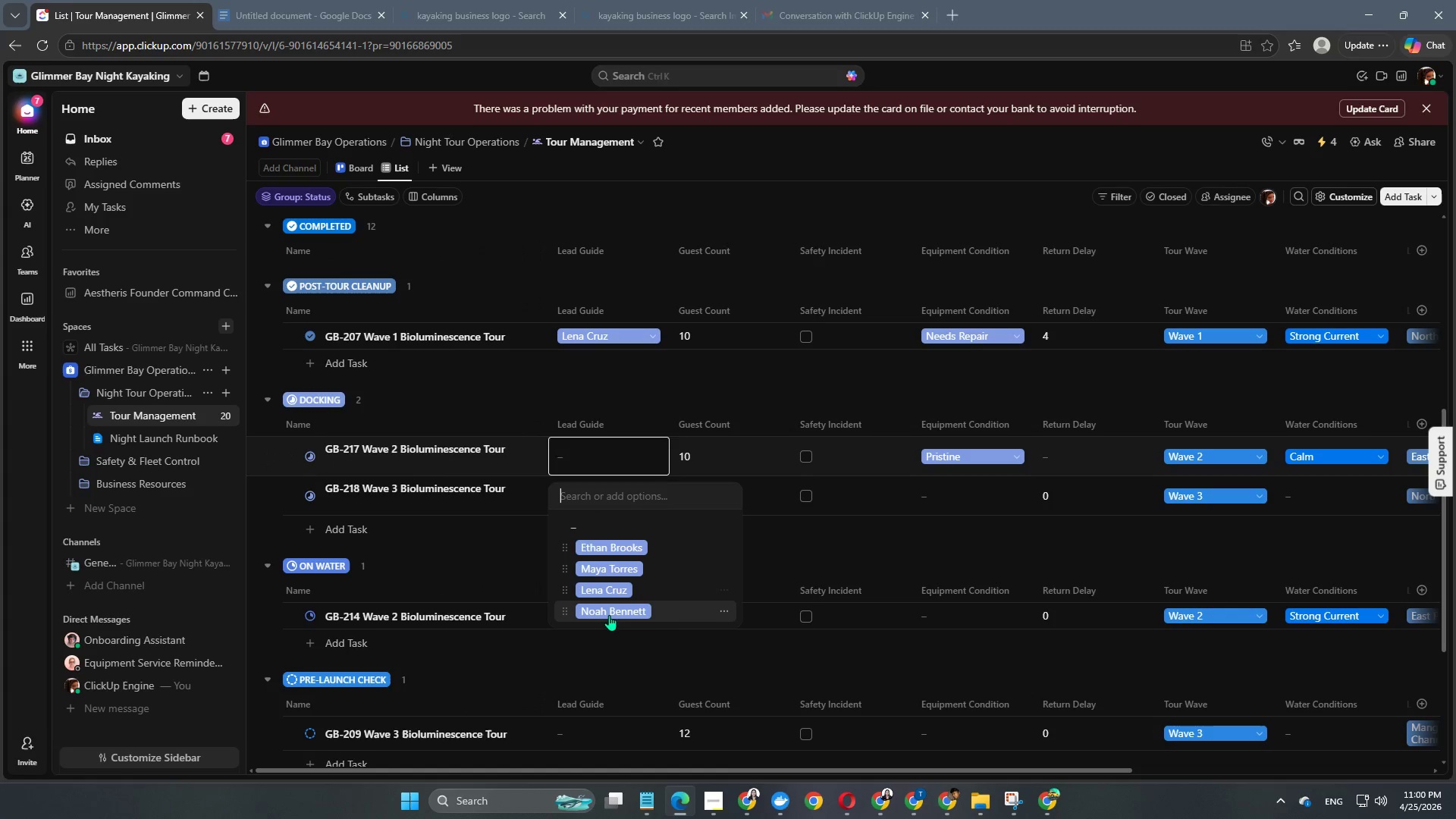 
left_click([609, 555])
 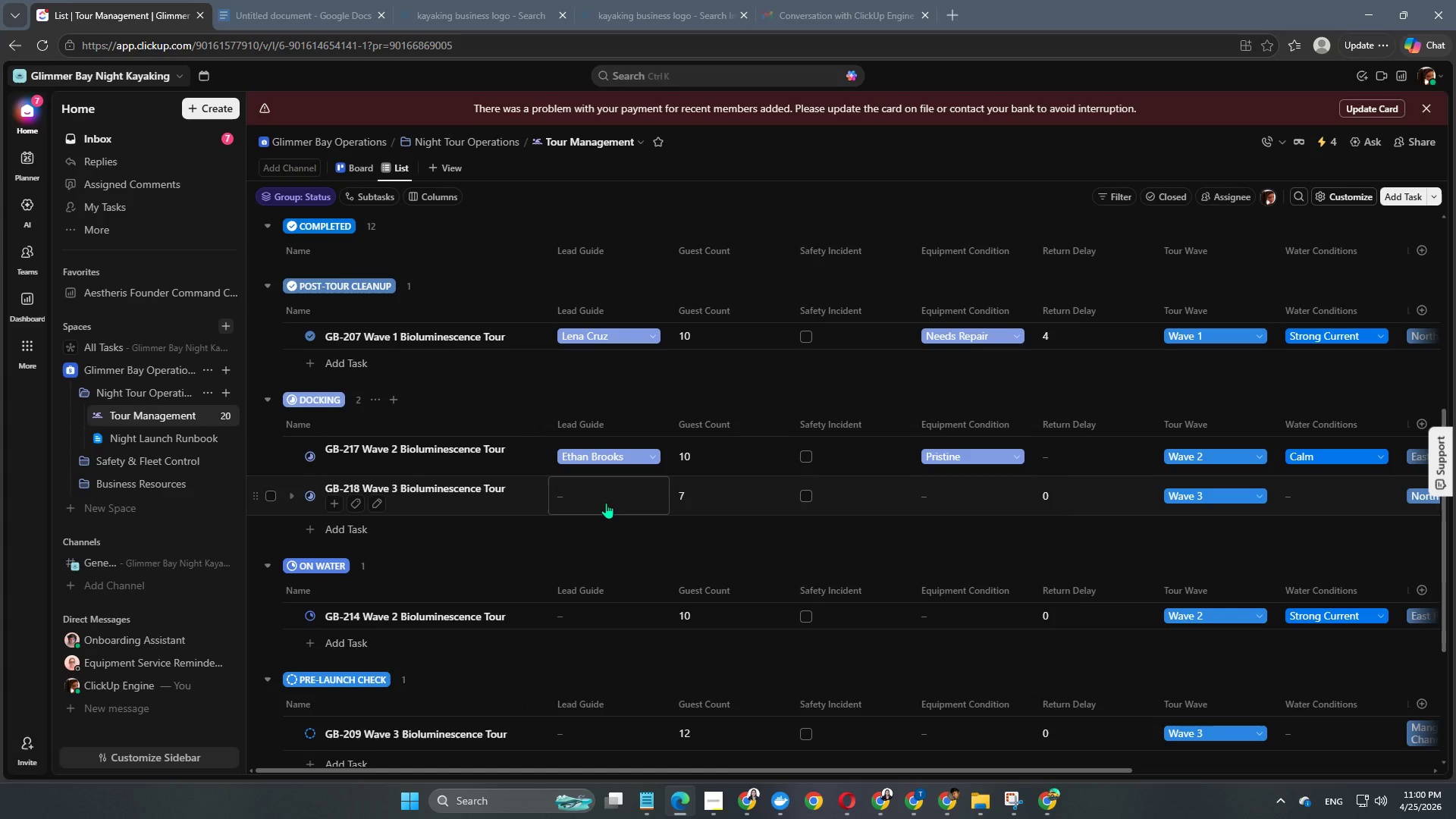 
left_click([606, 503])
 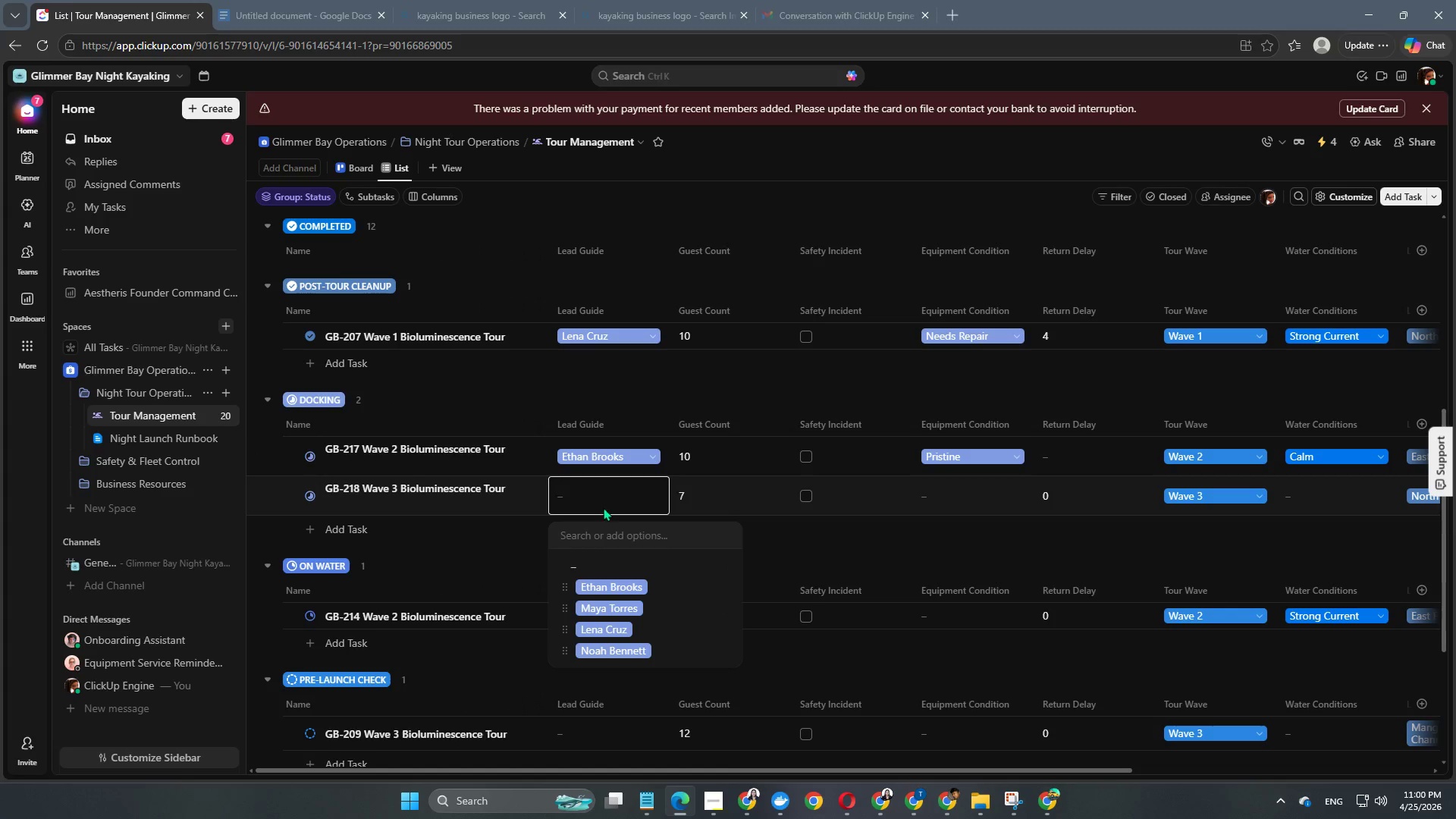 
wait(5.64)
 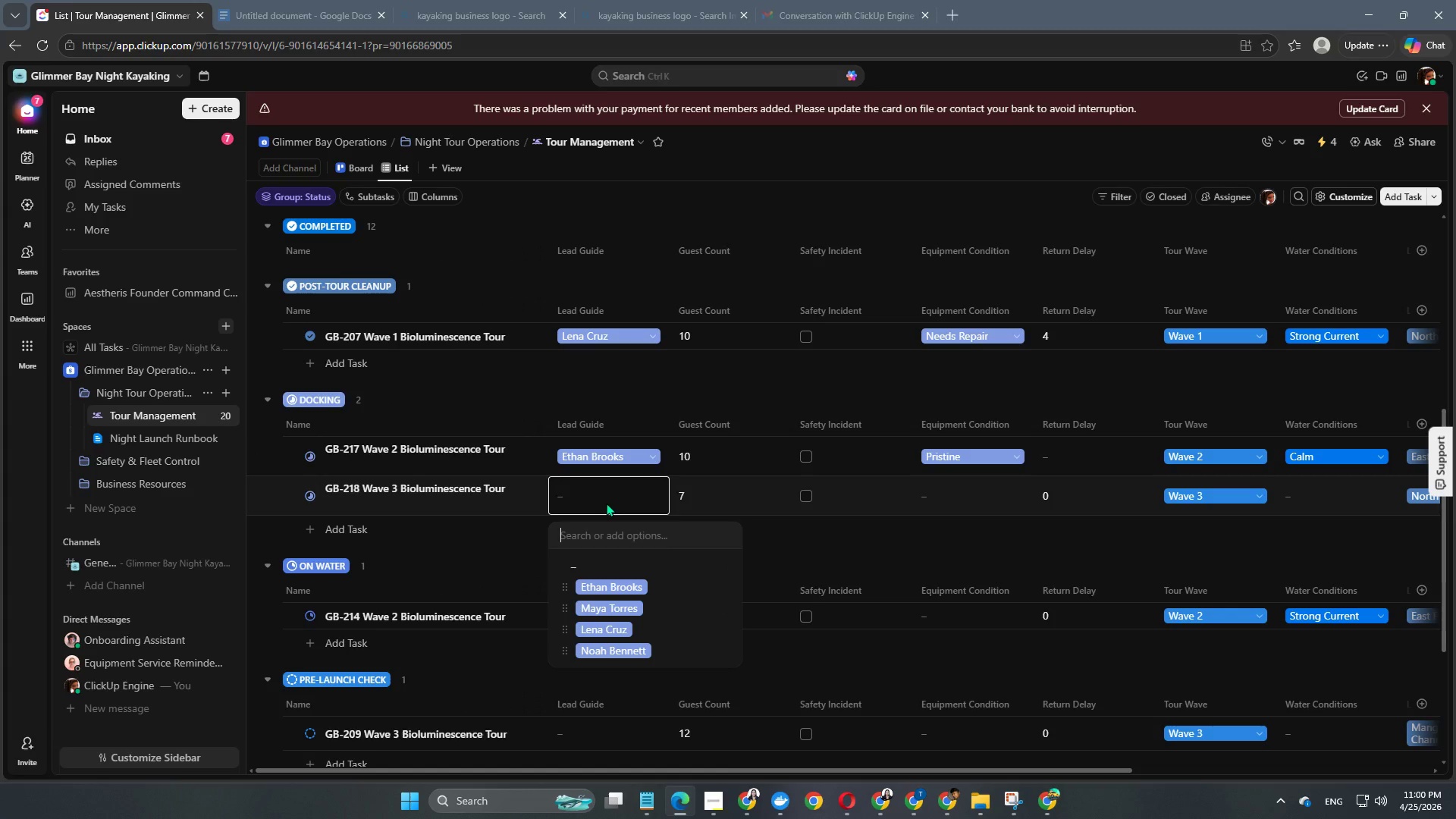 
left_click([463, 670])
 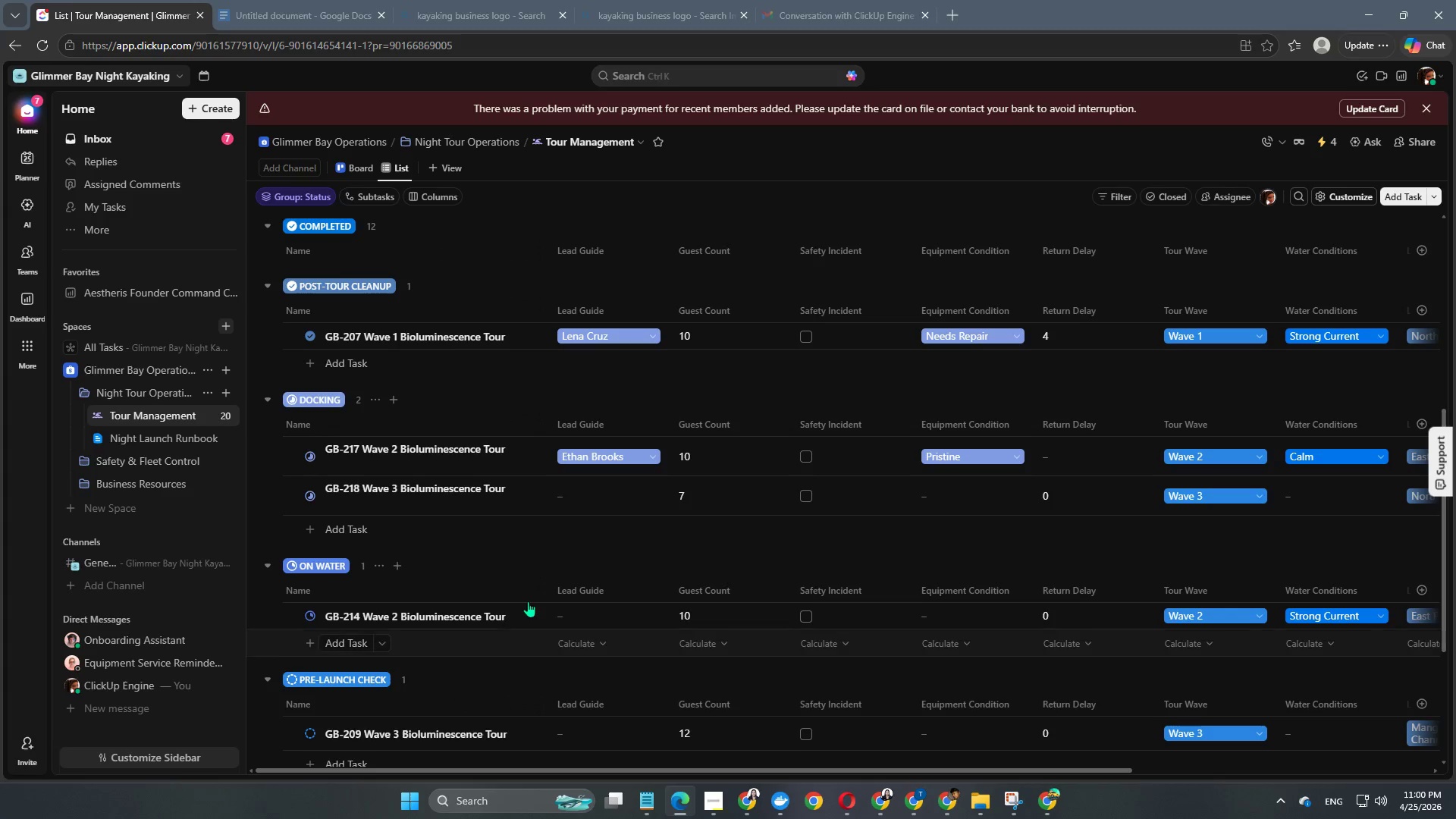 
scroll: coordinate [531, 598], scroll_direction: down, amount: 3.0
 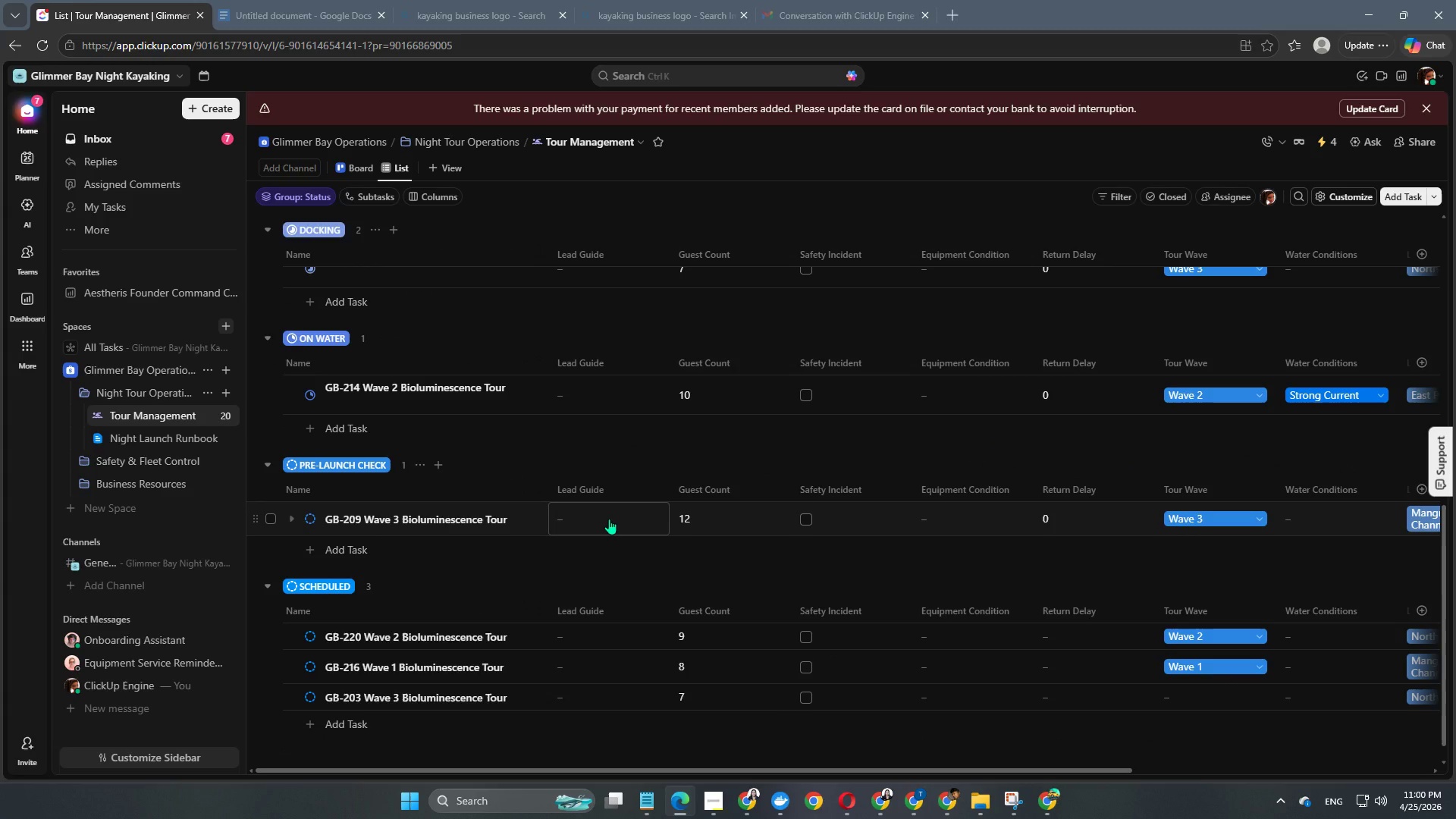 
left_click([609, 519])
 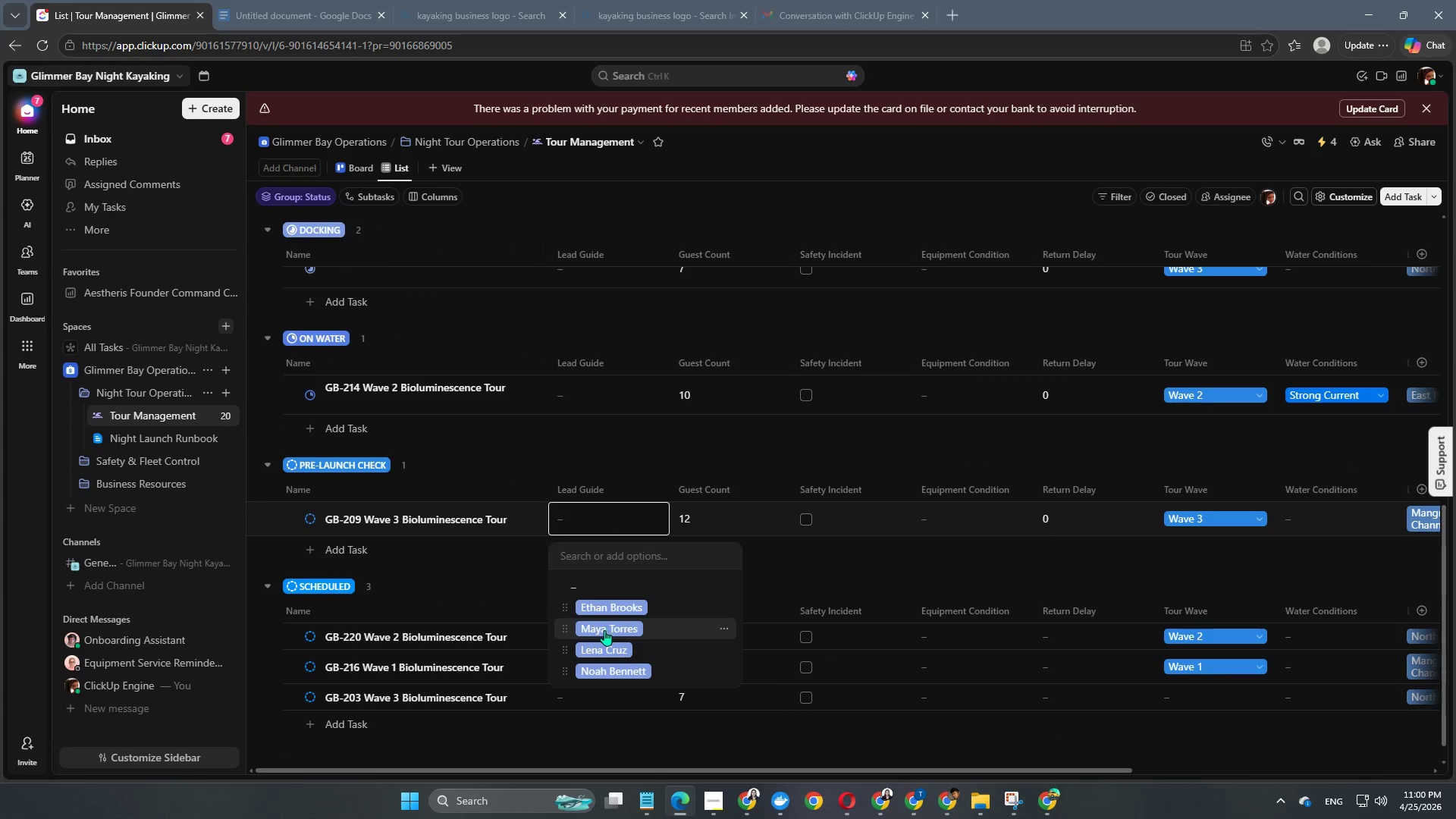 
left_click([604, 630])
 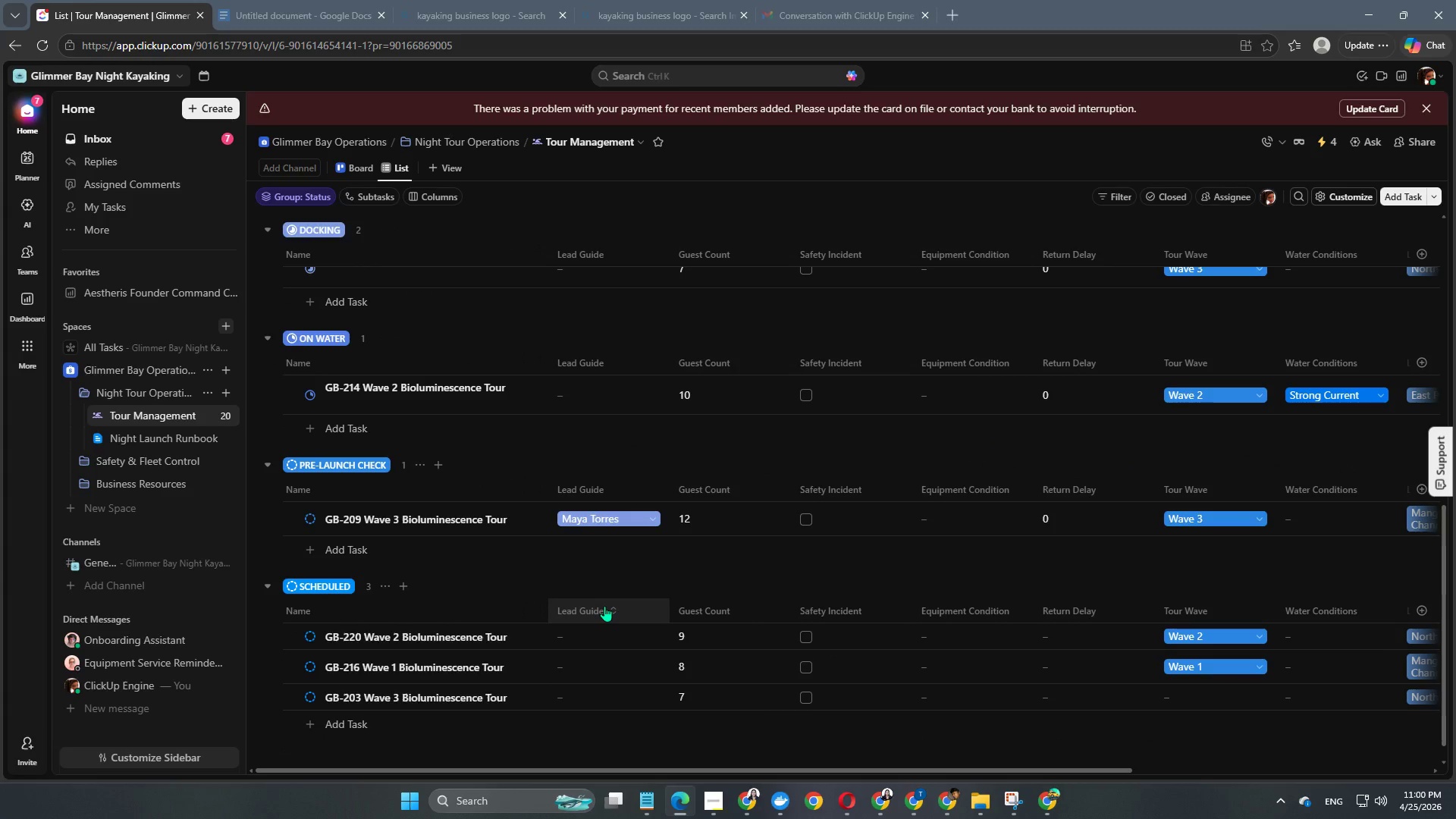 
scroll: coordinate [620, 630], scroll_direction: down, amount: 2.0
 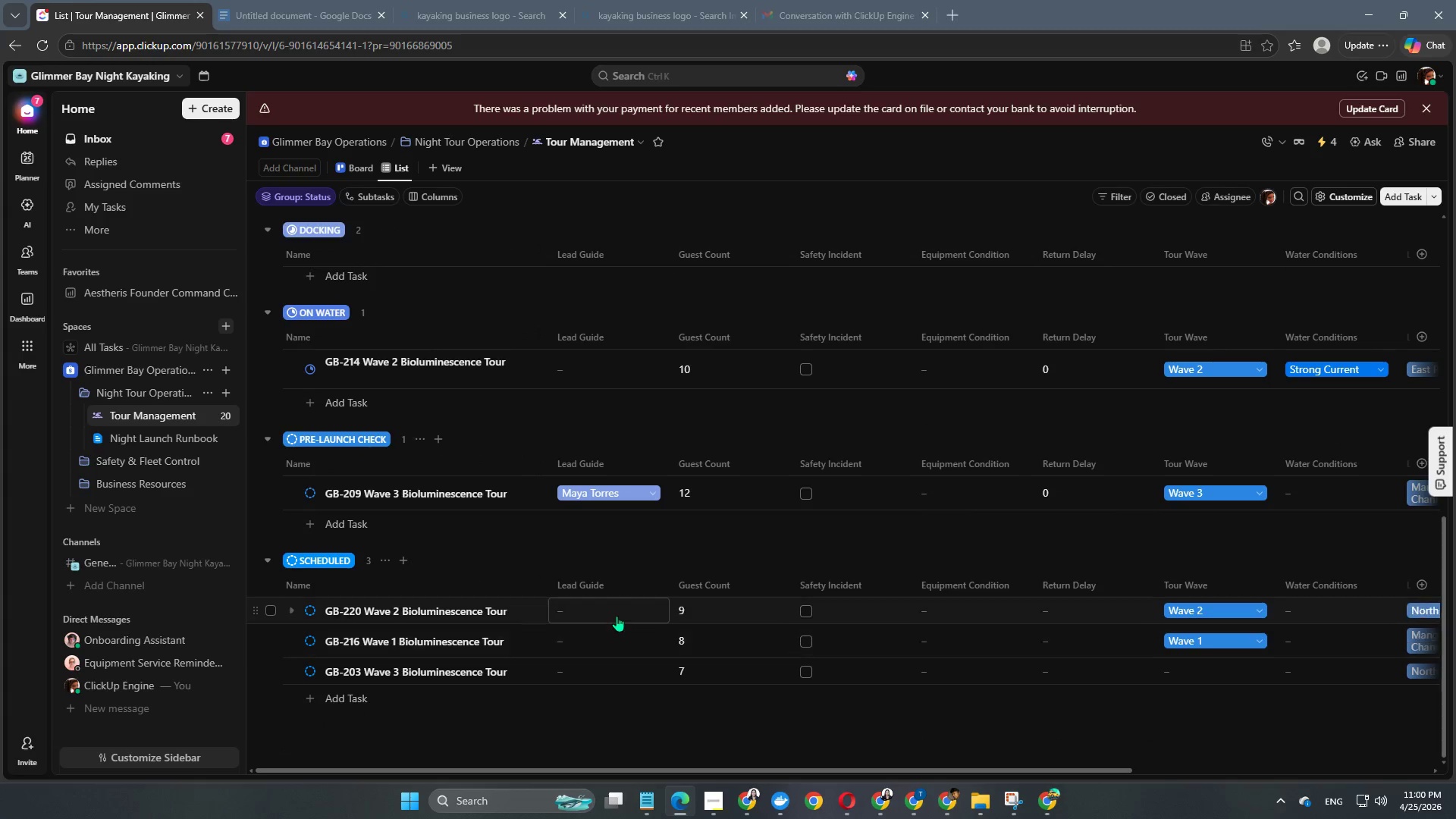 
left_click([617, 614])
 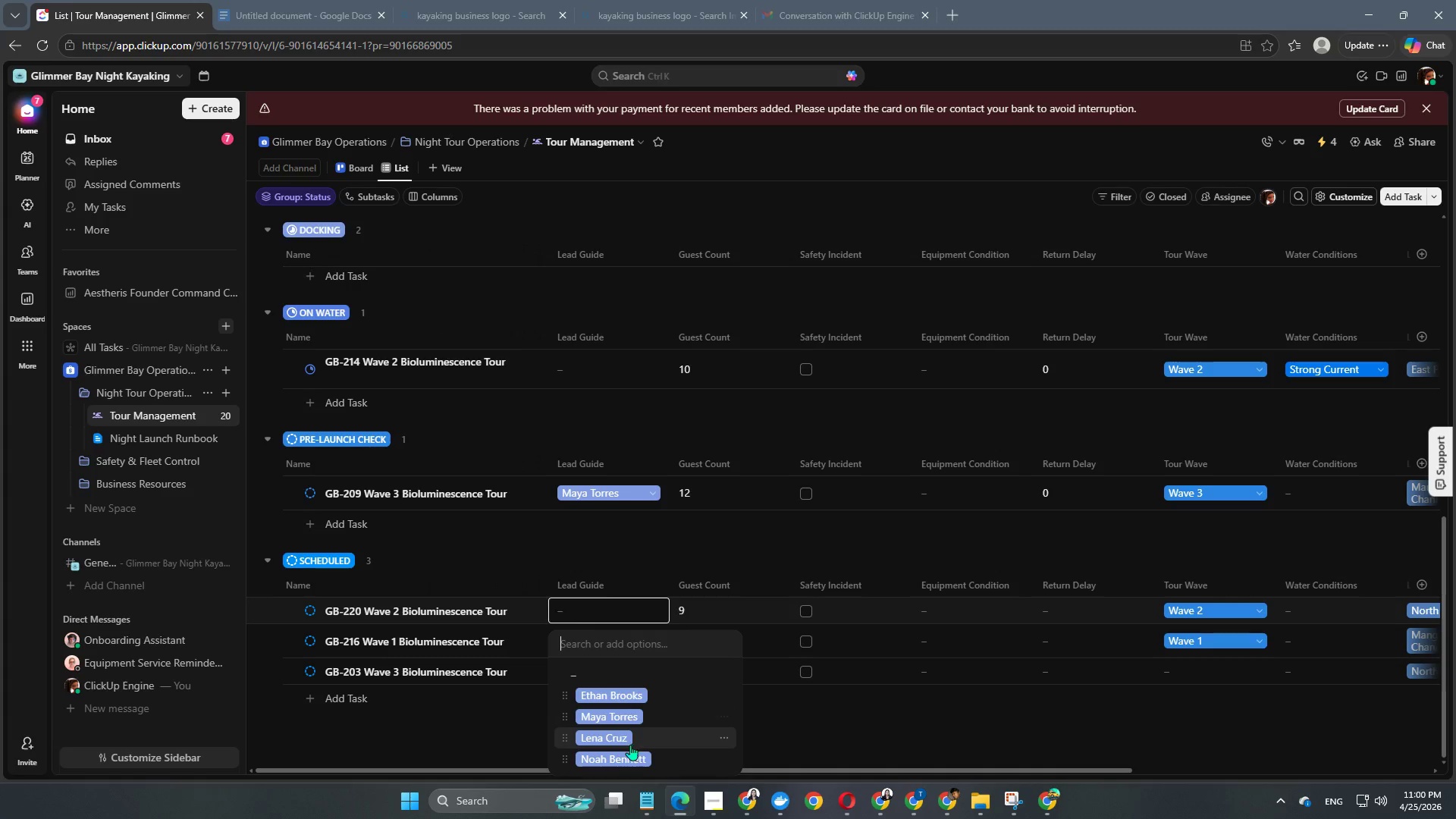 
left_click([621, 761])
 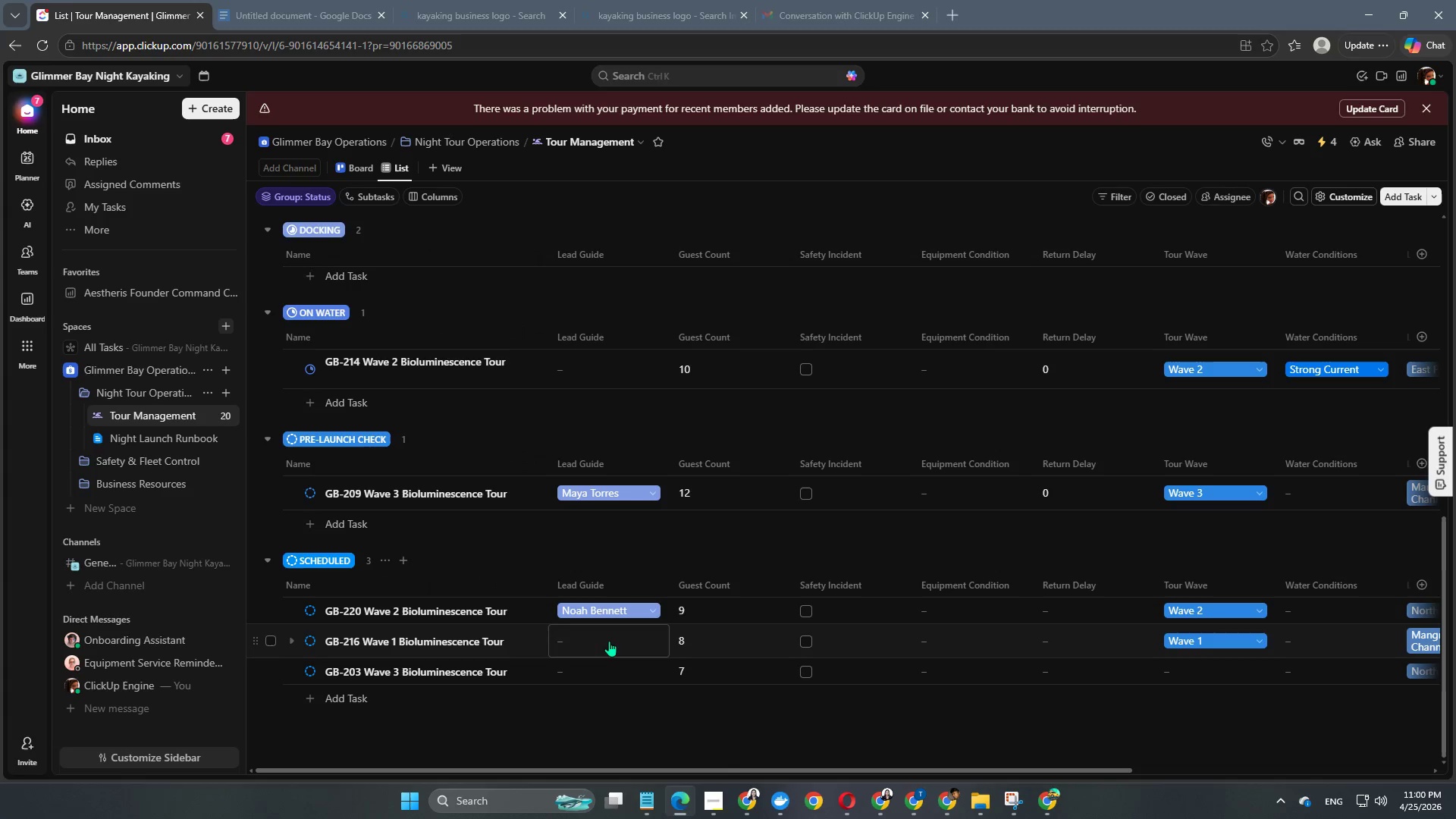 
left_click([609, 641])
 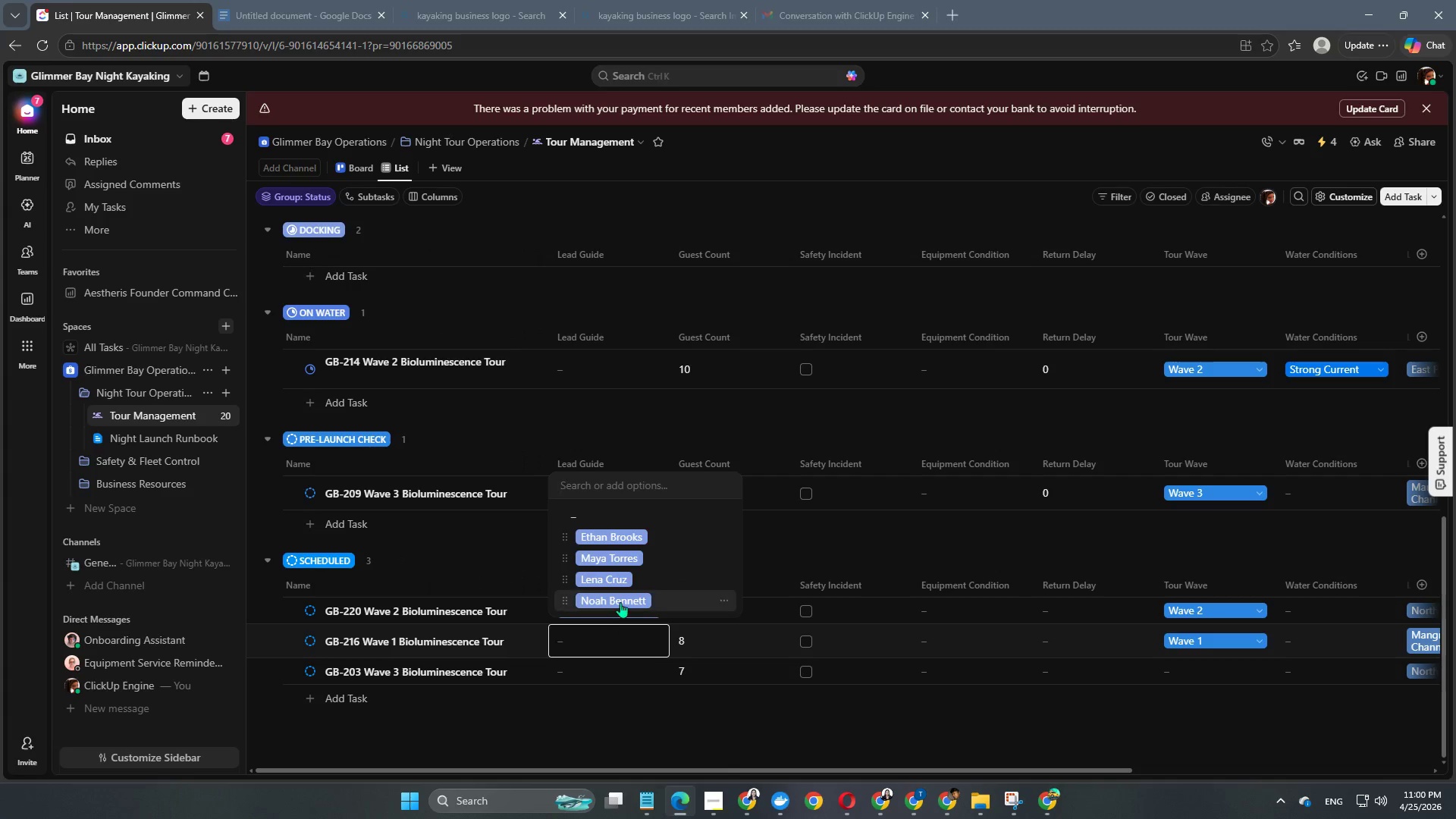 
left_click([621, 600])
 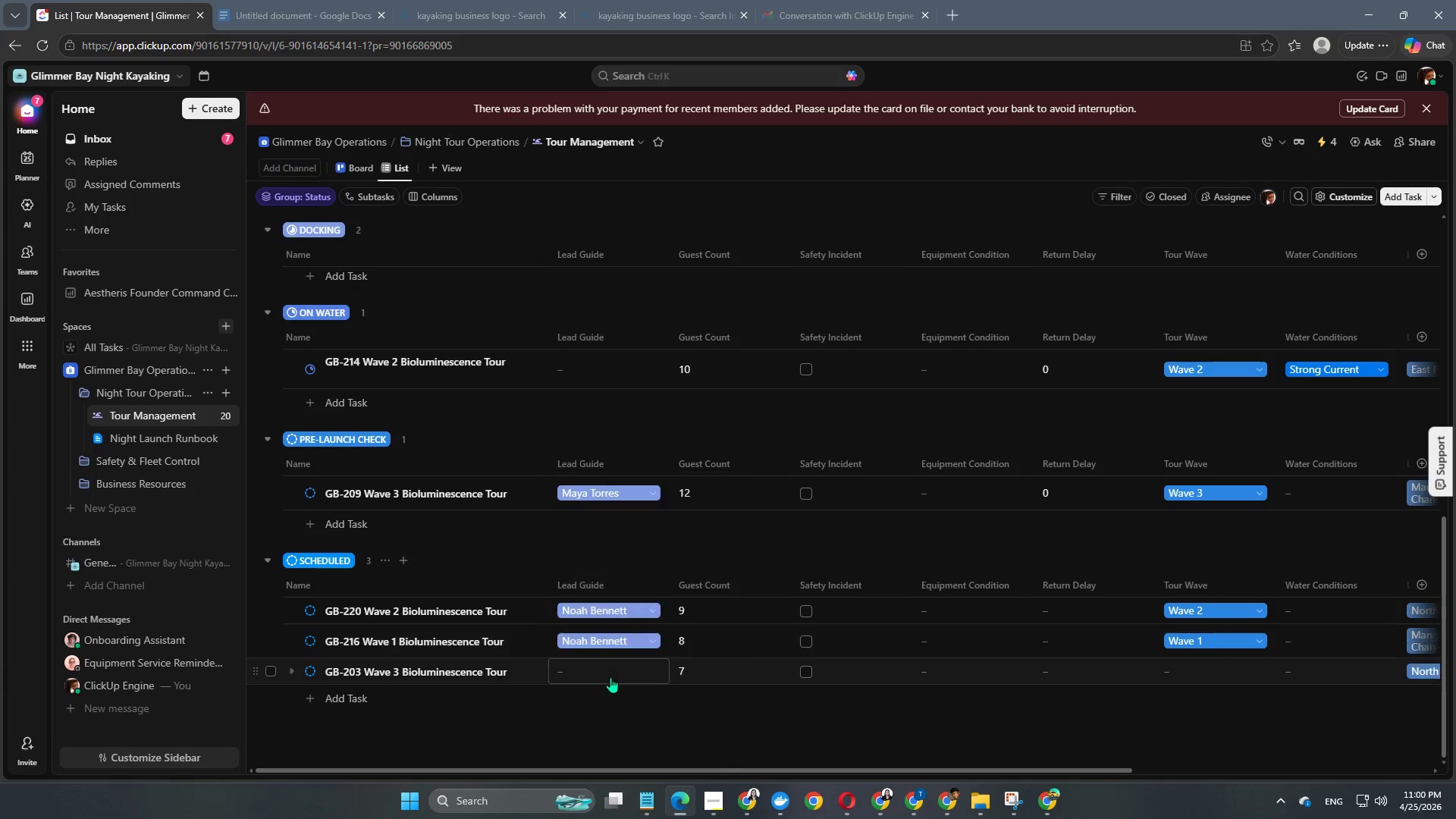 
left_click([610, 677])
 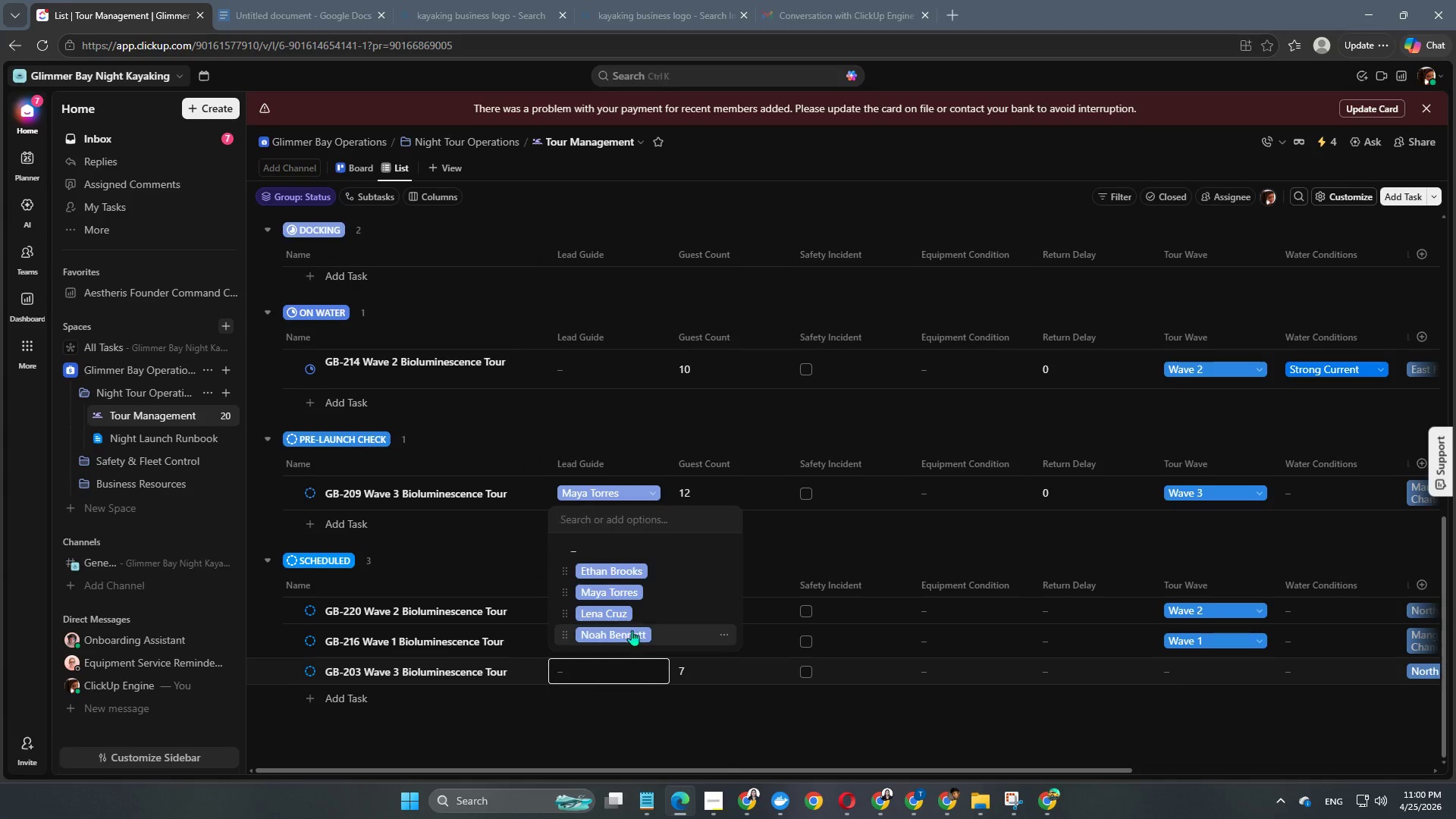 
left_click([627, 614])
 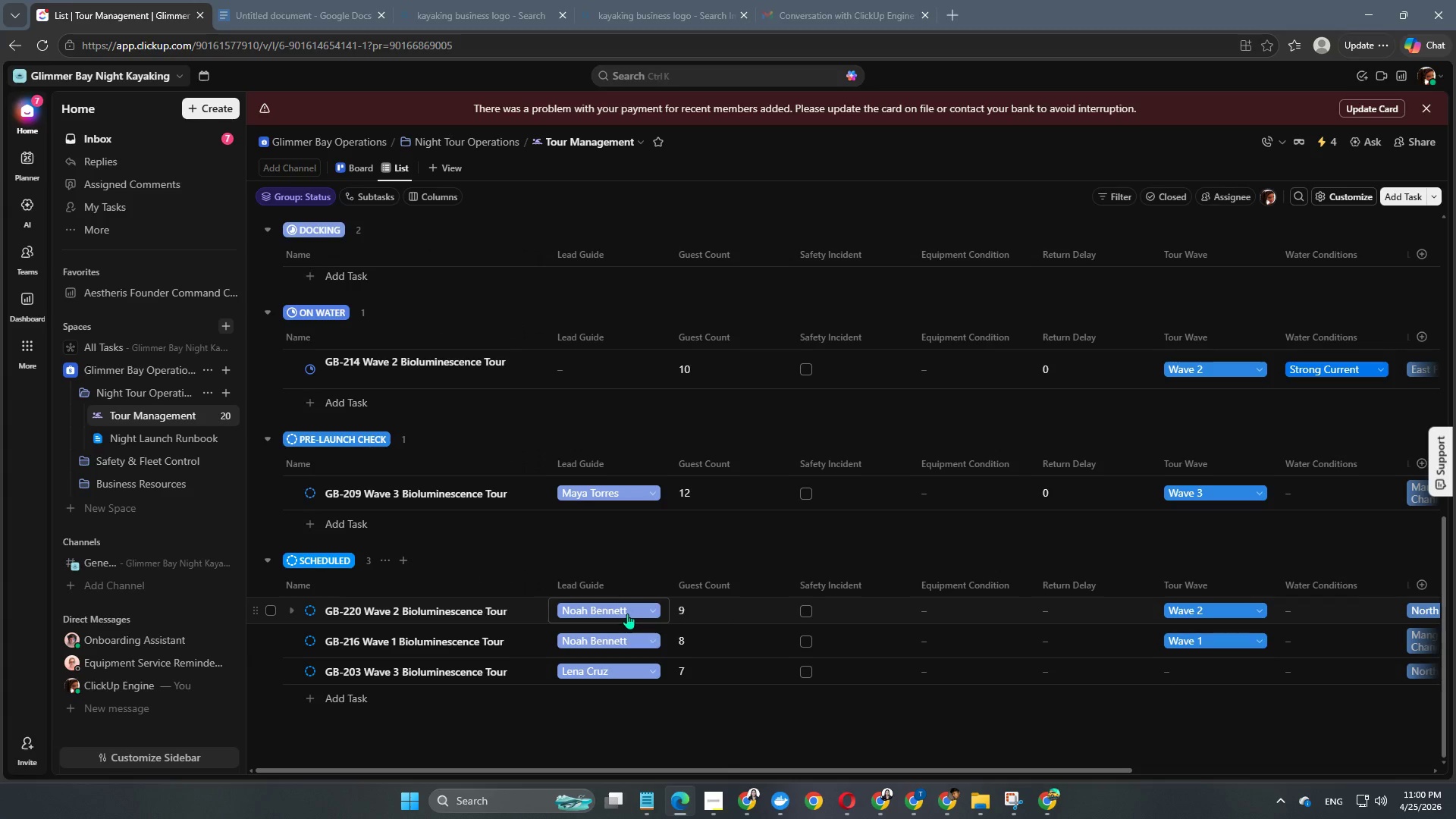 
scroll: coordinate [637, 598], scroll_direction: up, amount: 2.0
 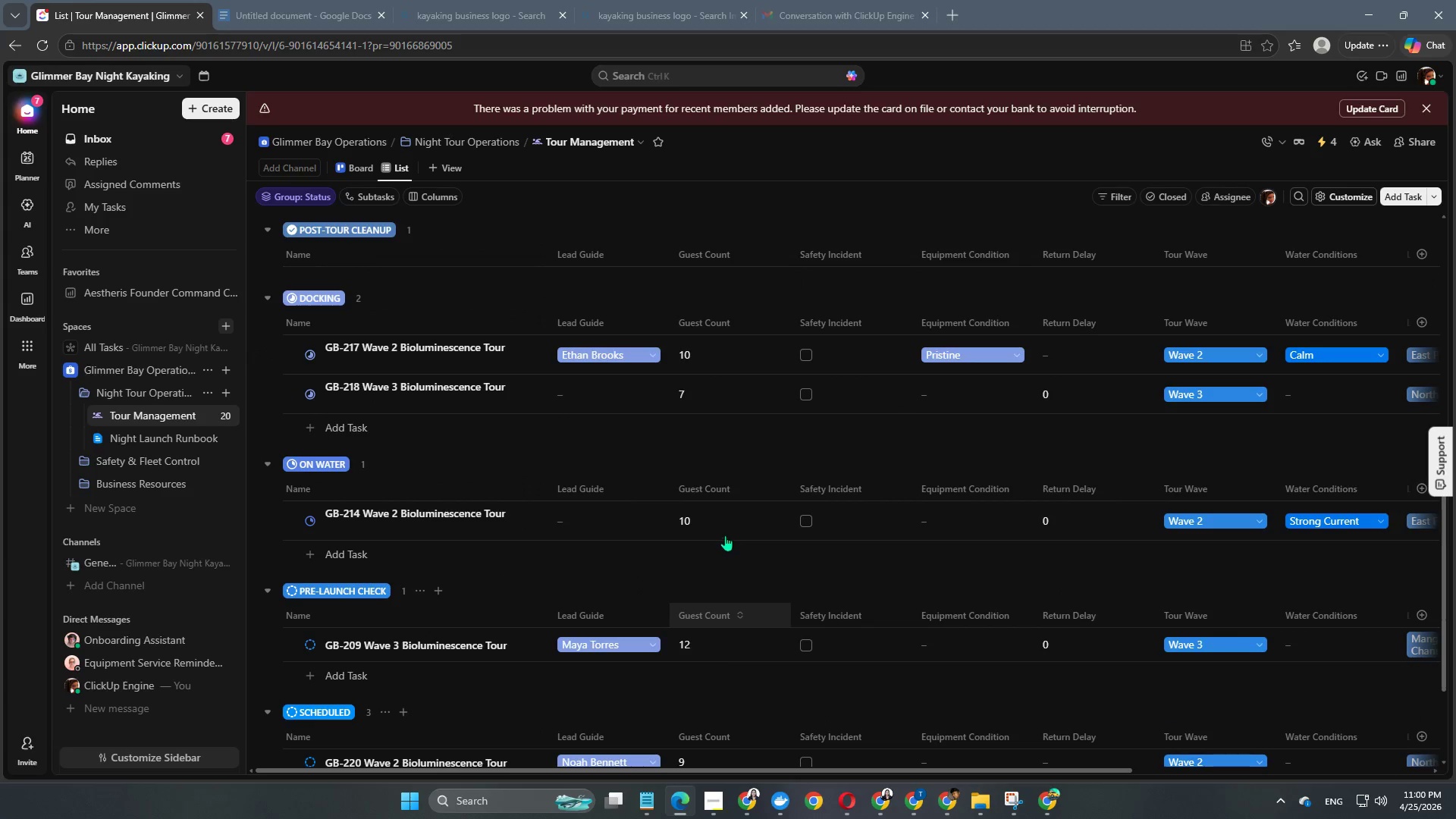 
scroll: coordinate [714, 537], scroll_direction: down, amount: 3.0
 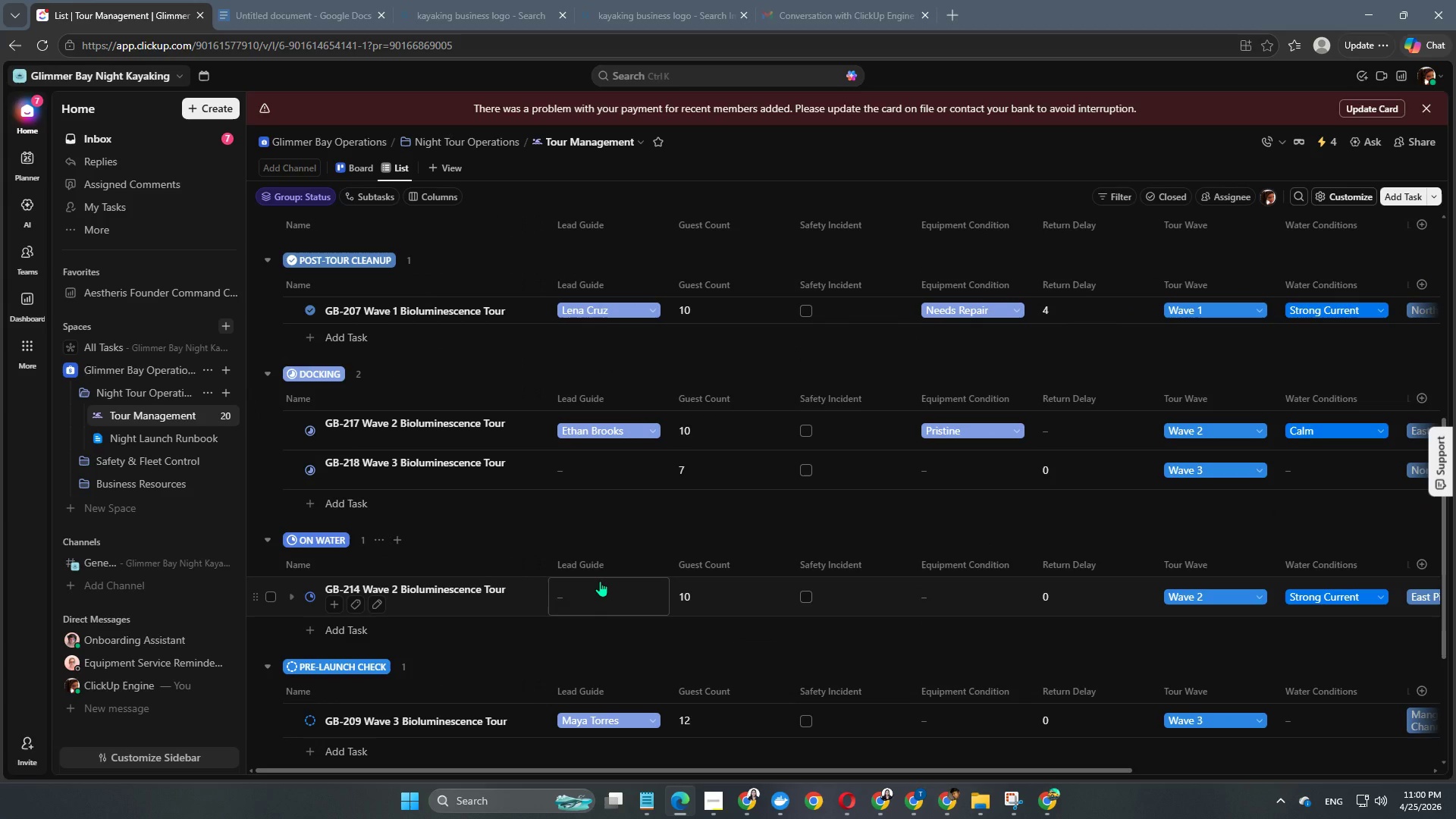 
left_click([598, 580])
 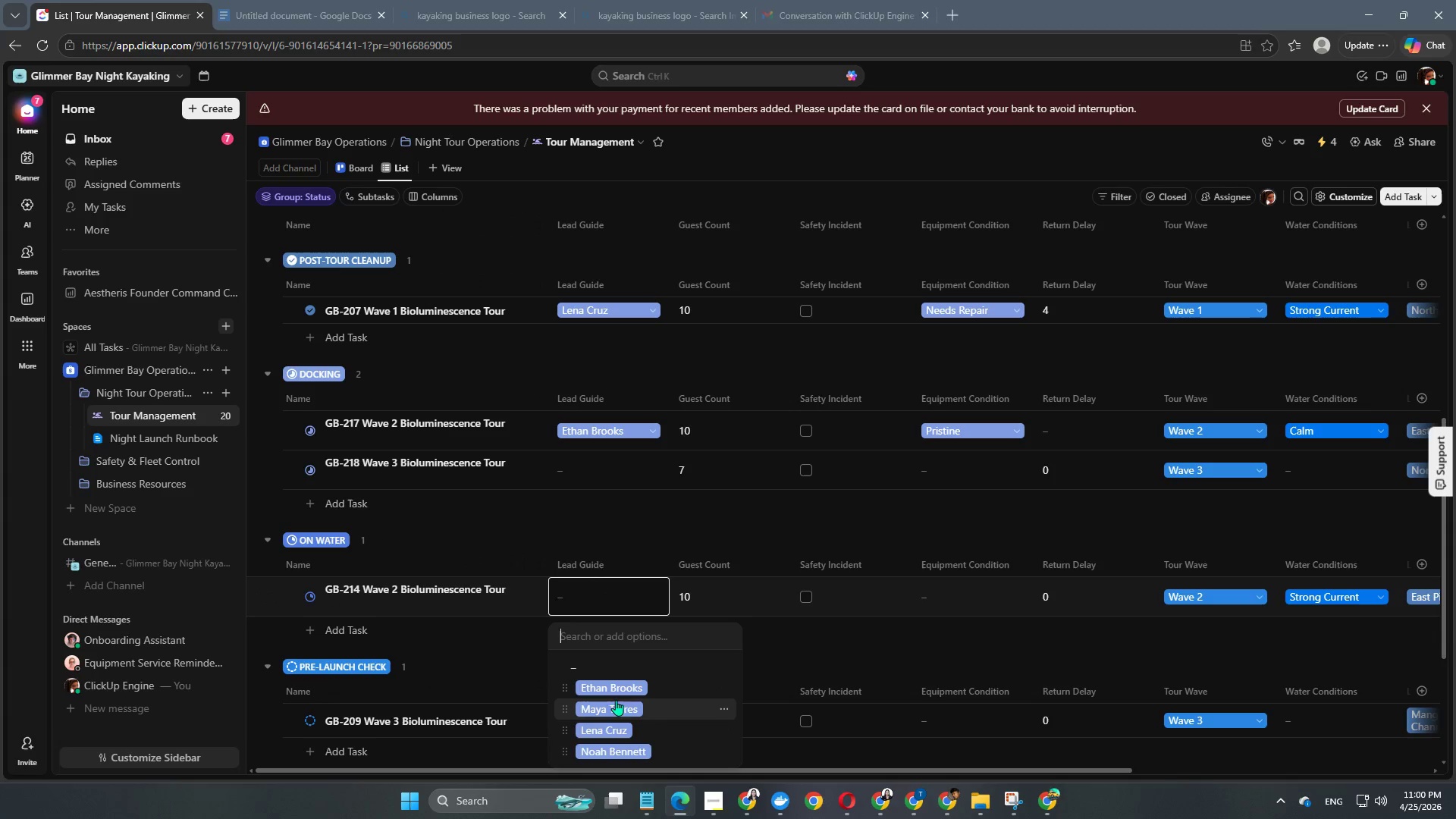 
left_click([609, 692])
 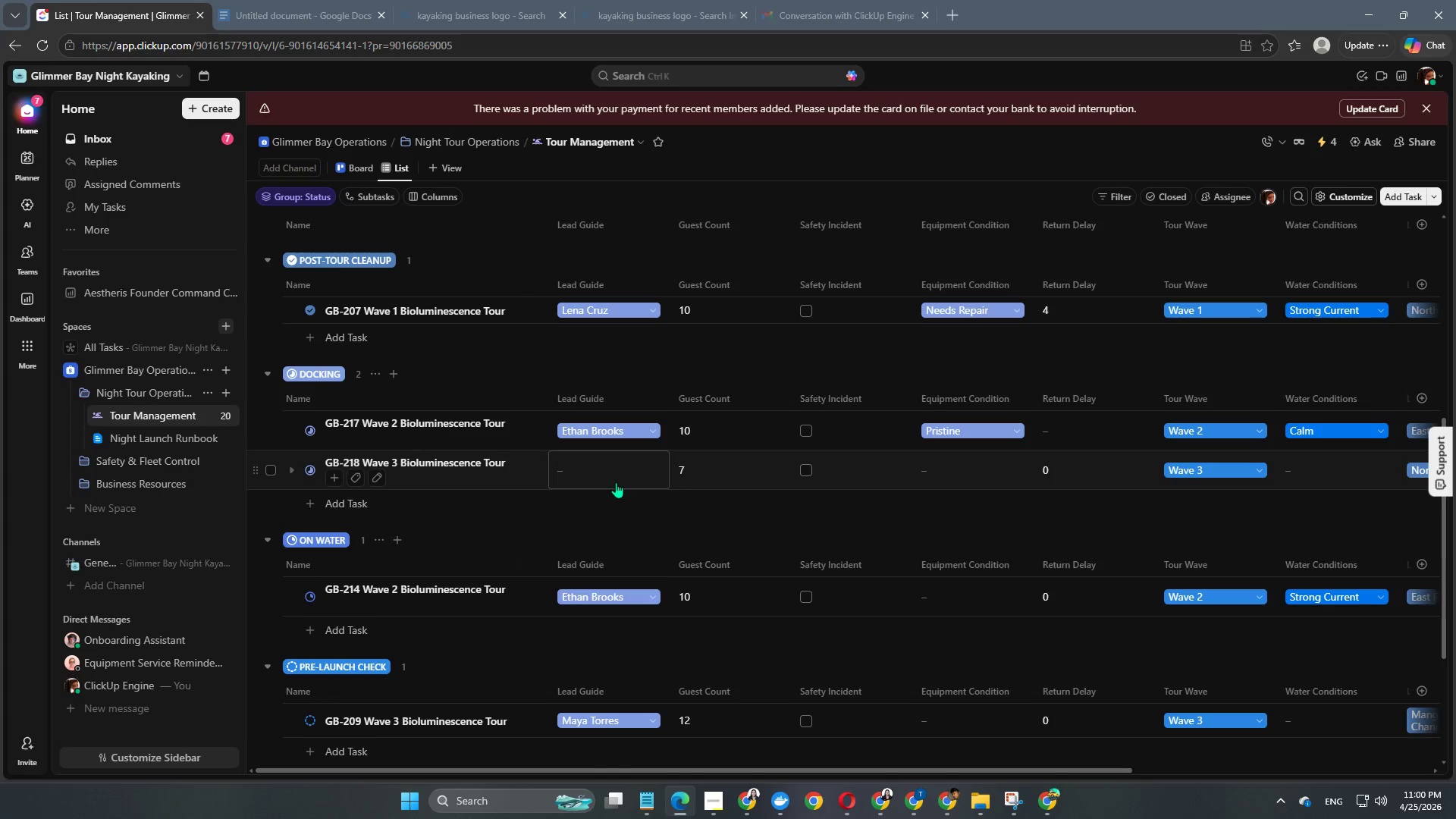 
left_click([616, 471])
 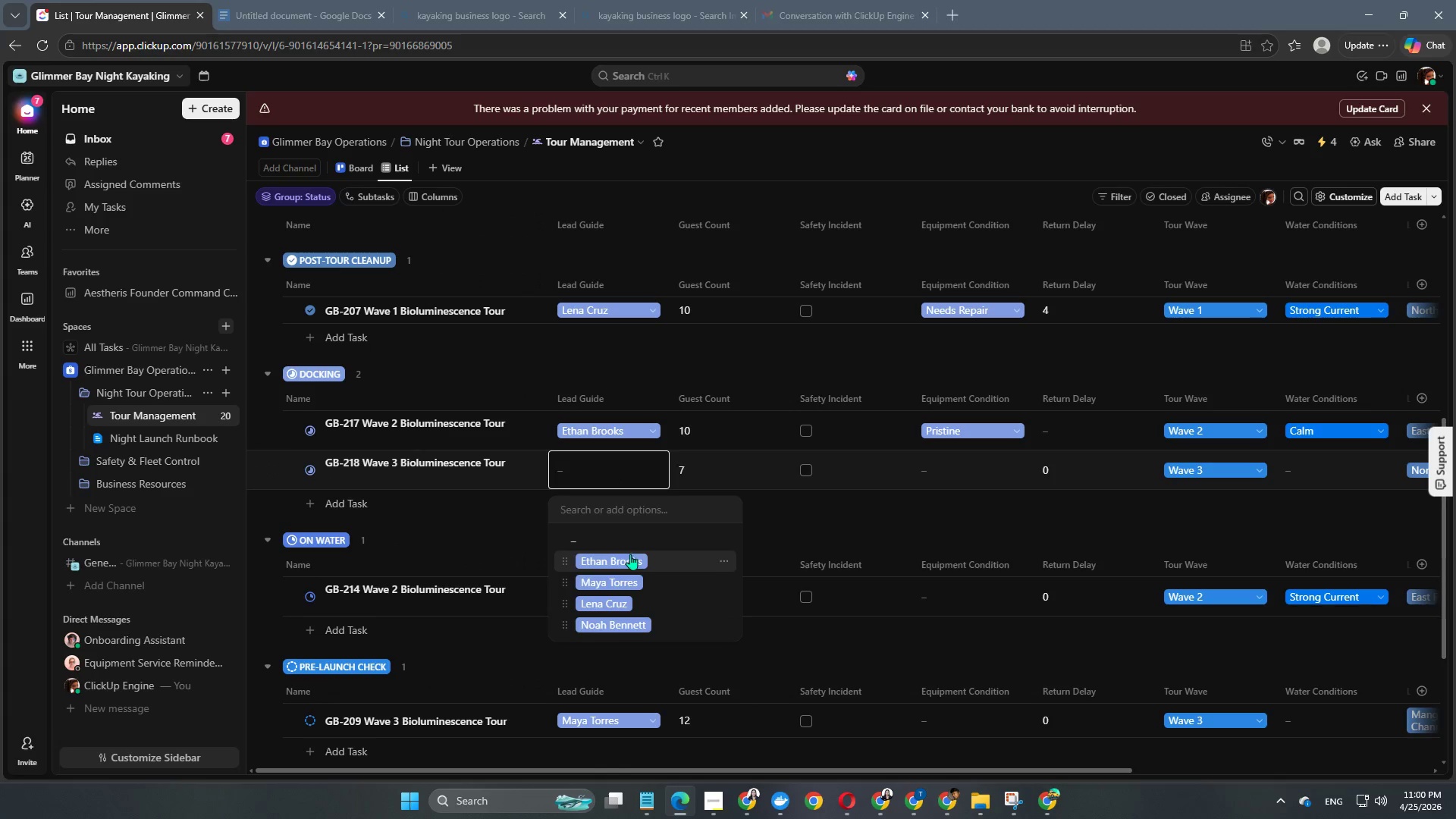 
left_click([629, 559])
 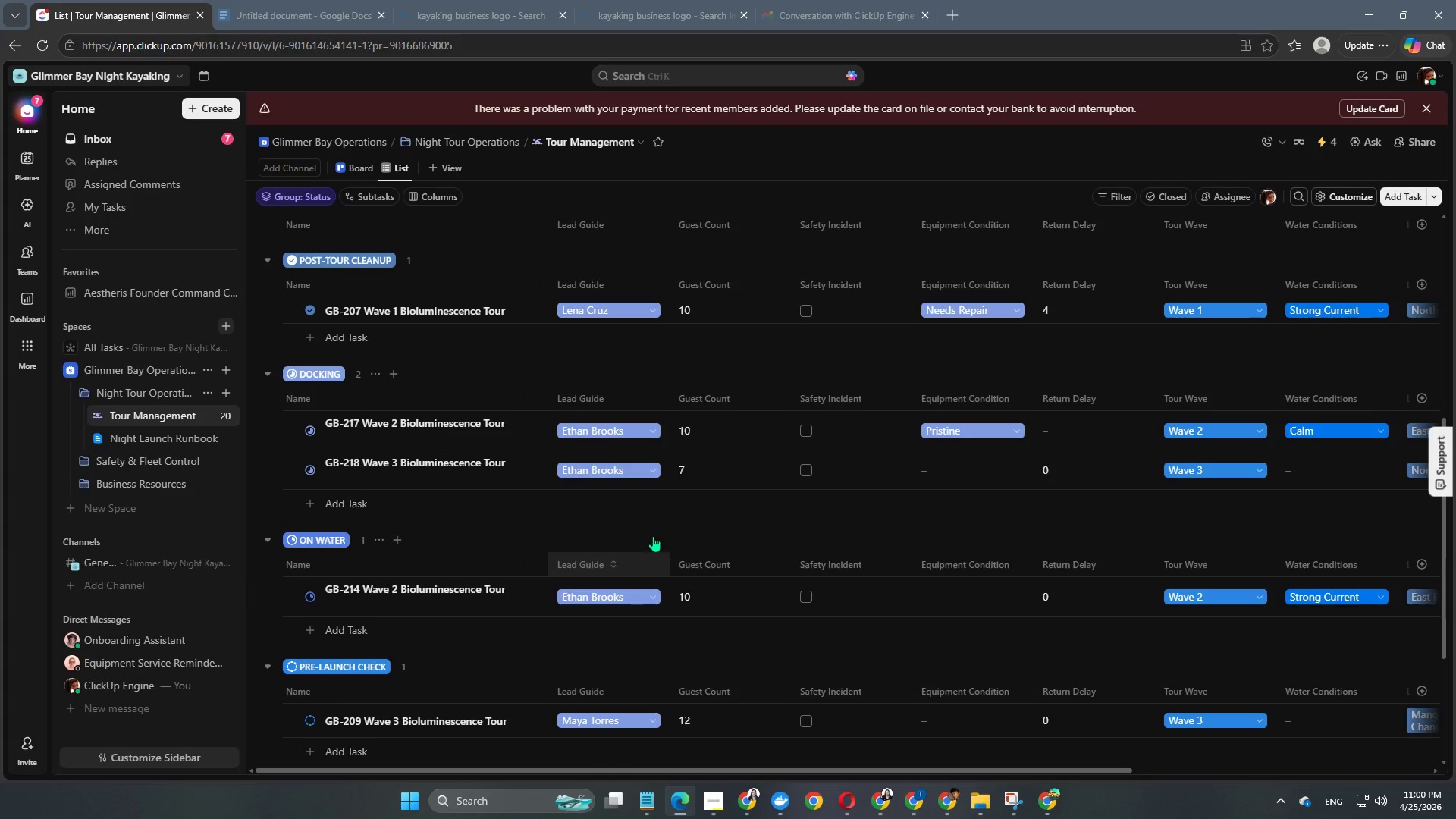 
scroll: coordinate [662, 527], scroll_direction: up, amount: 10.0
 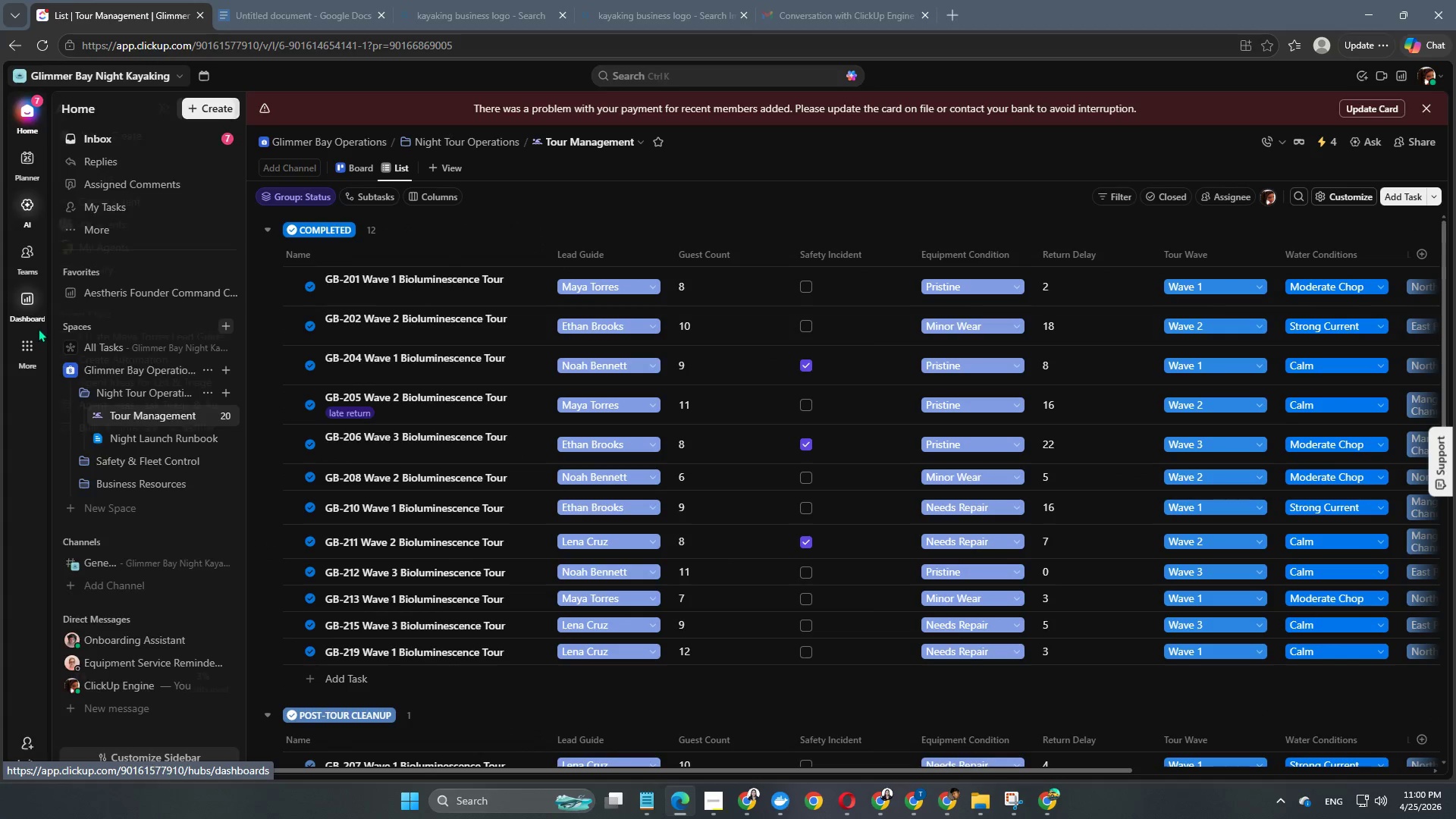 
left_click([18, 306])
 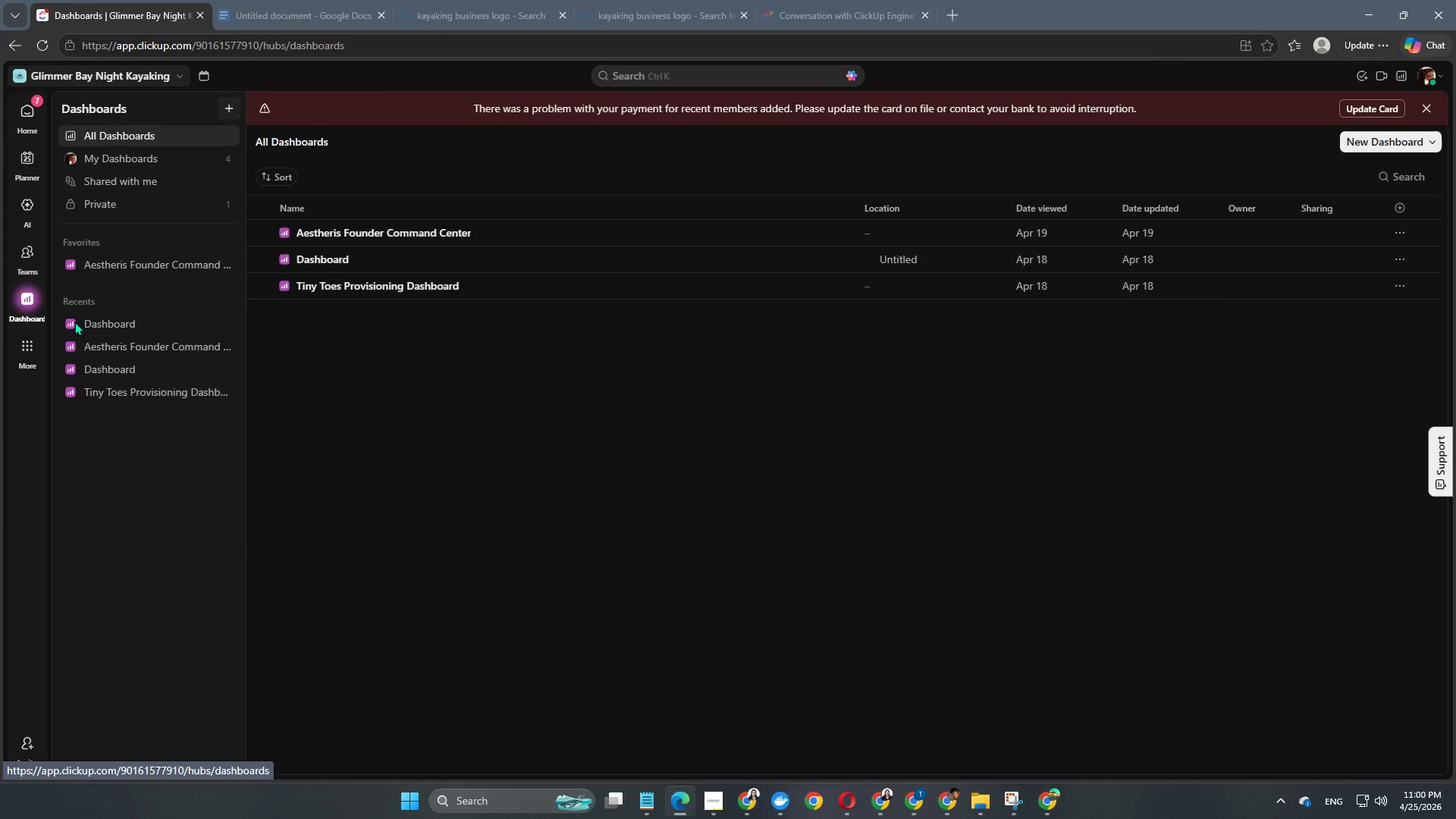 
left_click([106, 318])
 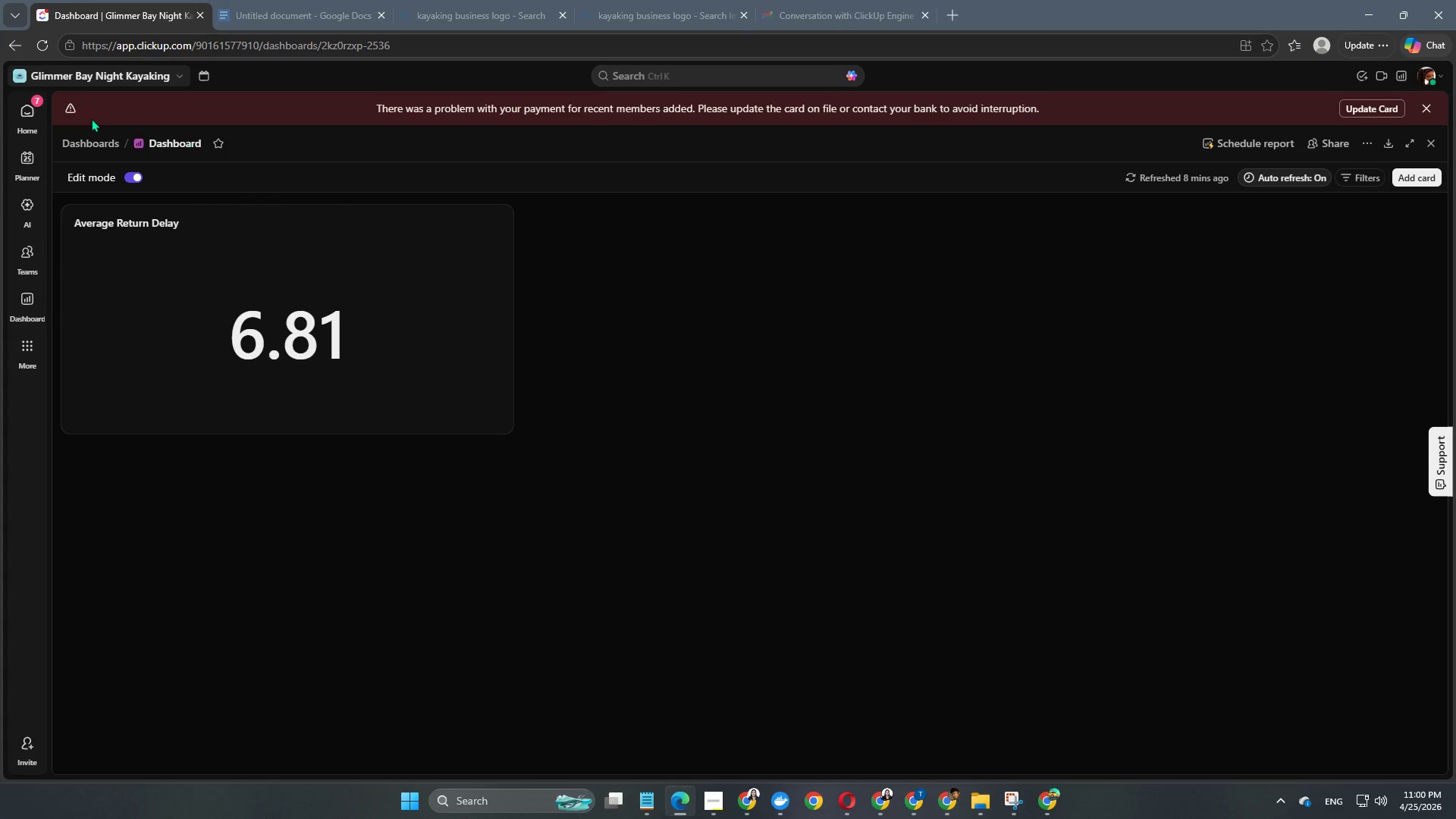 
left_click([175, 141])
 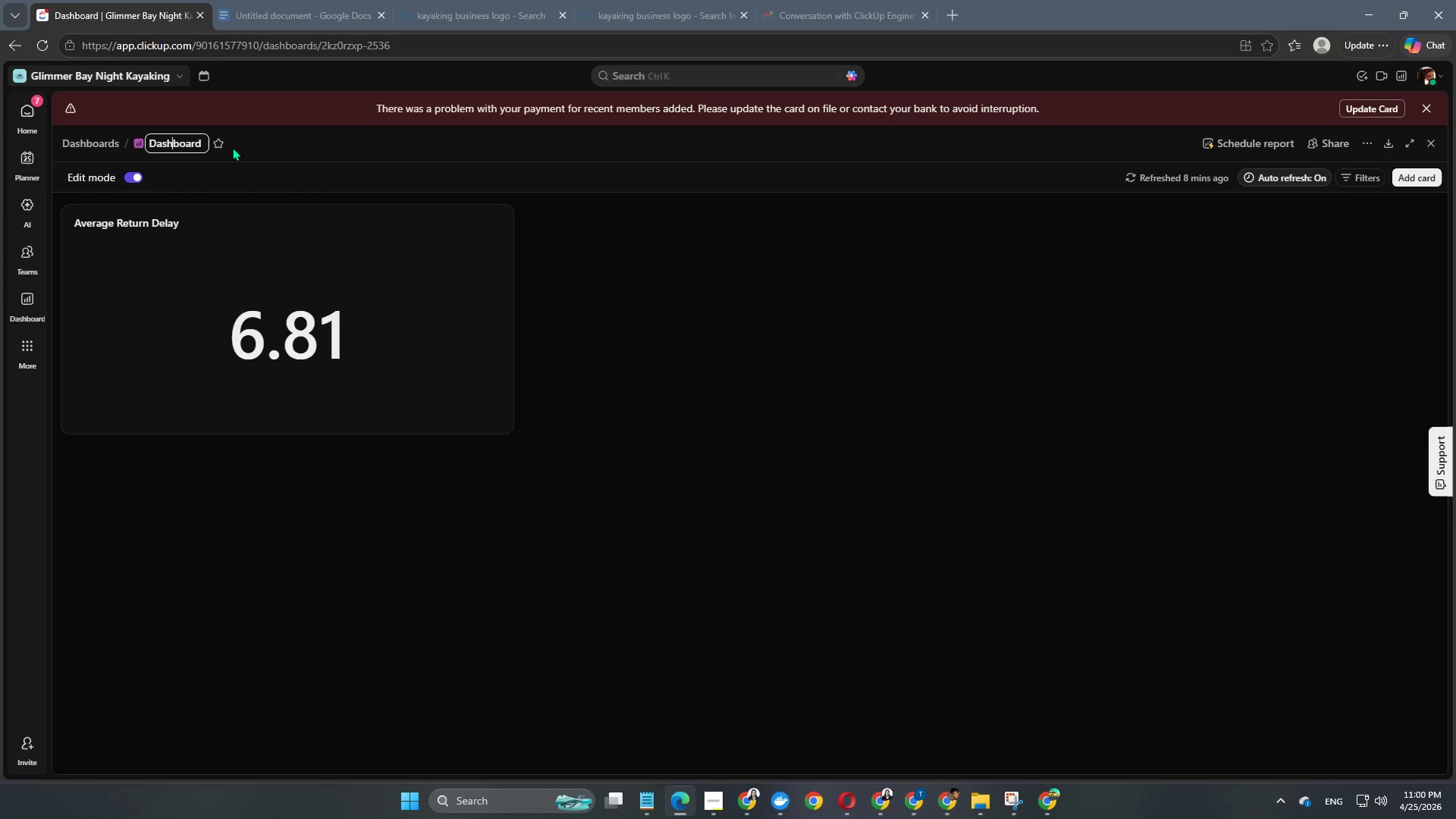 
wait(8.73)
 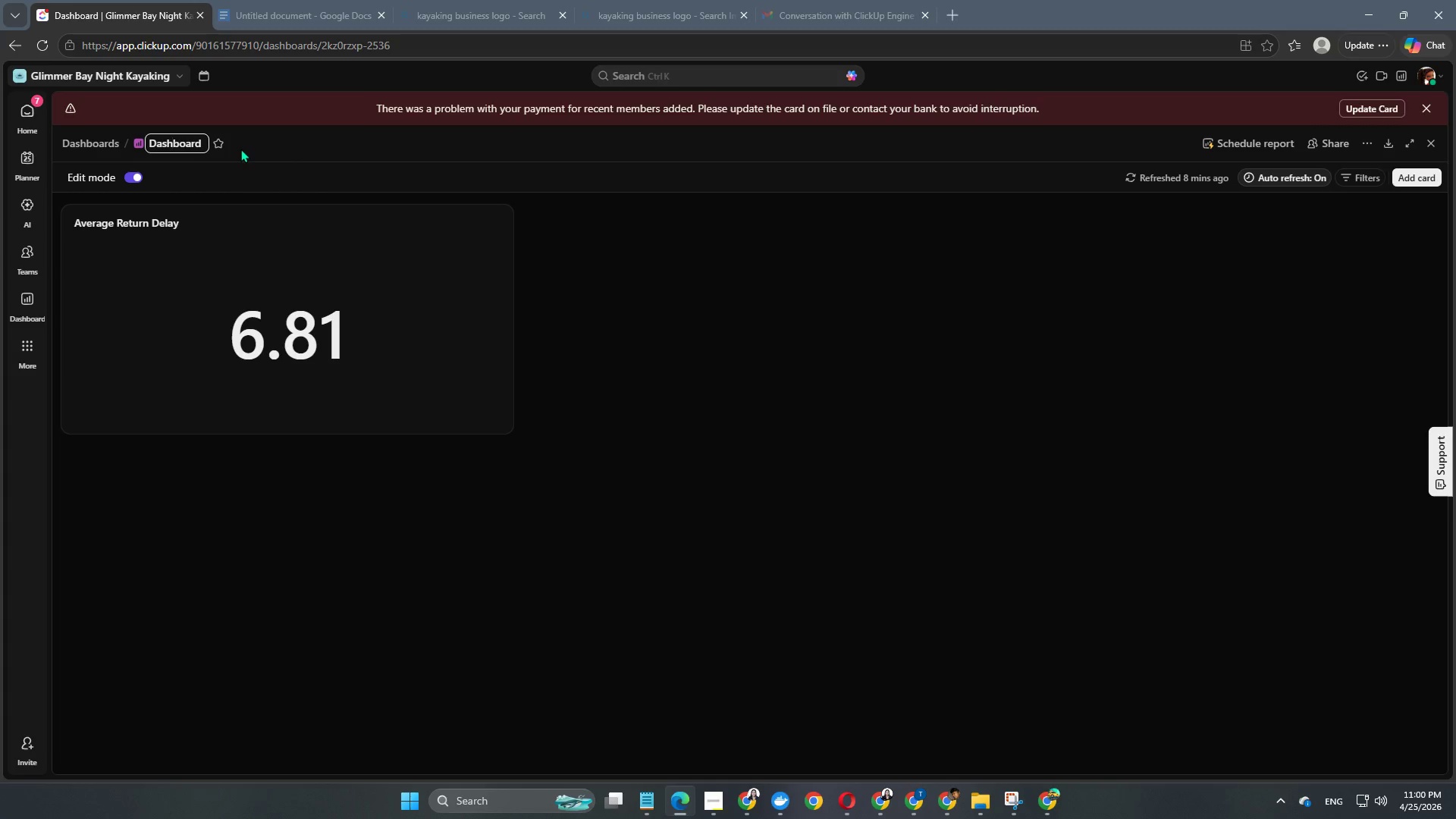 
key(Control+A)
 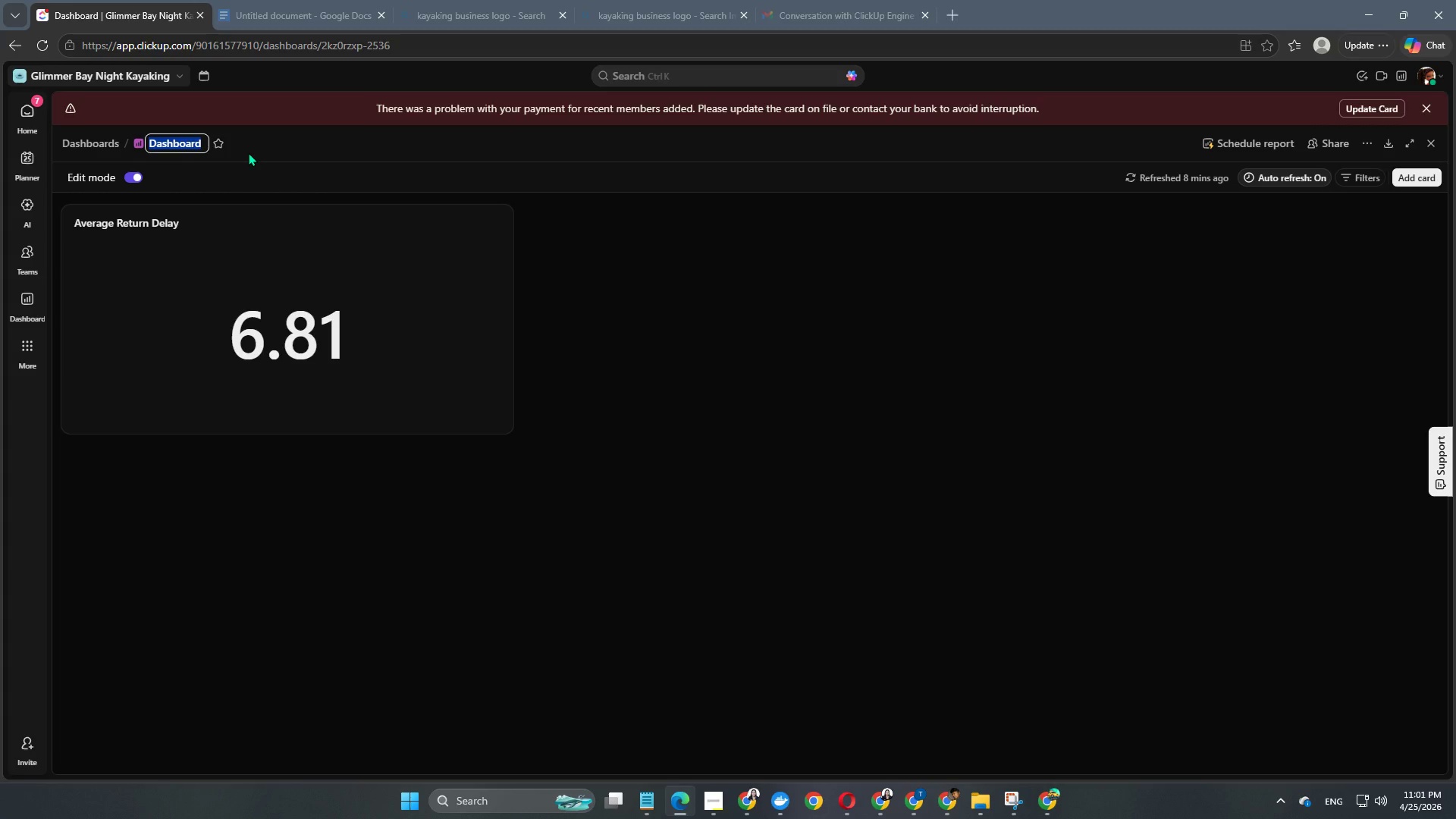 
wait(7.2)
 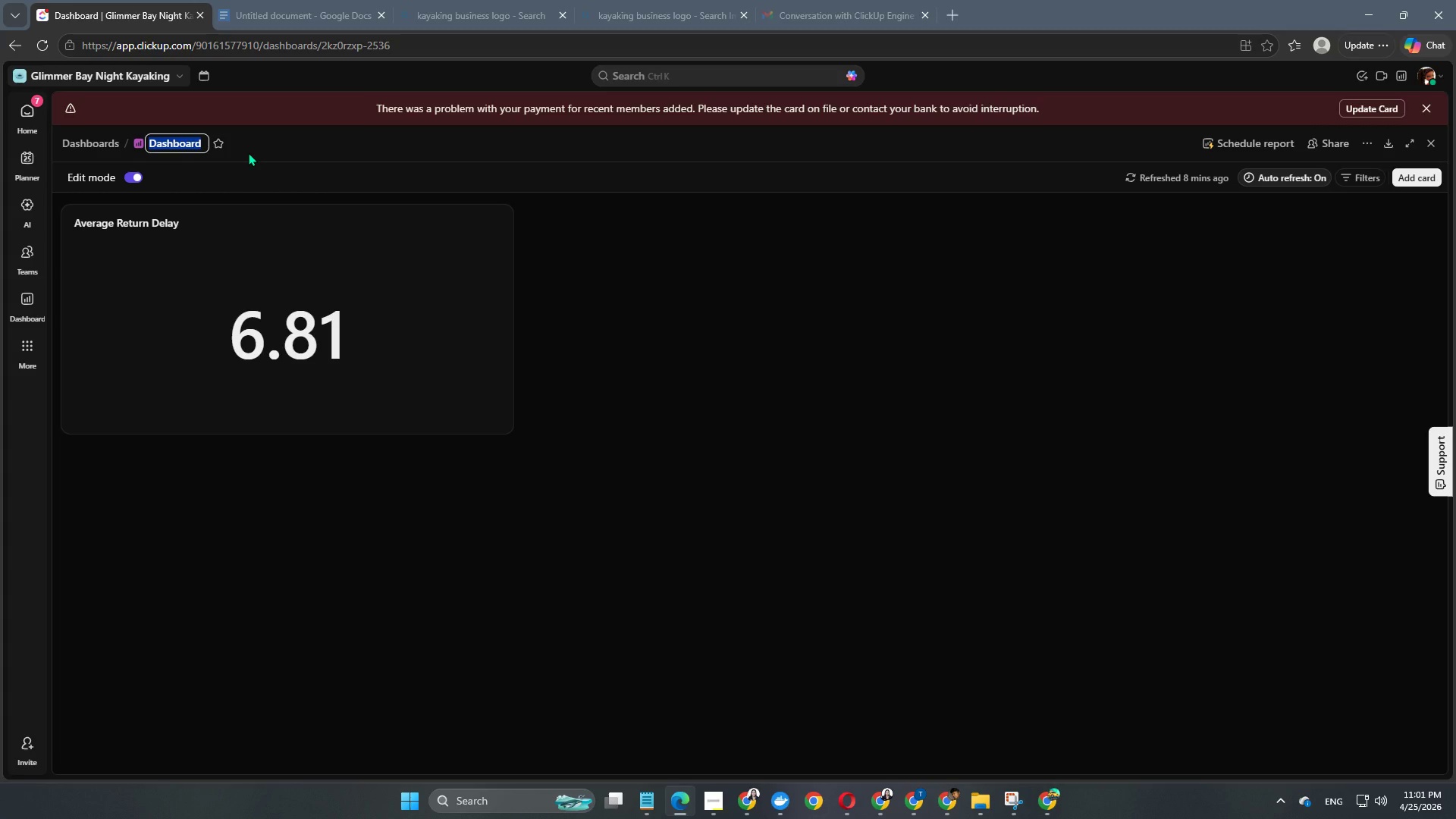 
type(Night Operations Performance Center)
 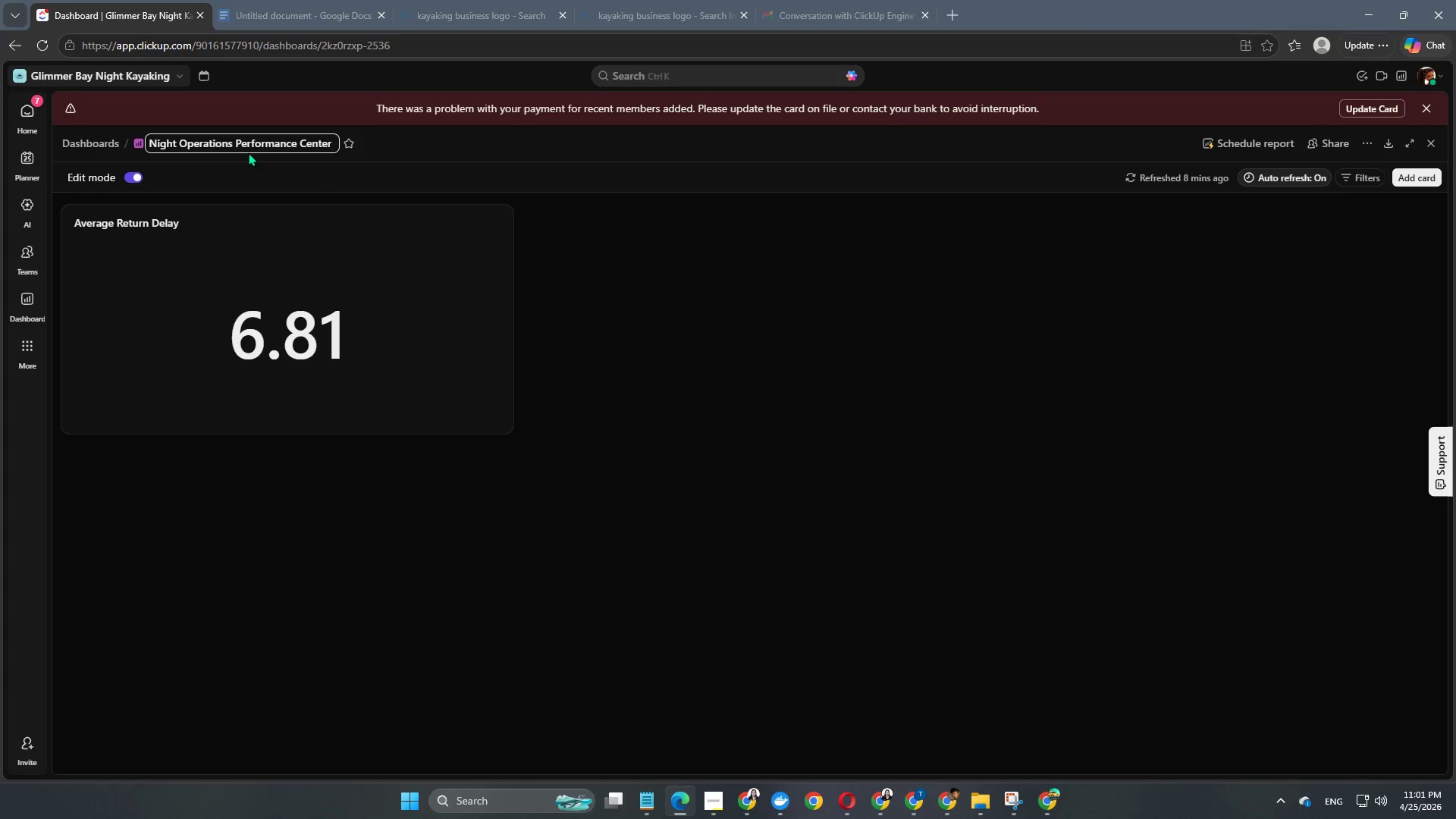 
key(Enter)
 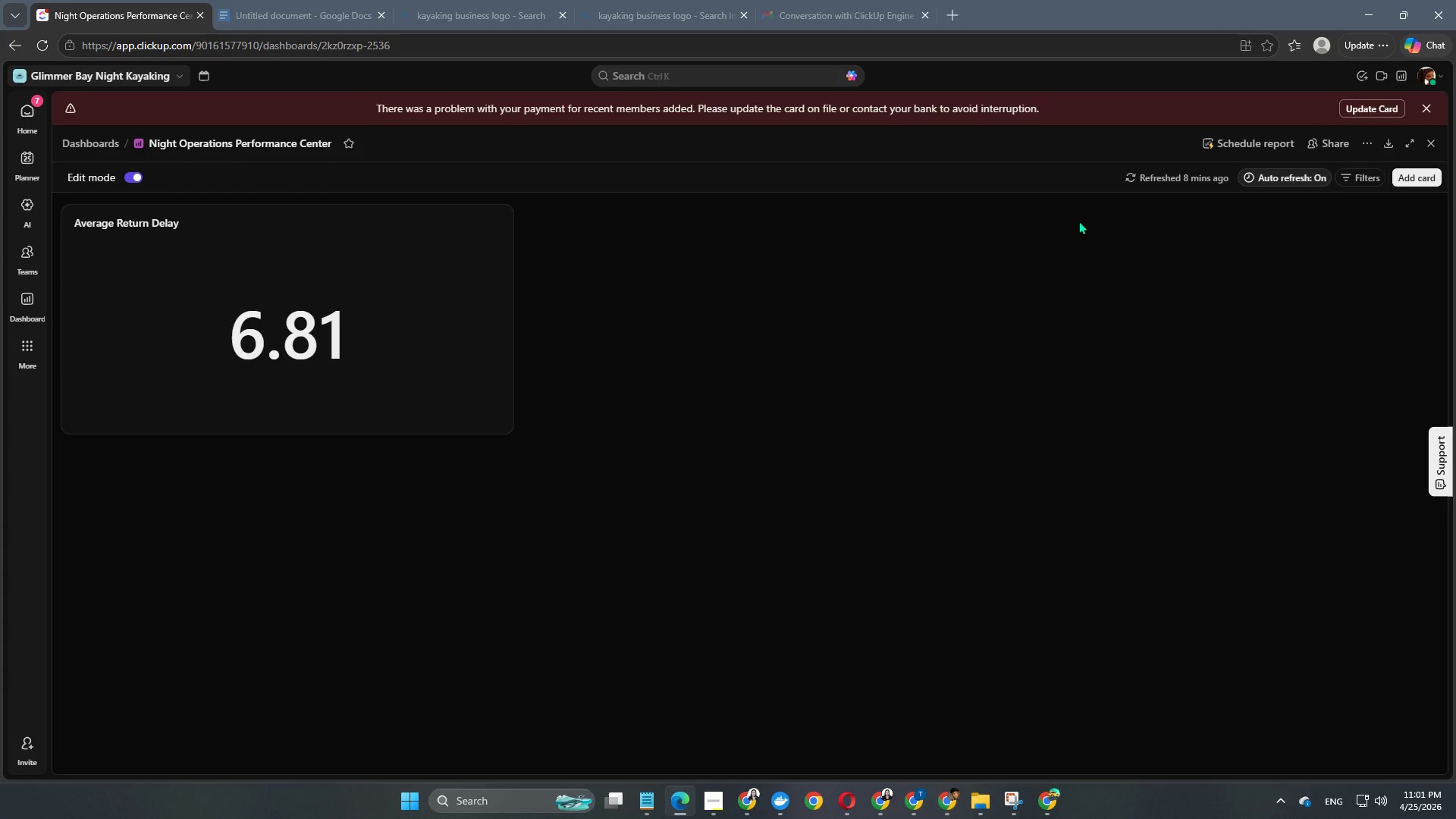 
wait(14.94)
 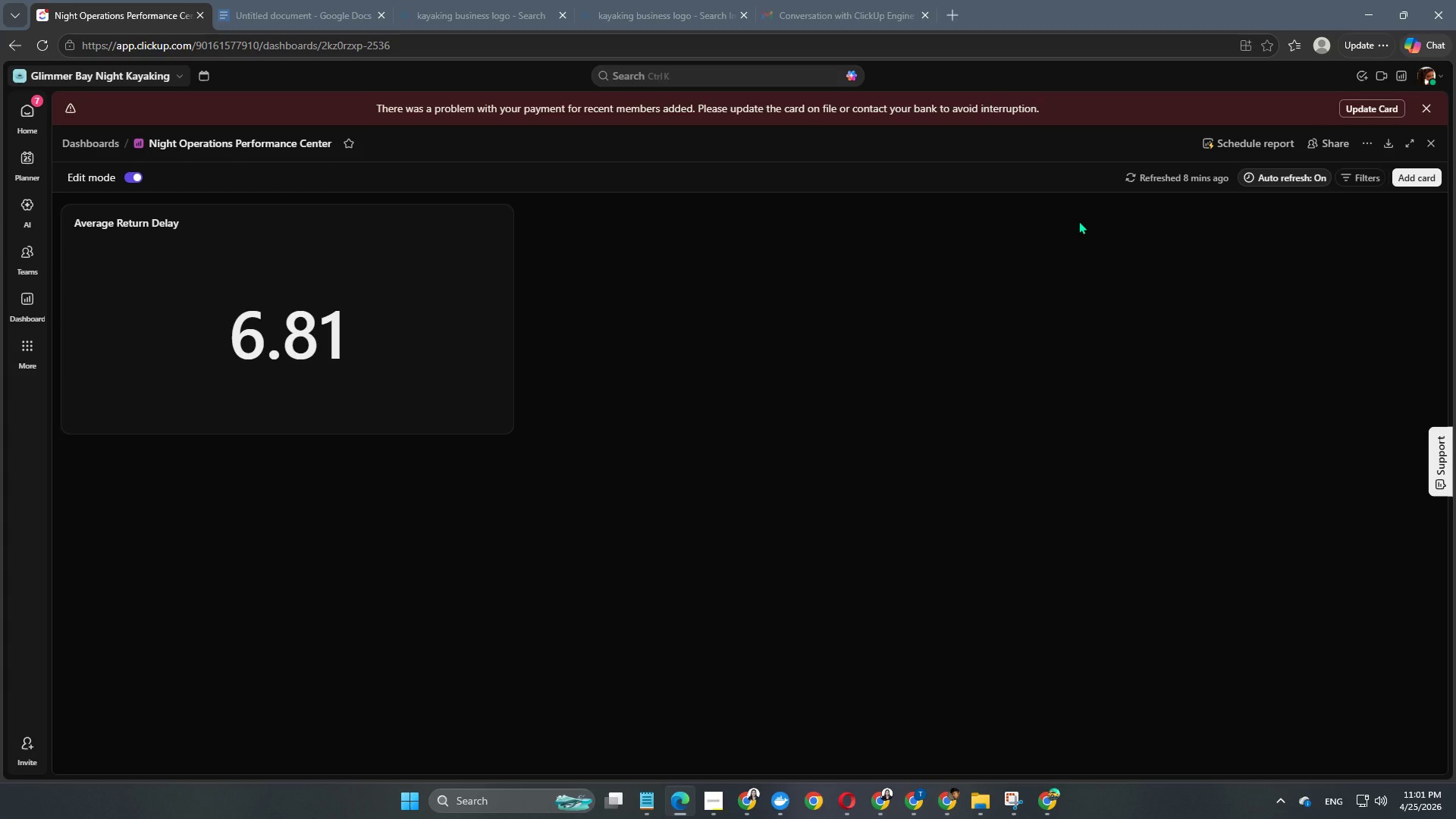 
left_click([1429, 180])
 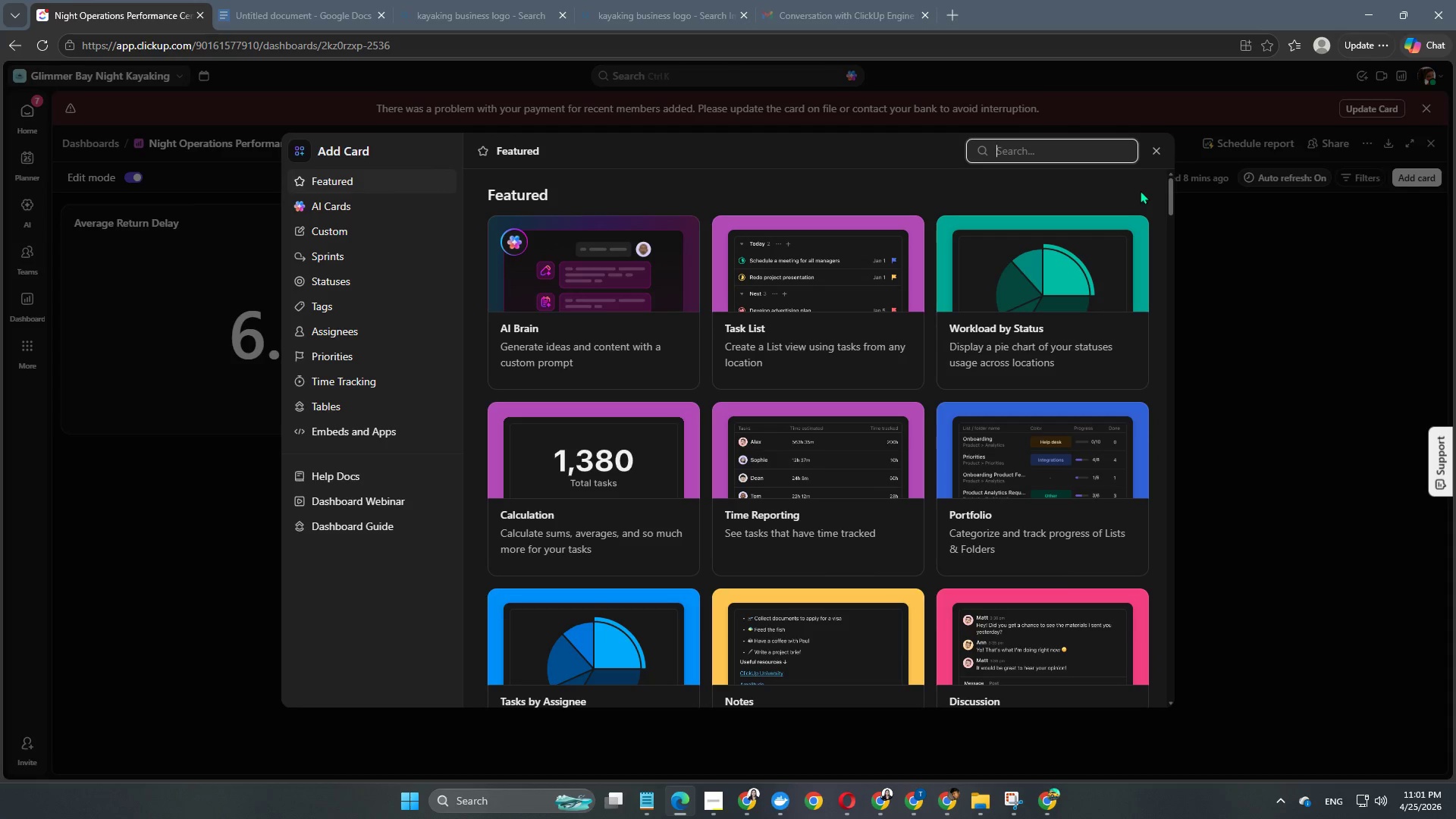 
type(bar)
 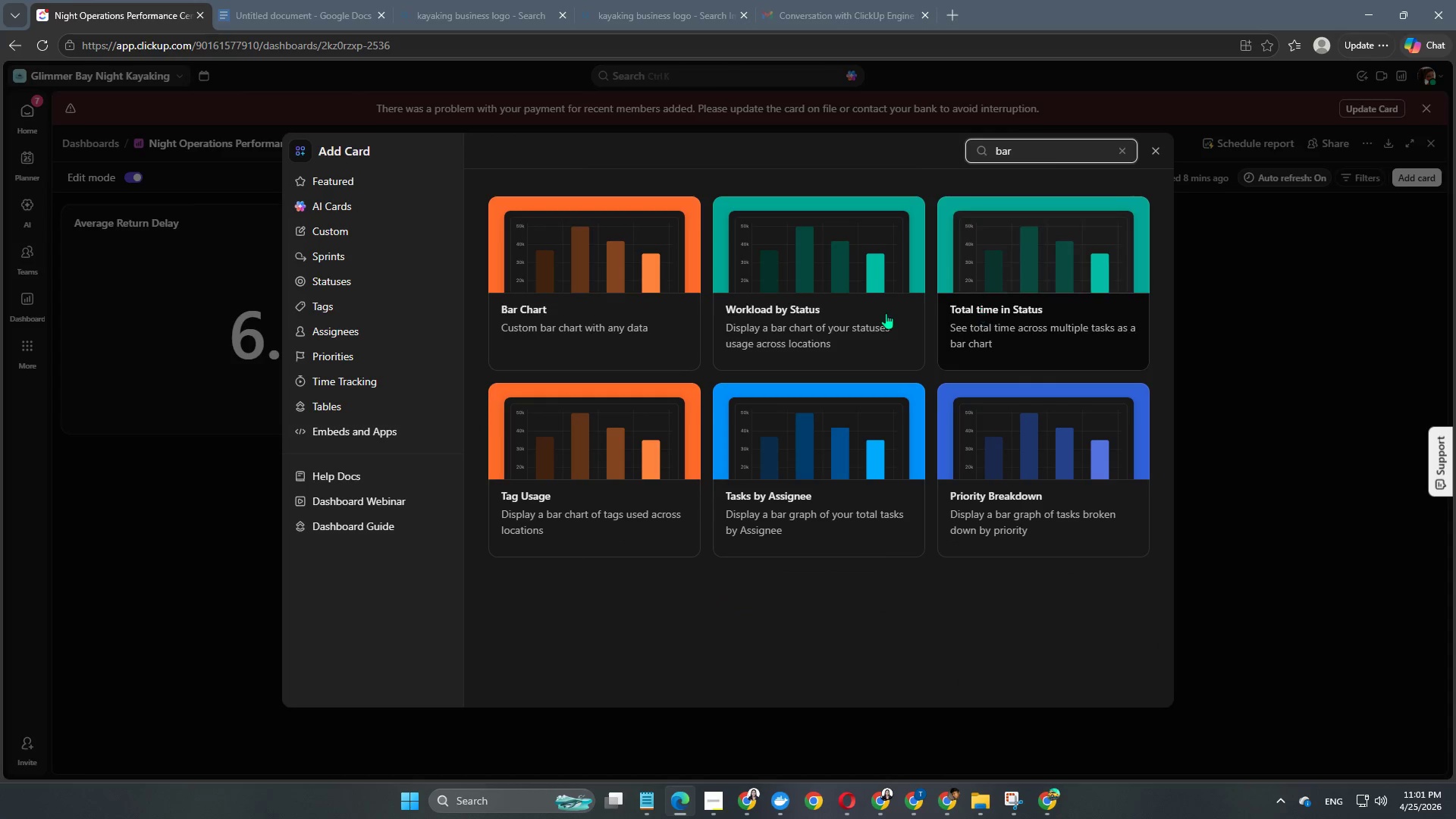 
left_click([529, 325])
 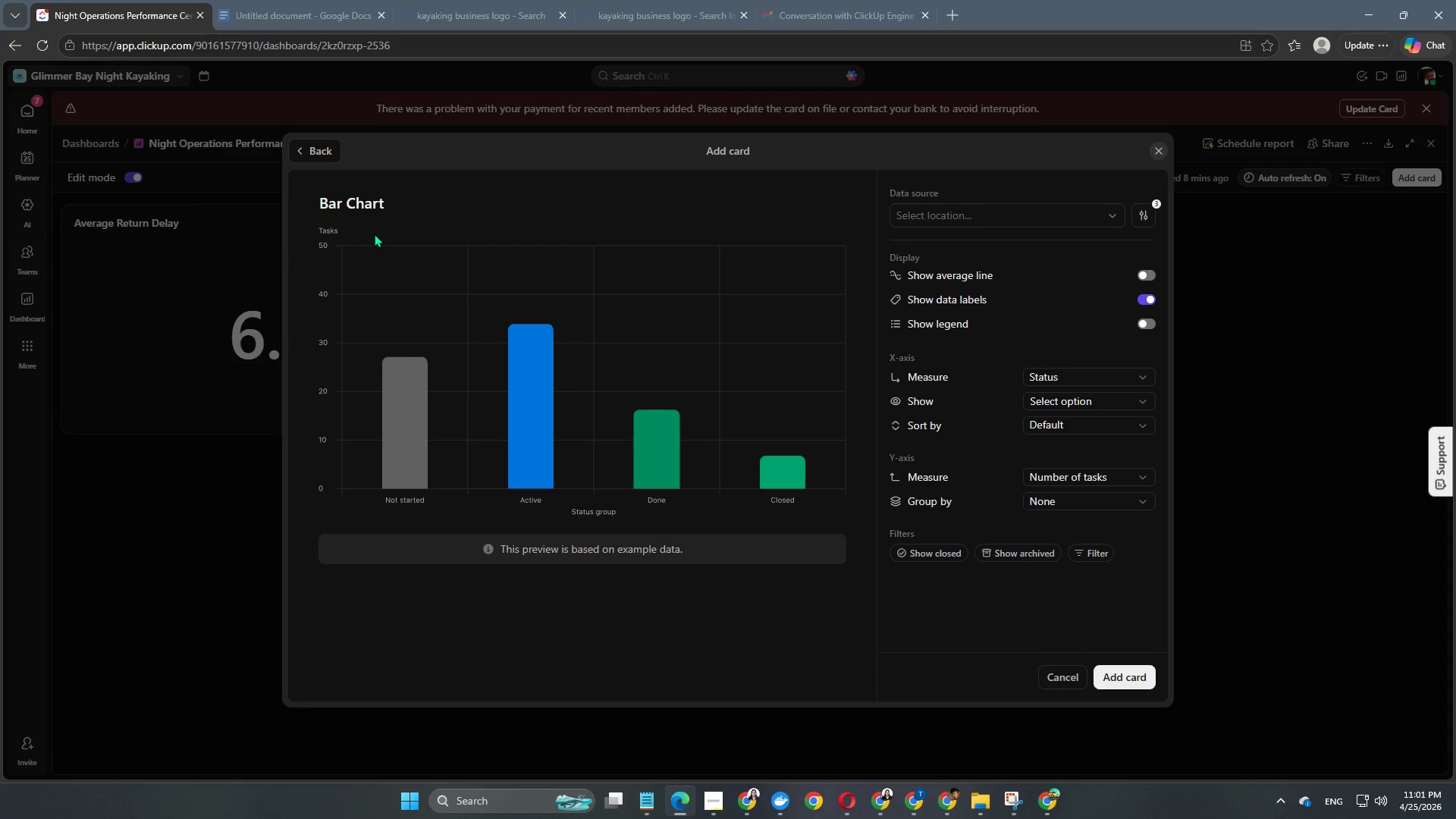 
left_click([381, 202])
 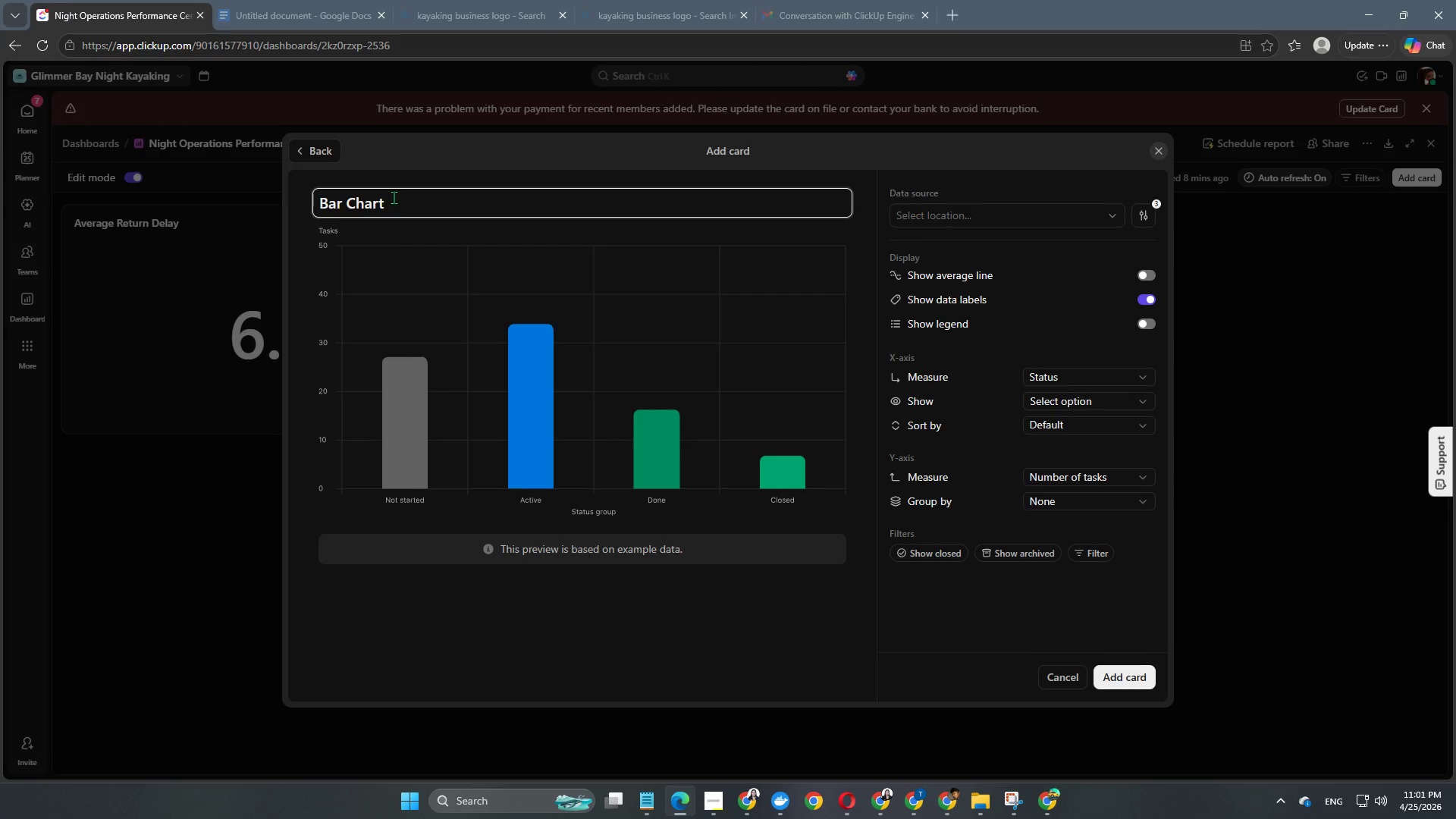 
left_click_drag(start_coordinate=[390, 206], to_coordinate=[303, 240])
 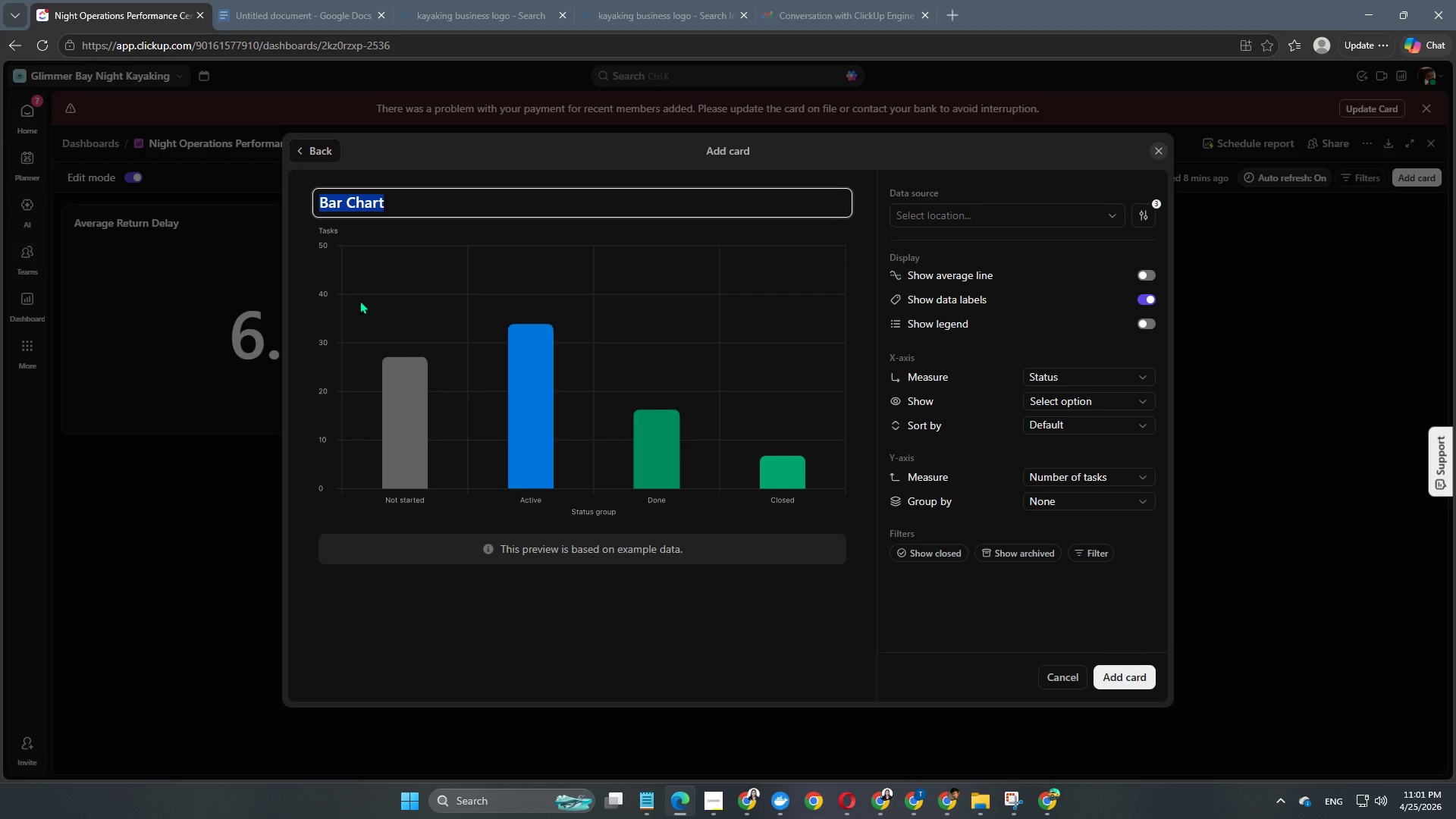 
wait(5.09)
 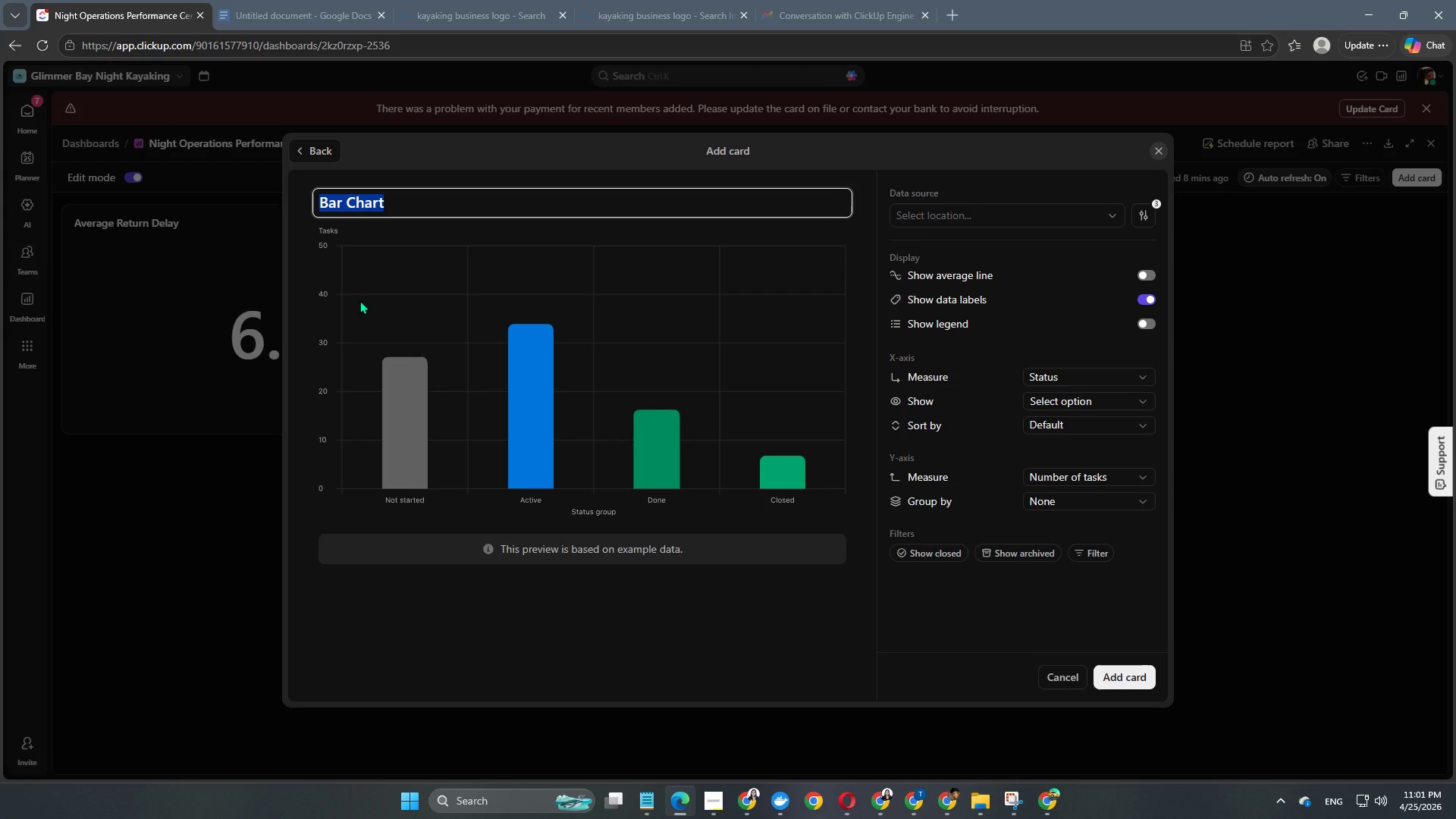 
type(Needs Repair Logs by Guide)
 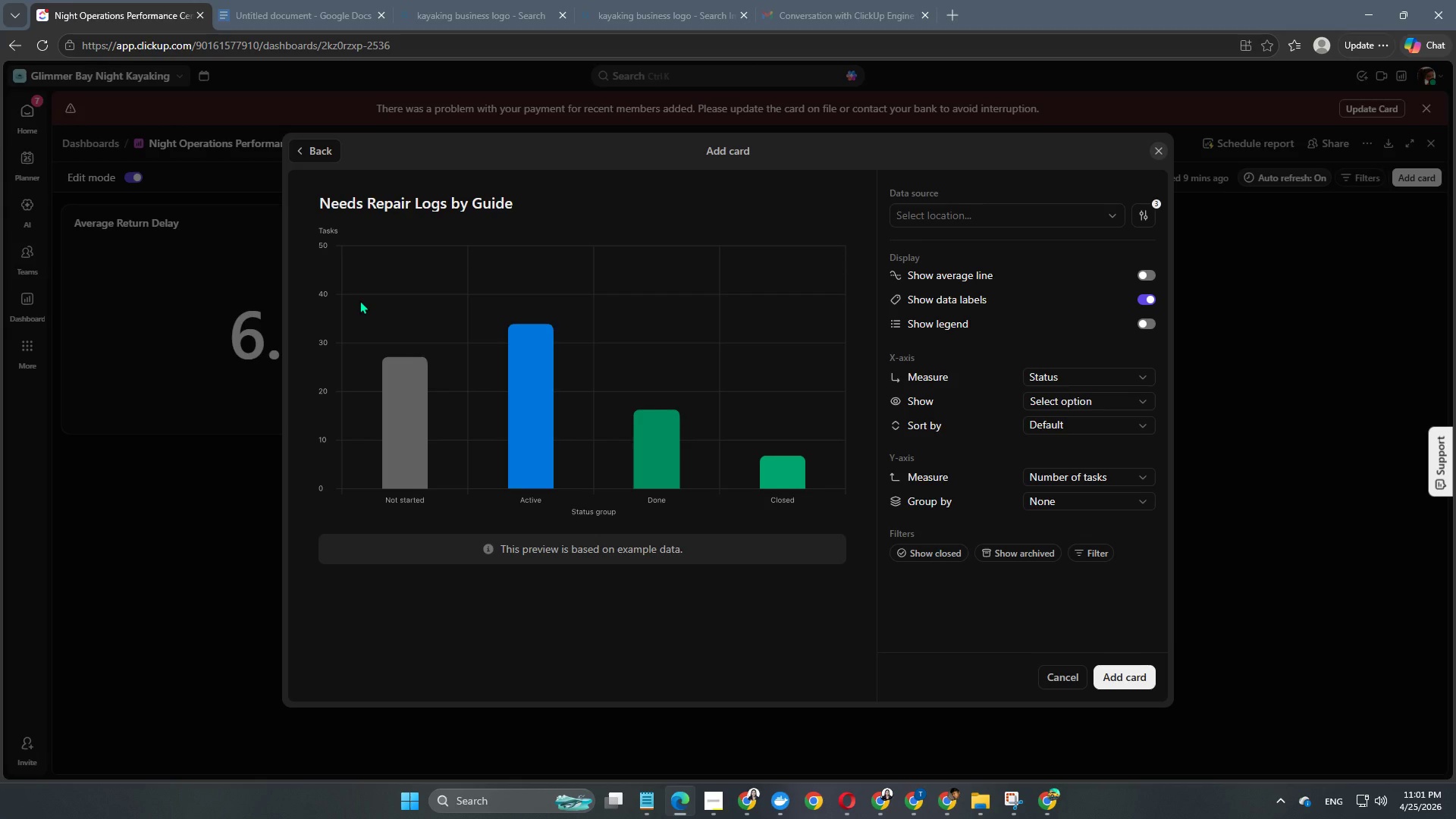 
 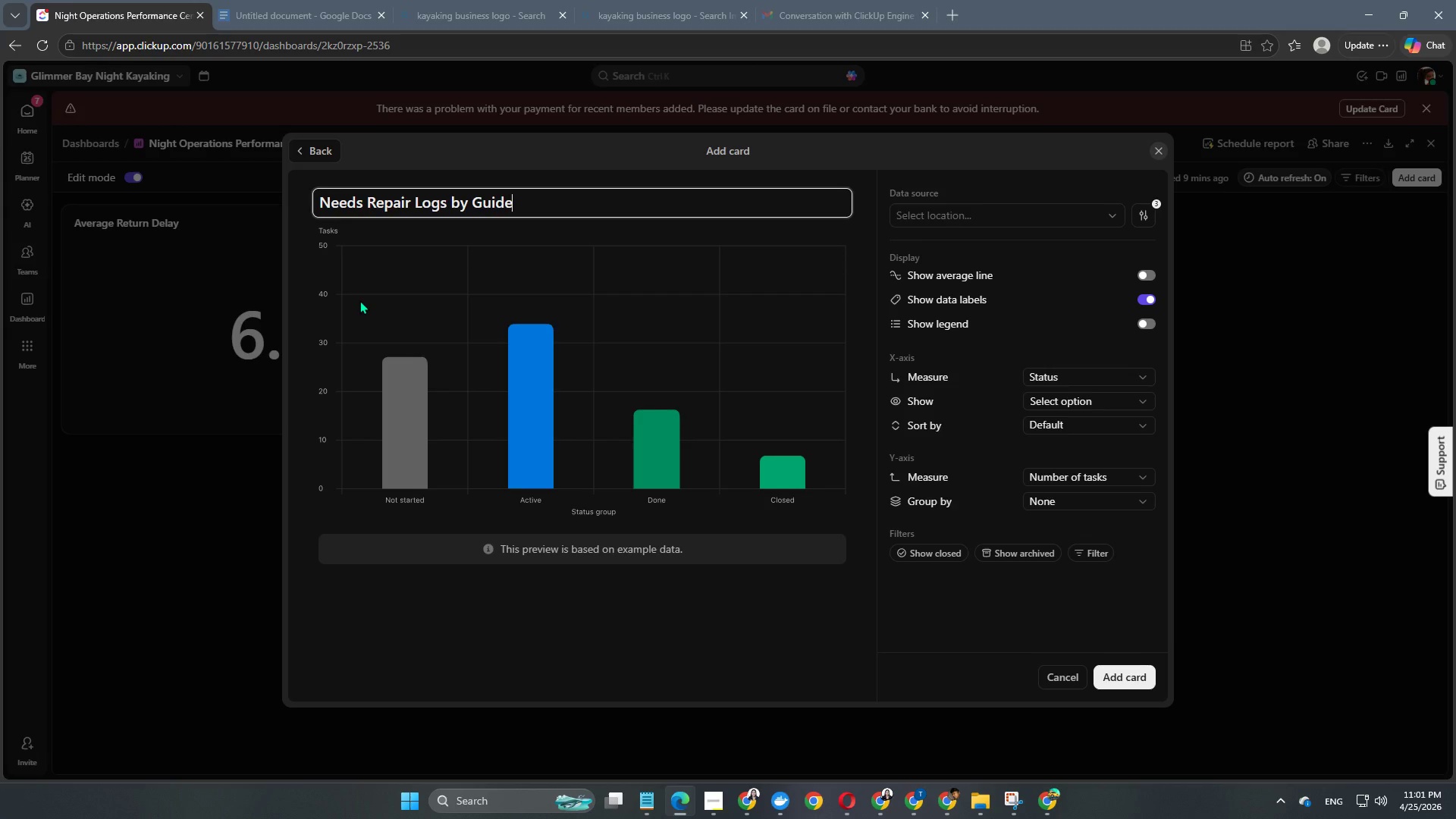 
key(Enter)
 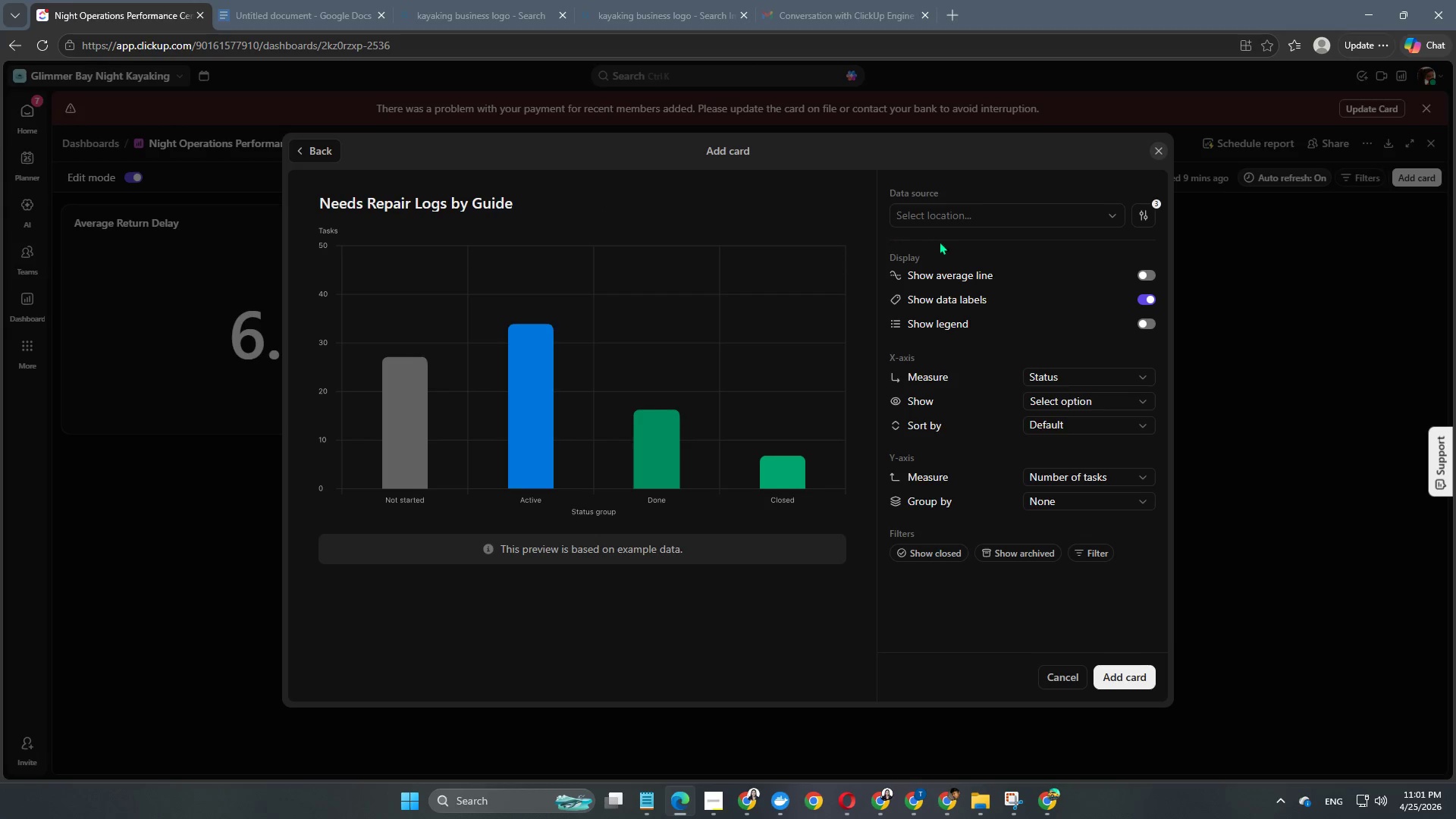 
left_click([1021, 221])
 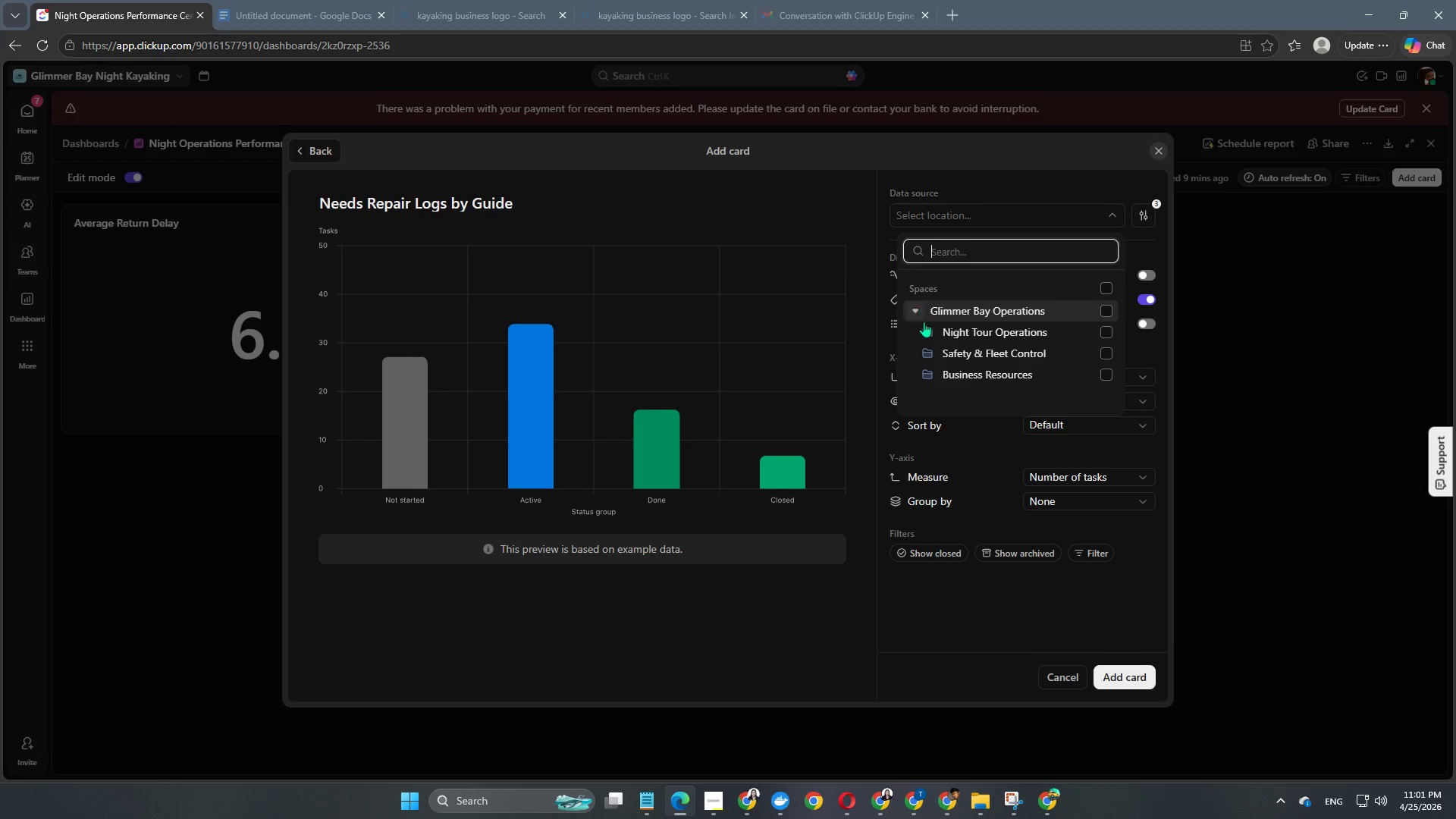 
left_click([931, 335])
 